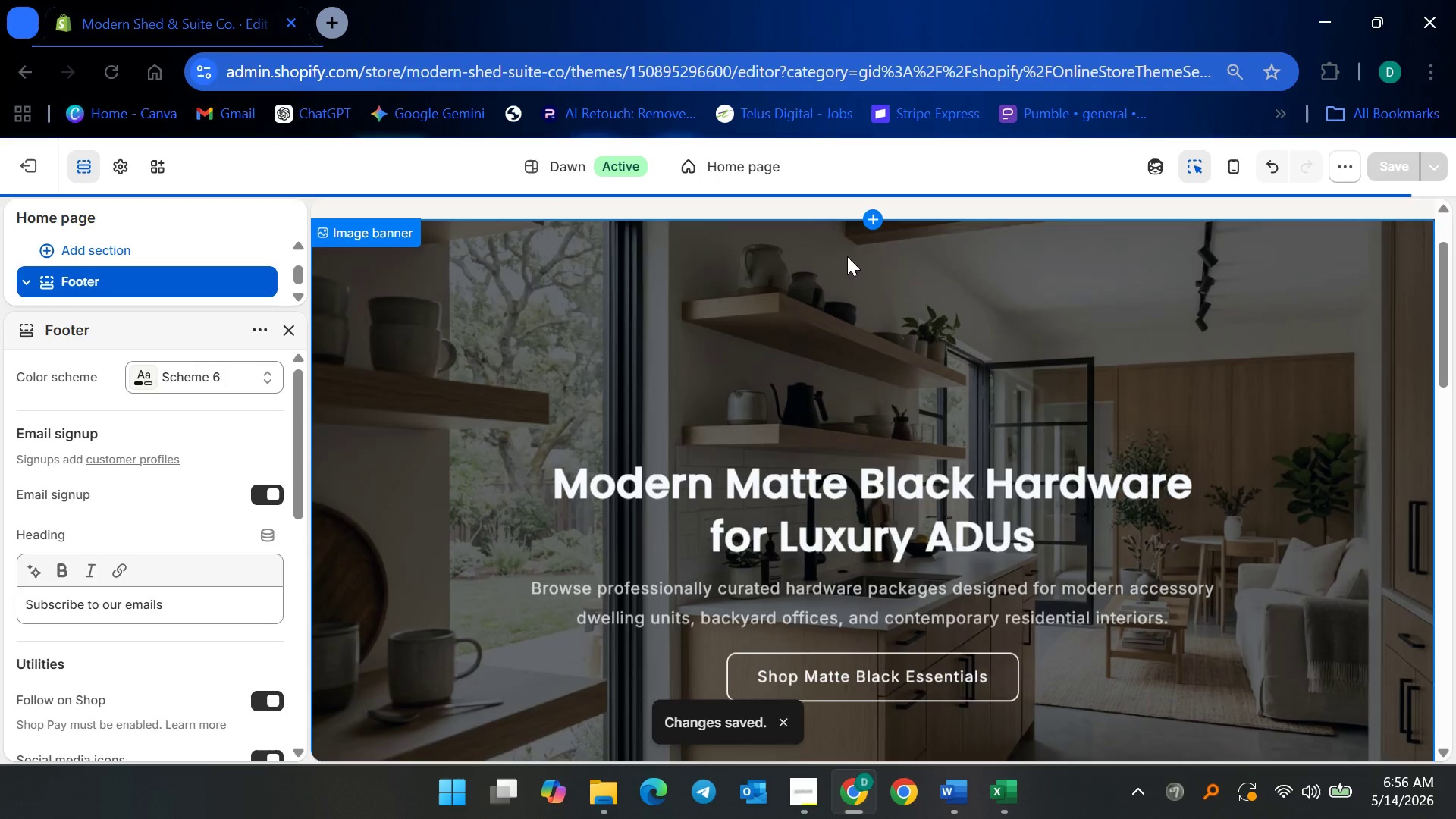 
scroll: coordinate [761, 382], scroll_direction: up, amount: 8.0
 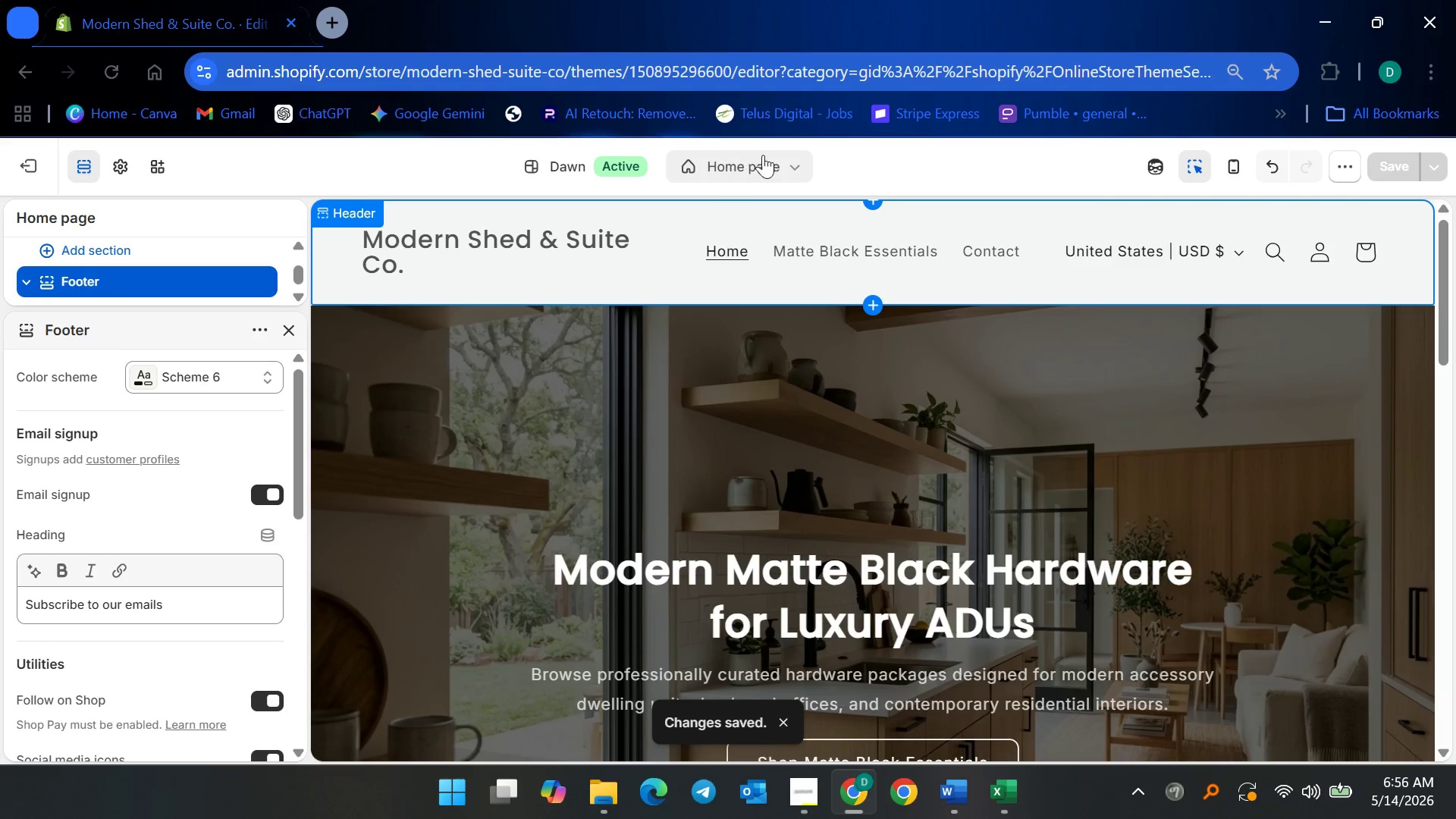 
left_click([789, 163])
 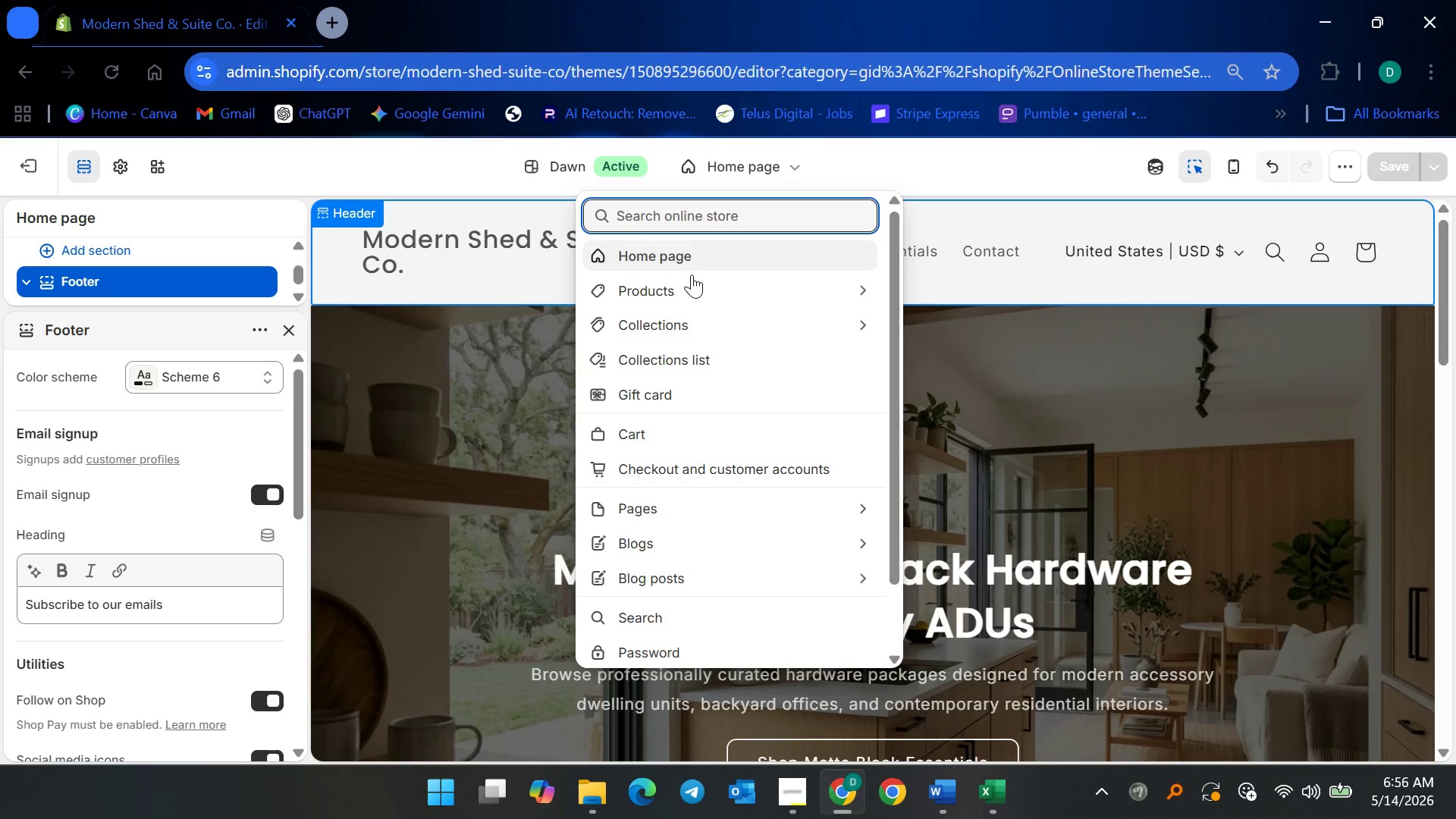 
left_click([692, 273])
 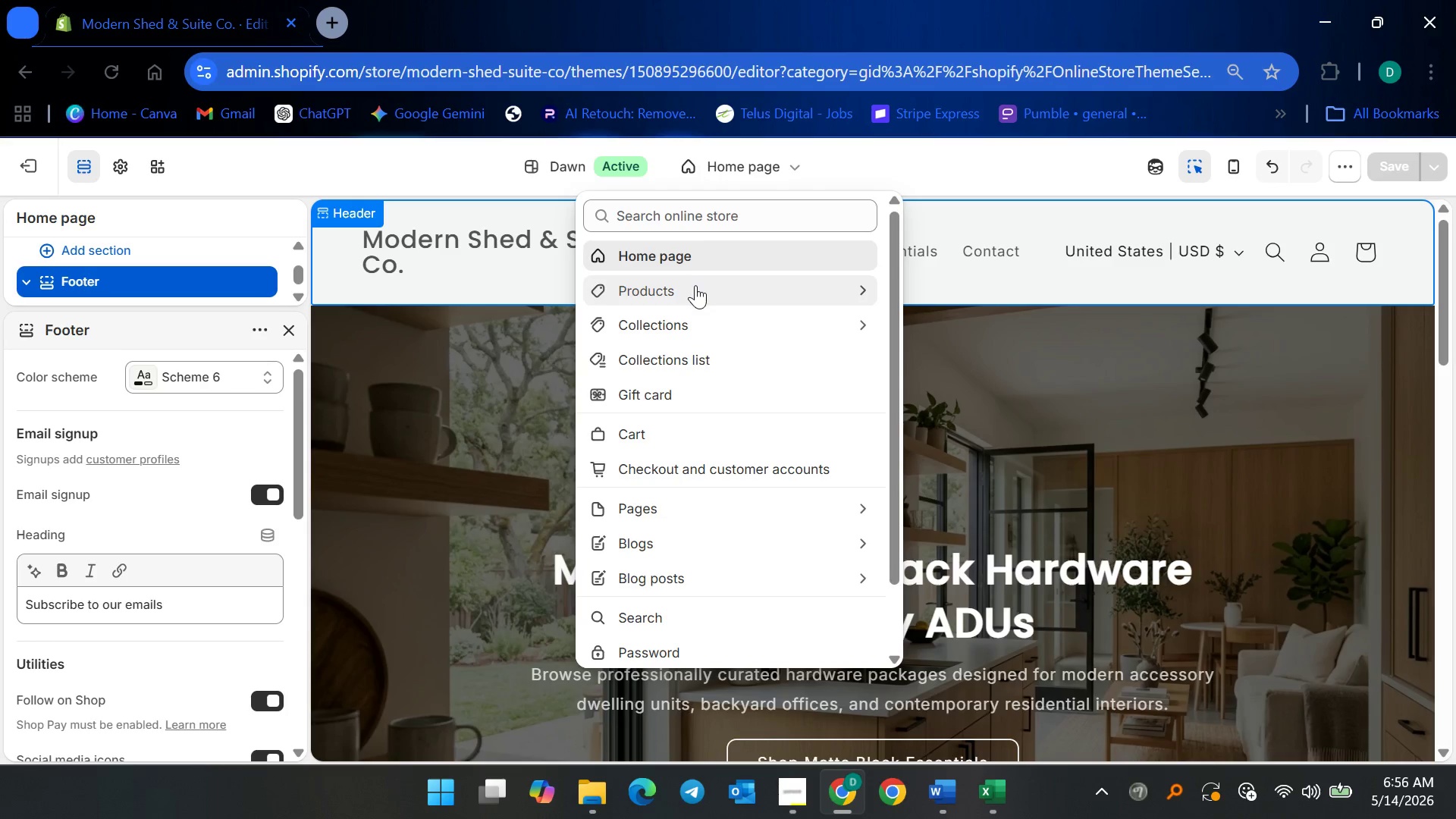 
left_click([696, 284])
 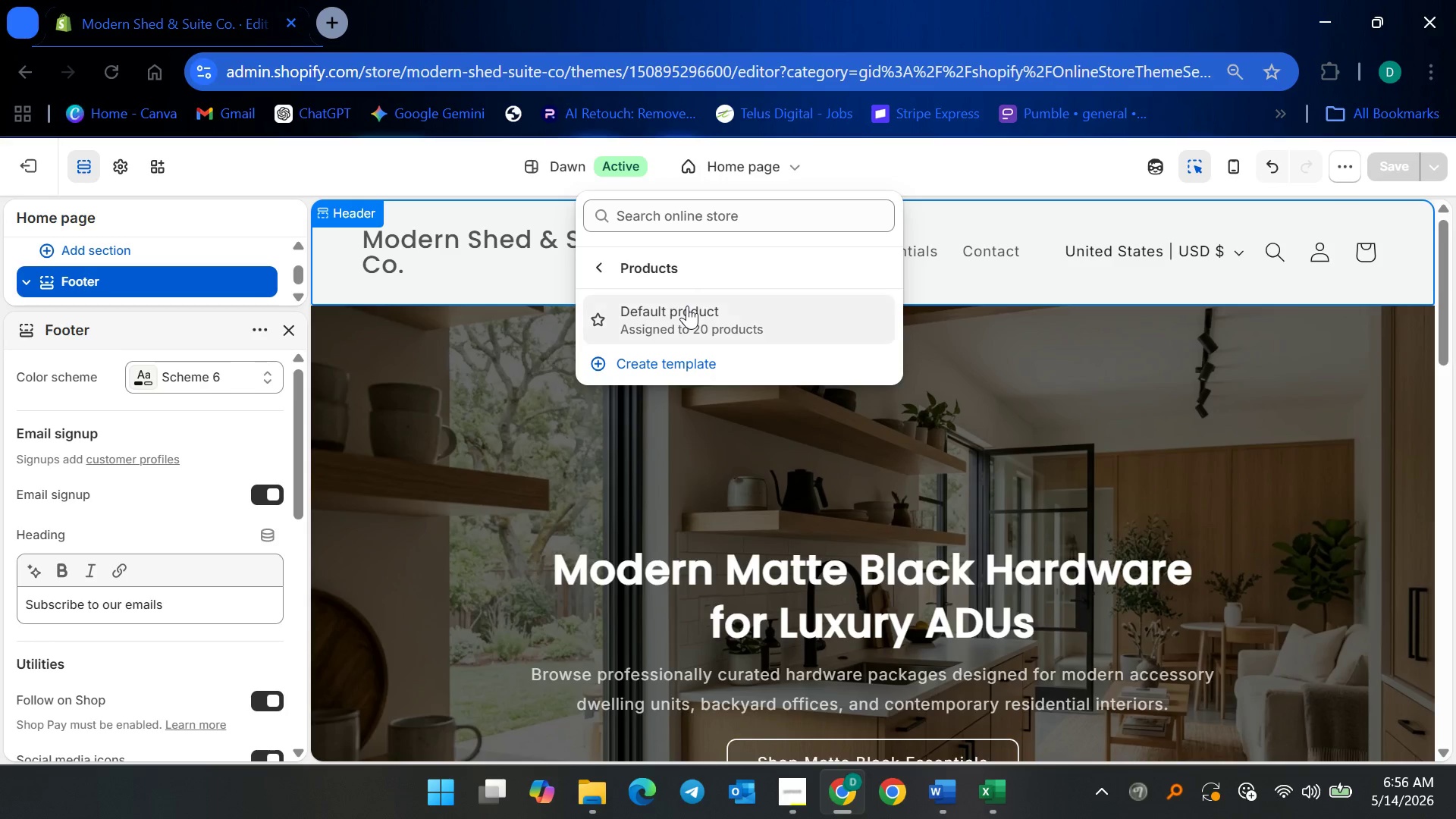 
left_click([686, 301])
 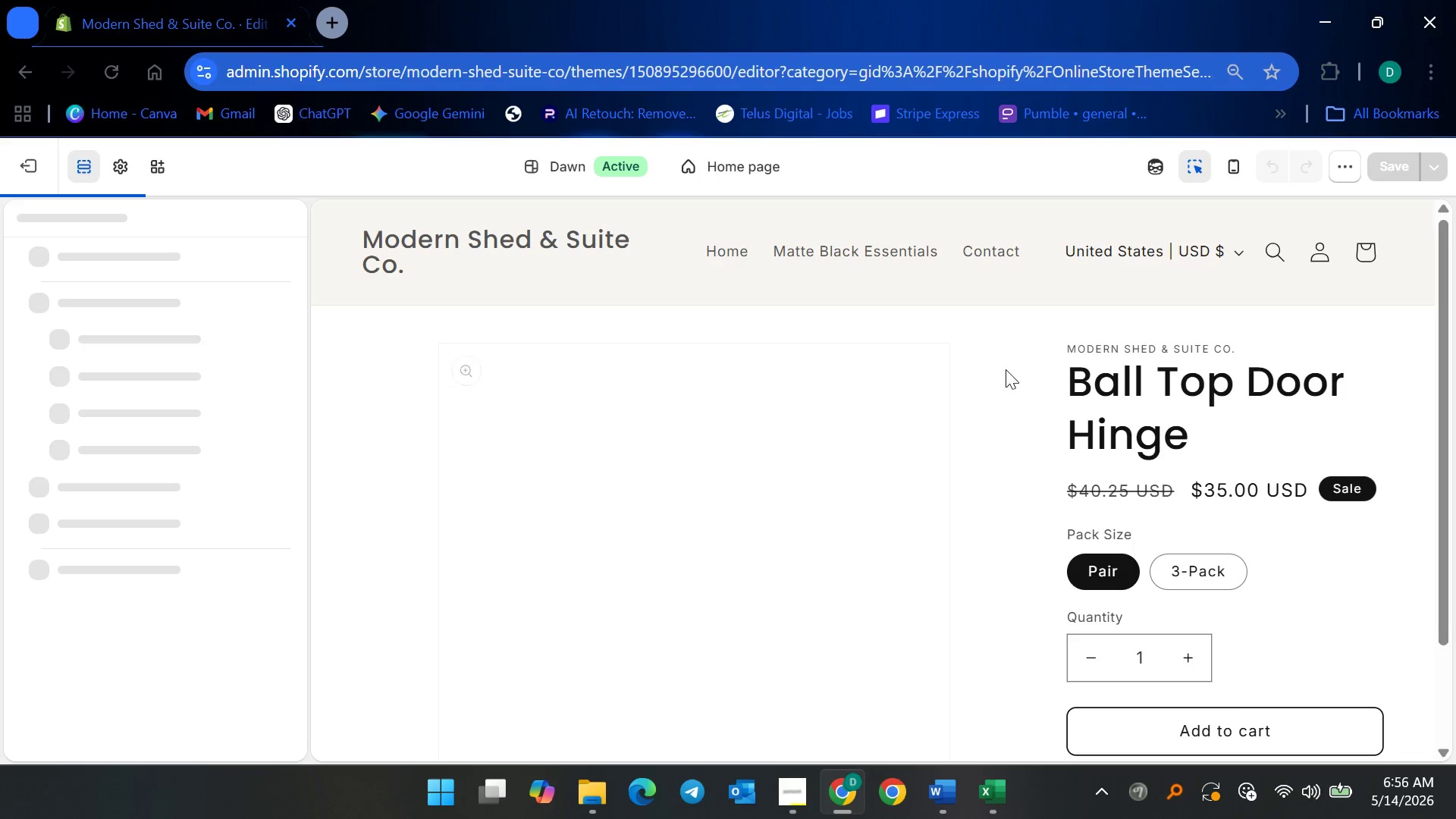 
wait(7.23)
 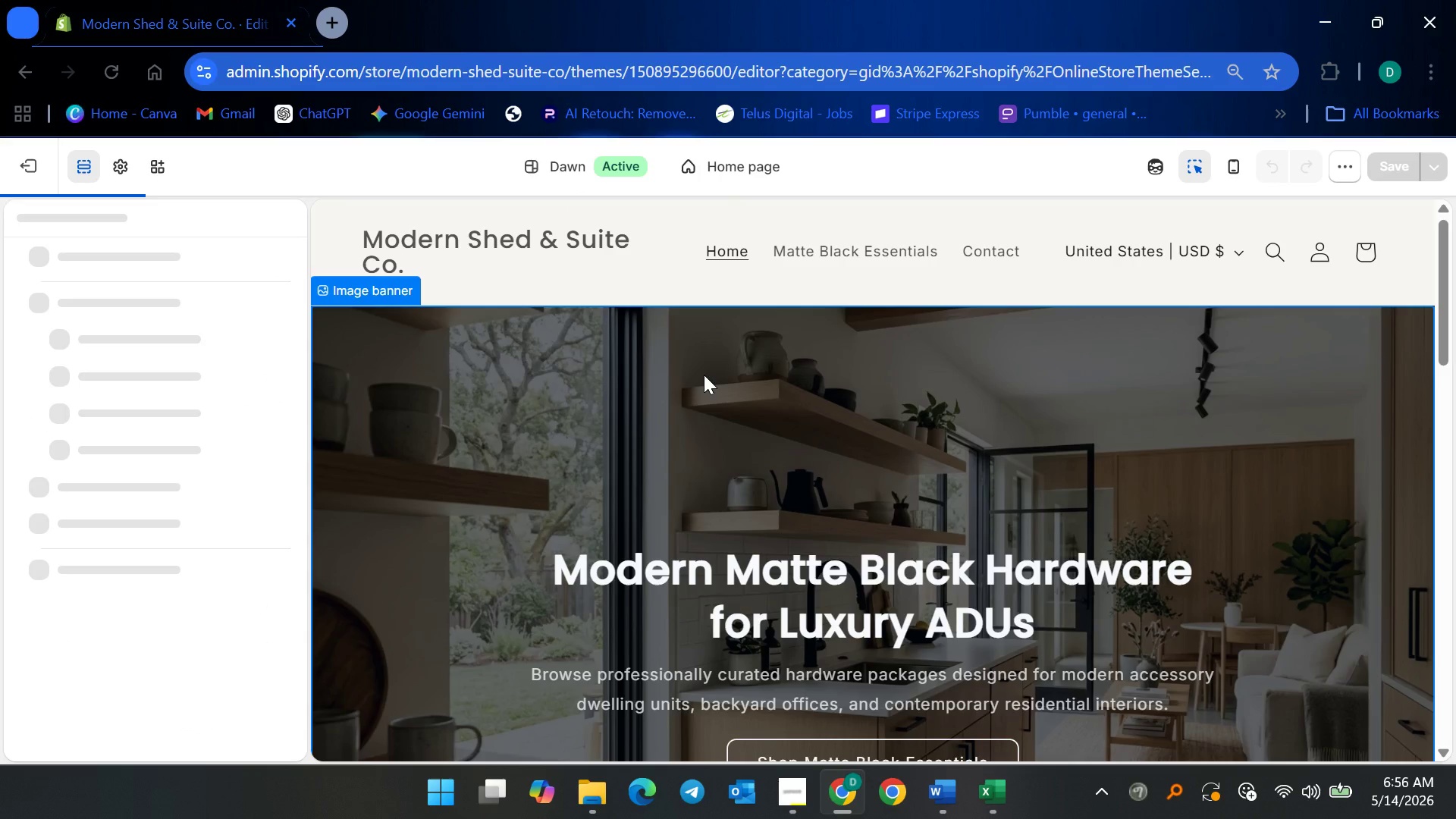 
left_click([981, 344])
 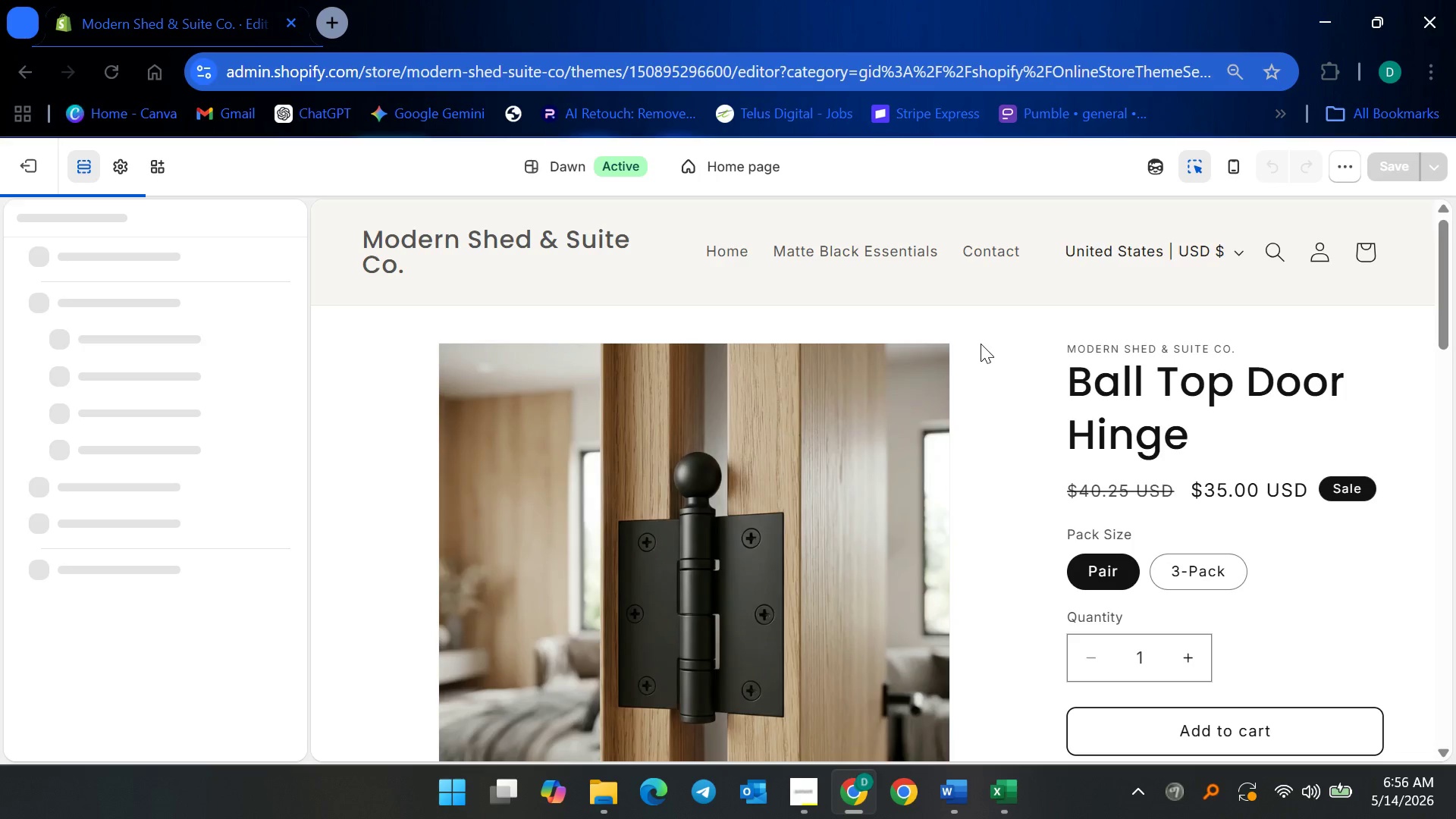 
left_click([981, 344])
 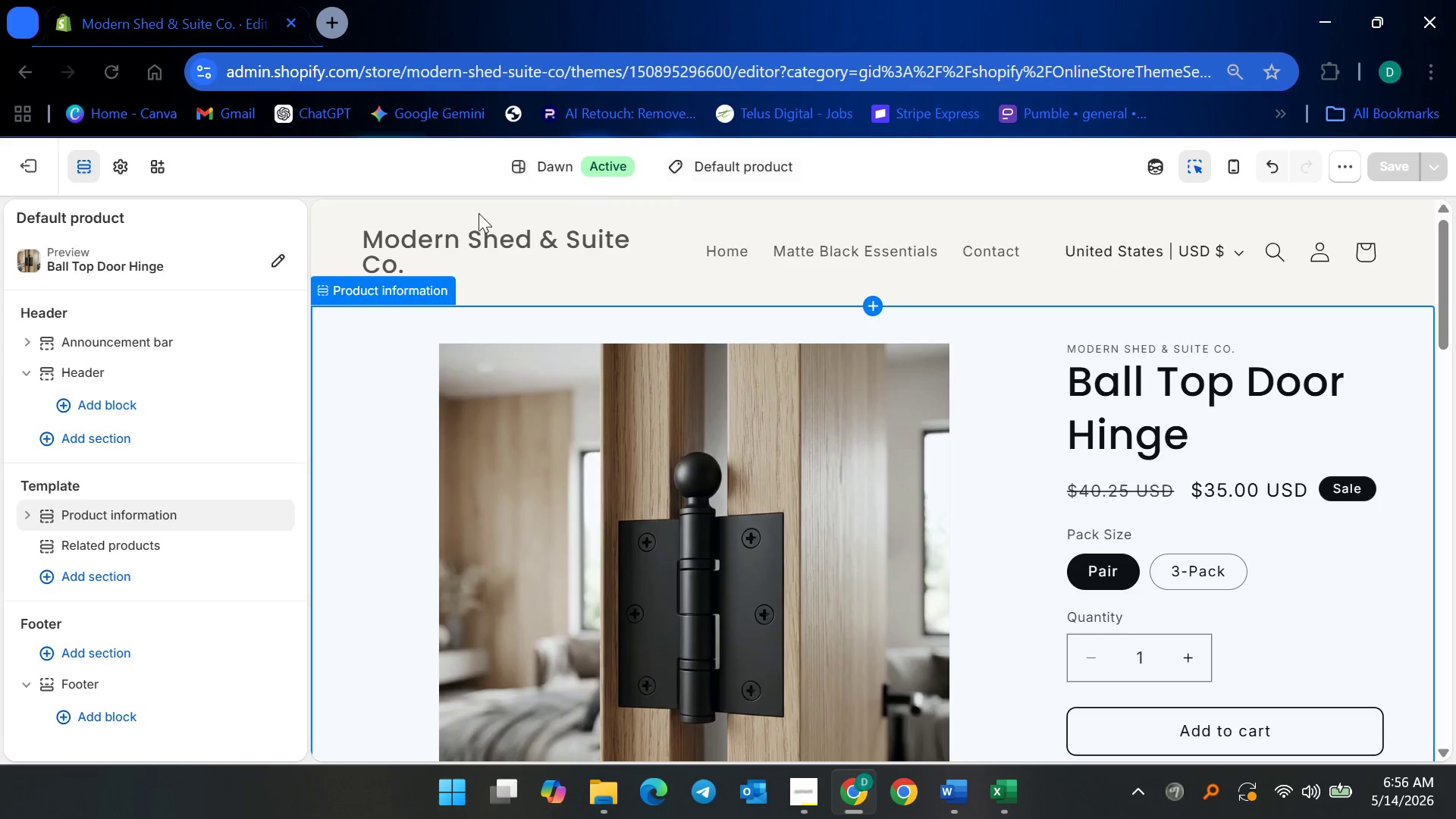 
left_click([405, 352])
 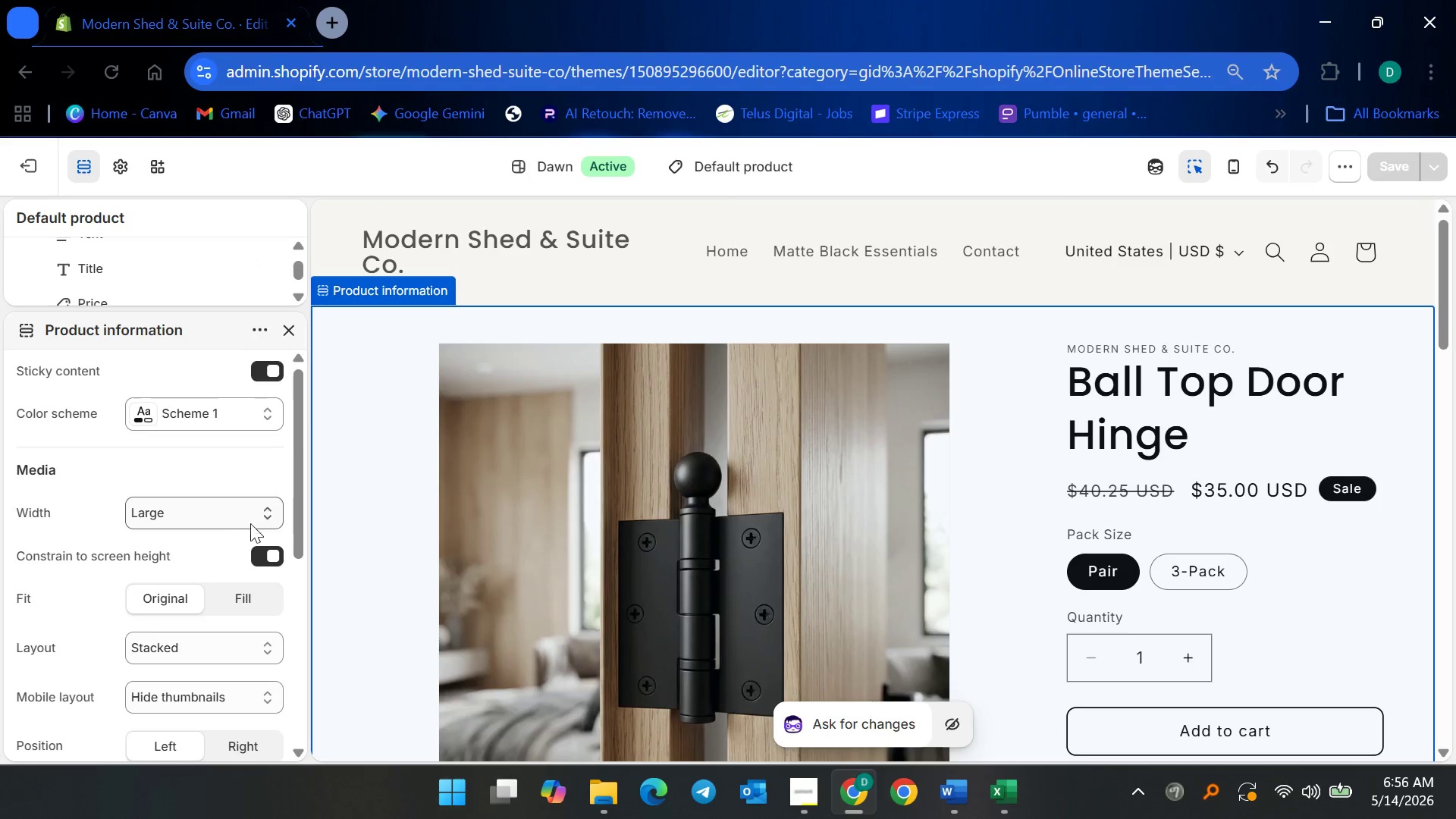 
scroll: coordinate [215, 527], scroll_direction: down, amount: 5.0
 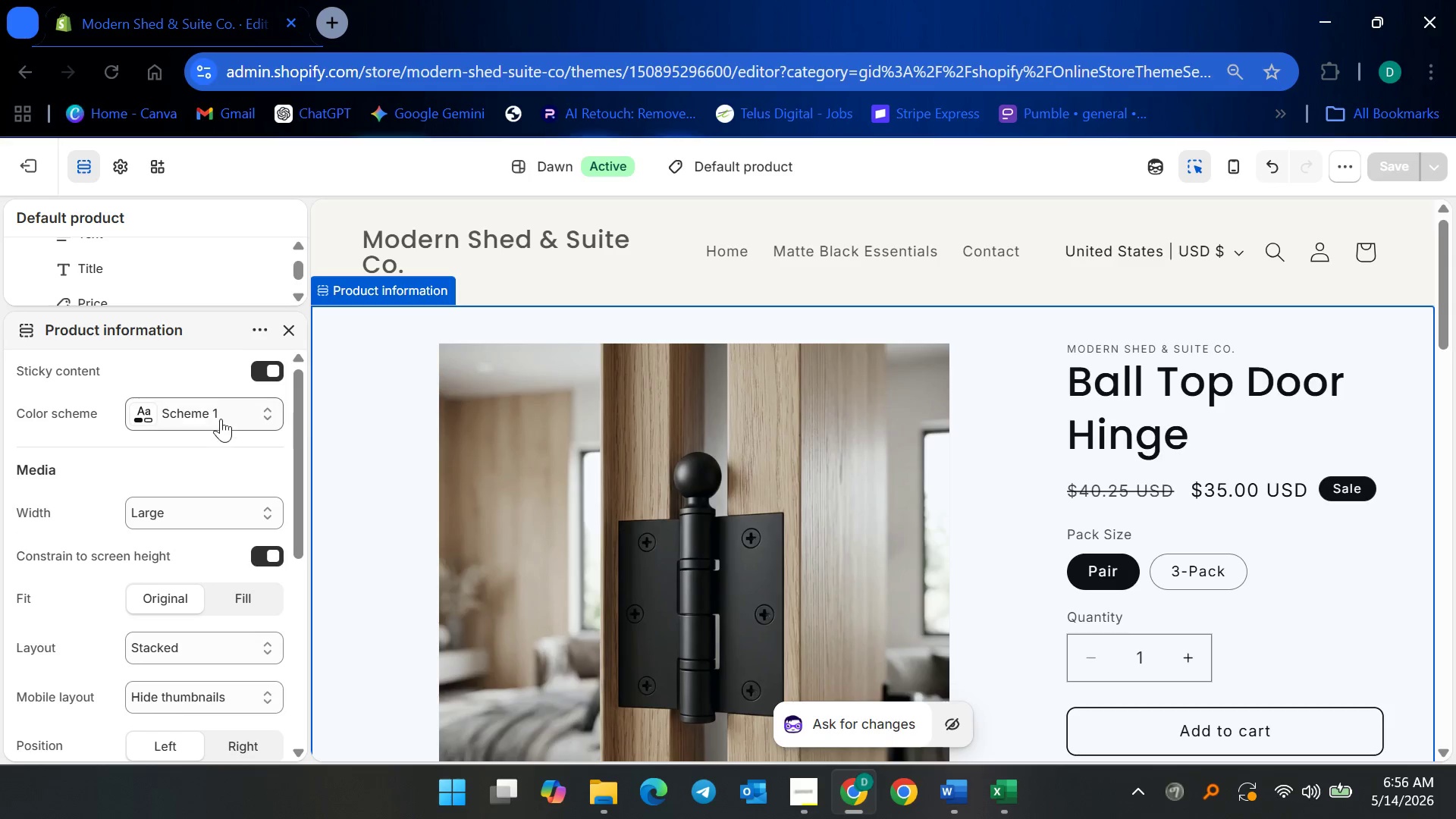 
left_click([221, 415])
 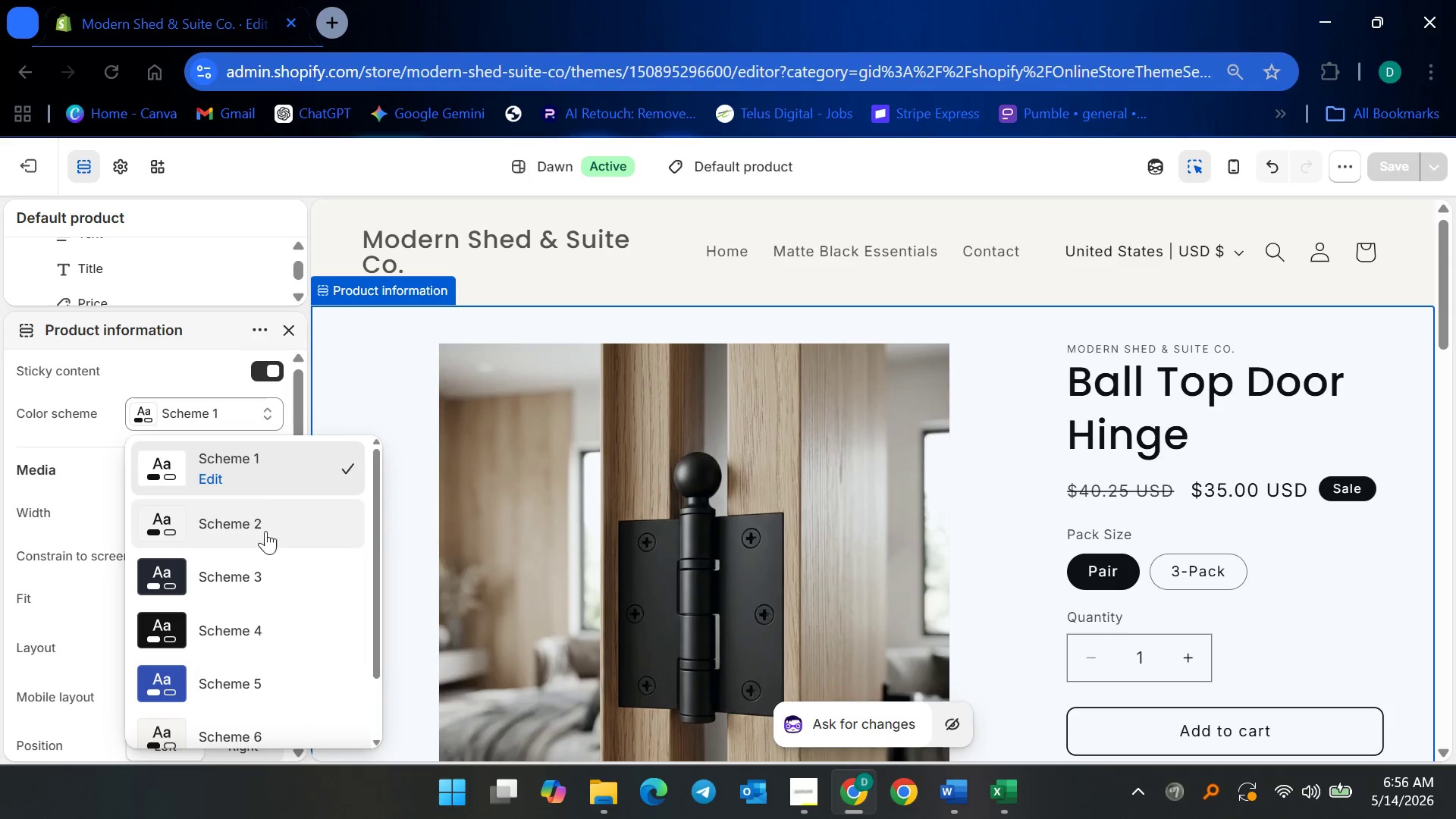 
scroll: coordinate [259, 626], scroll_direction: down, amount: 7.0
 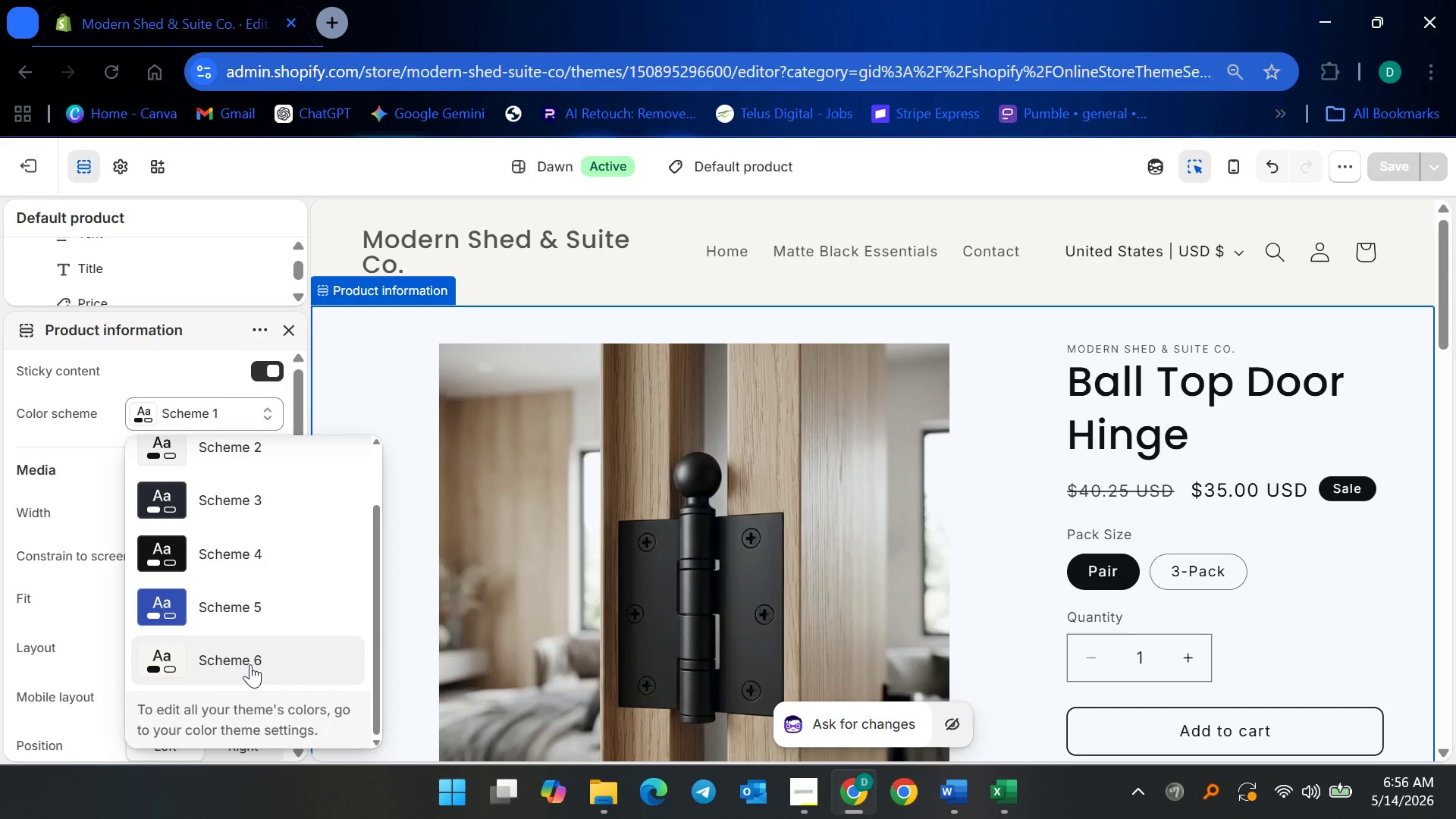 
left_click([254, 663])
 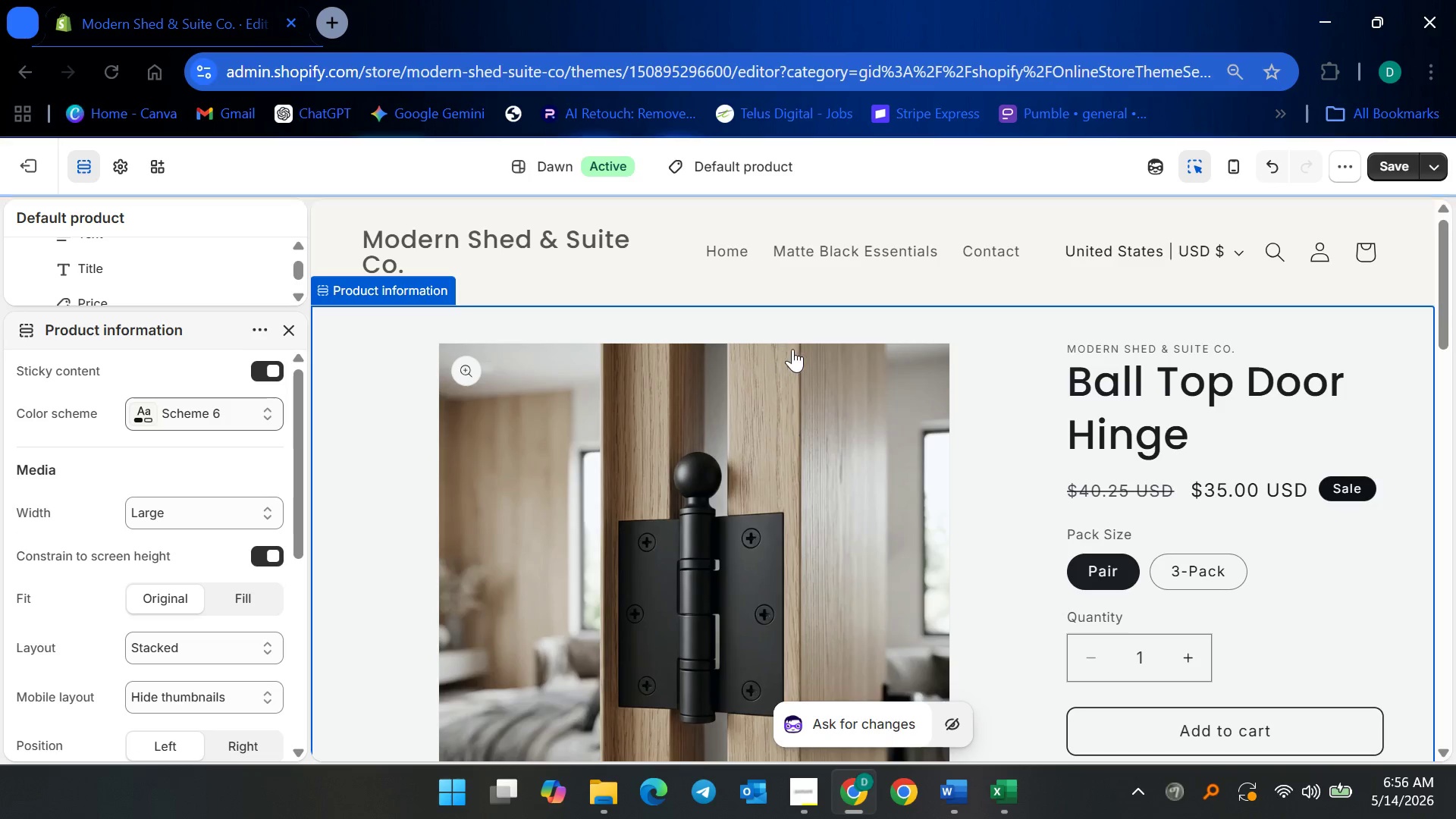 
scroll: coordinate [843, 474], scroll_direction: down, amount: 21.0
 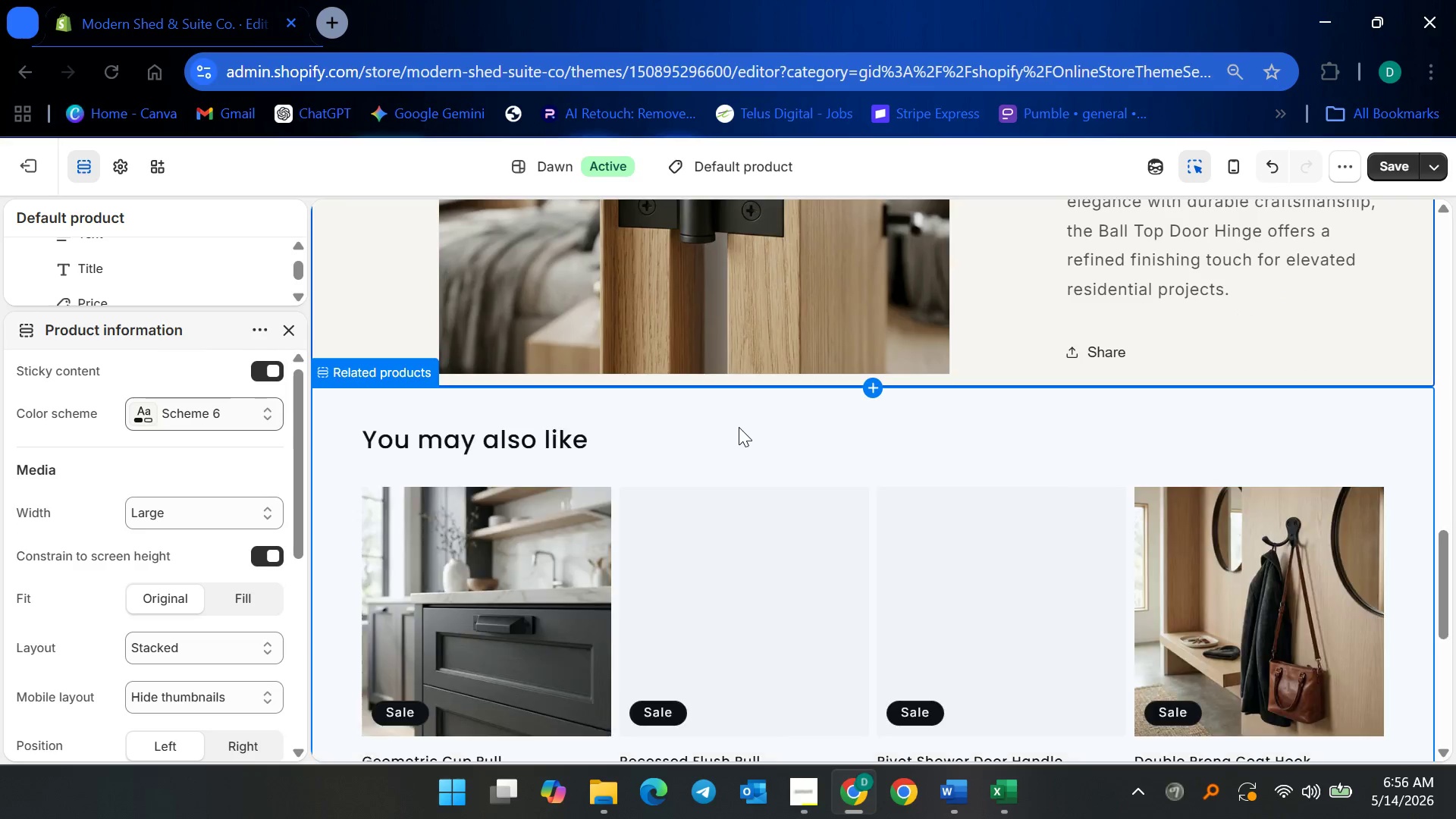 
left_click([743, 424])
 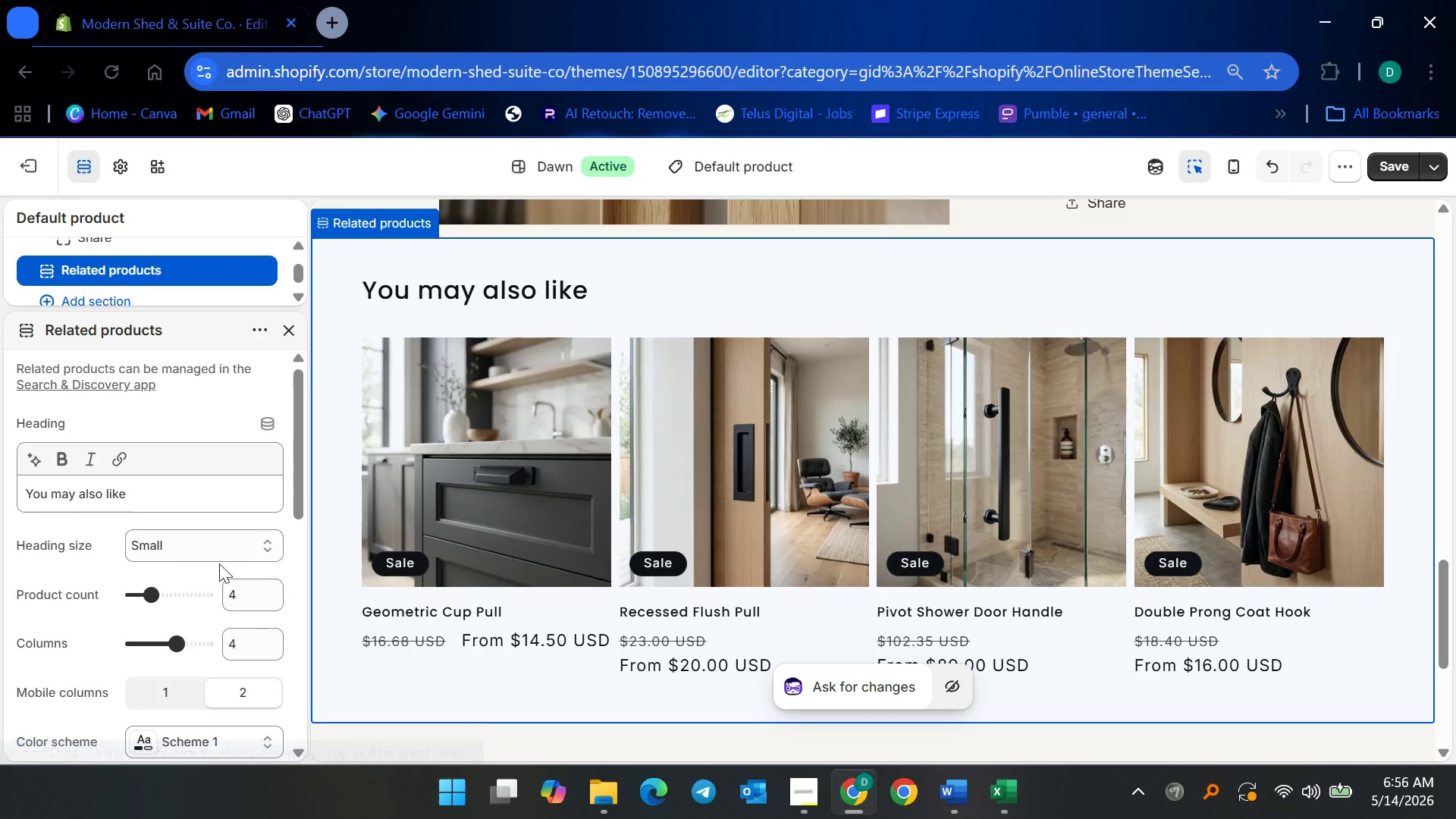 
scroll: coordinate [219, 585], scroll_direction: down, amount: 3.0
 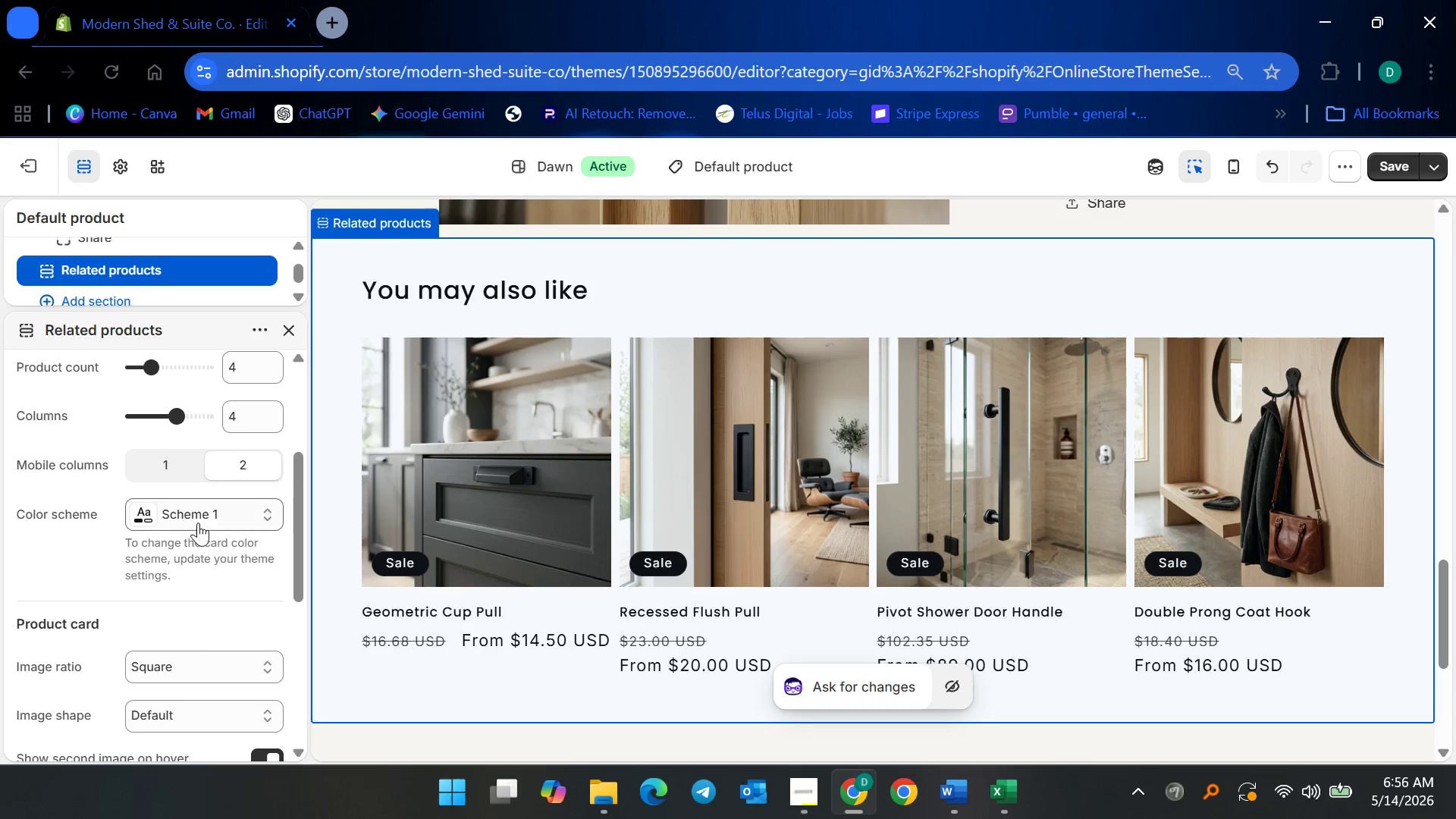 
left_click([201, 513])
 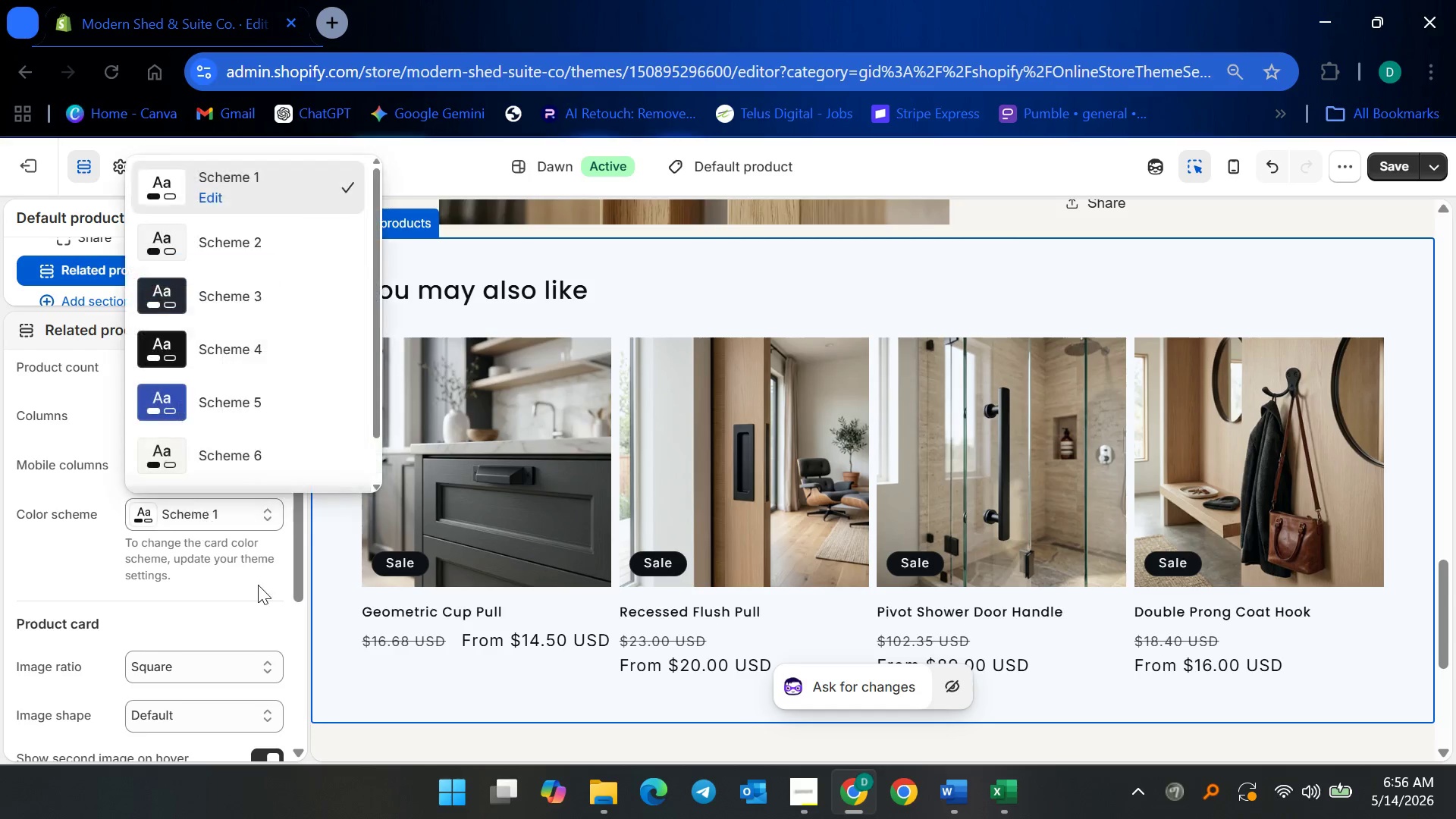 
scroll: coordinate [258, 587], scroll_direction: down, amount: 3.0
 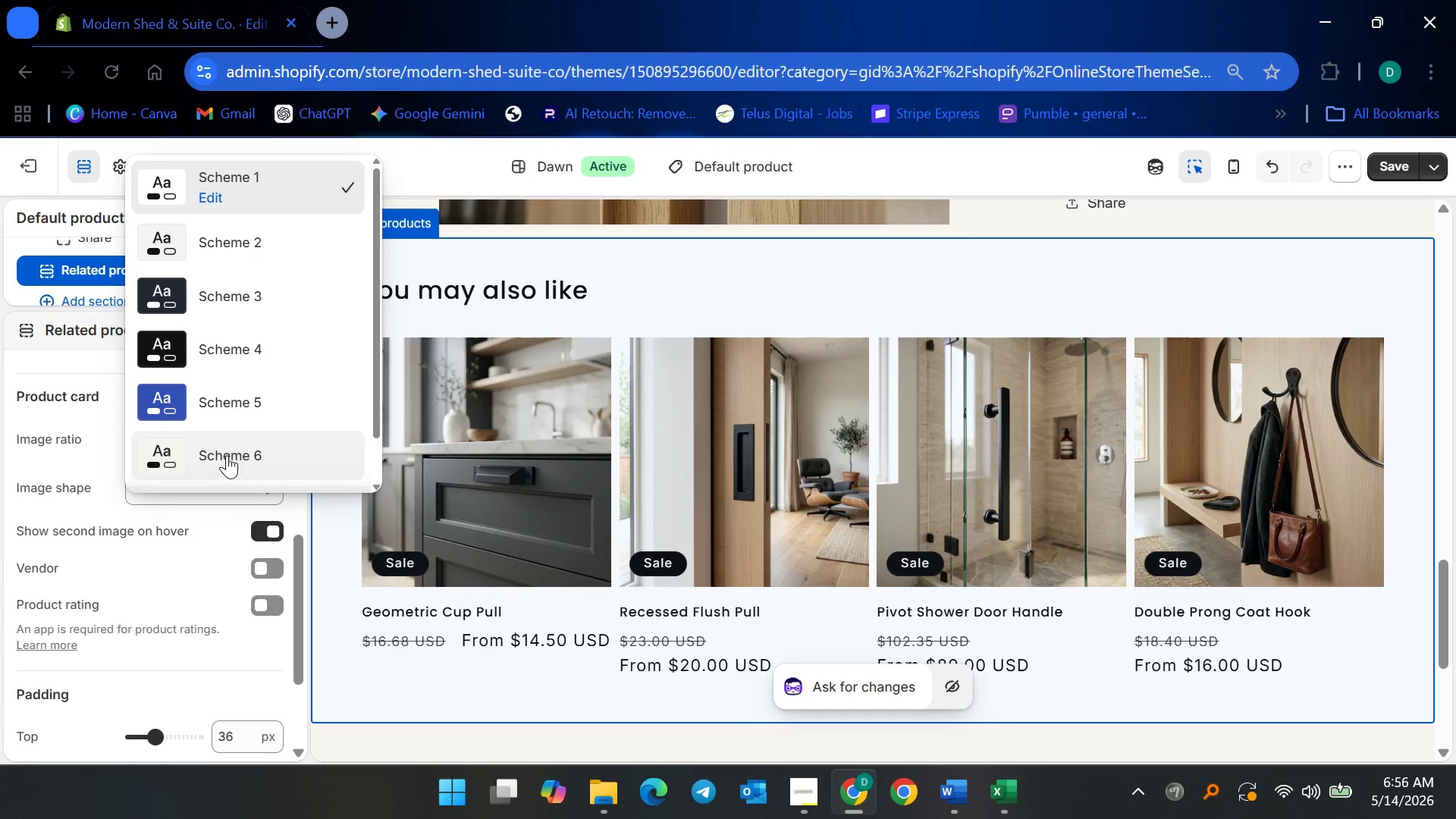 
left_click([227, 452])
 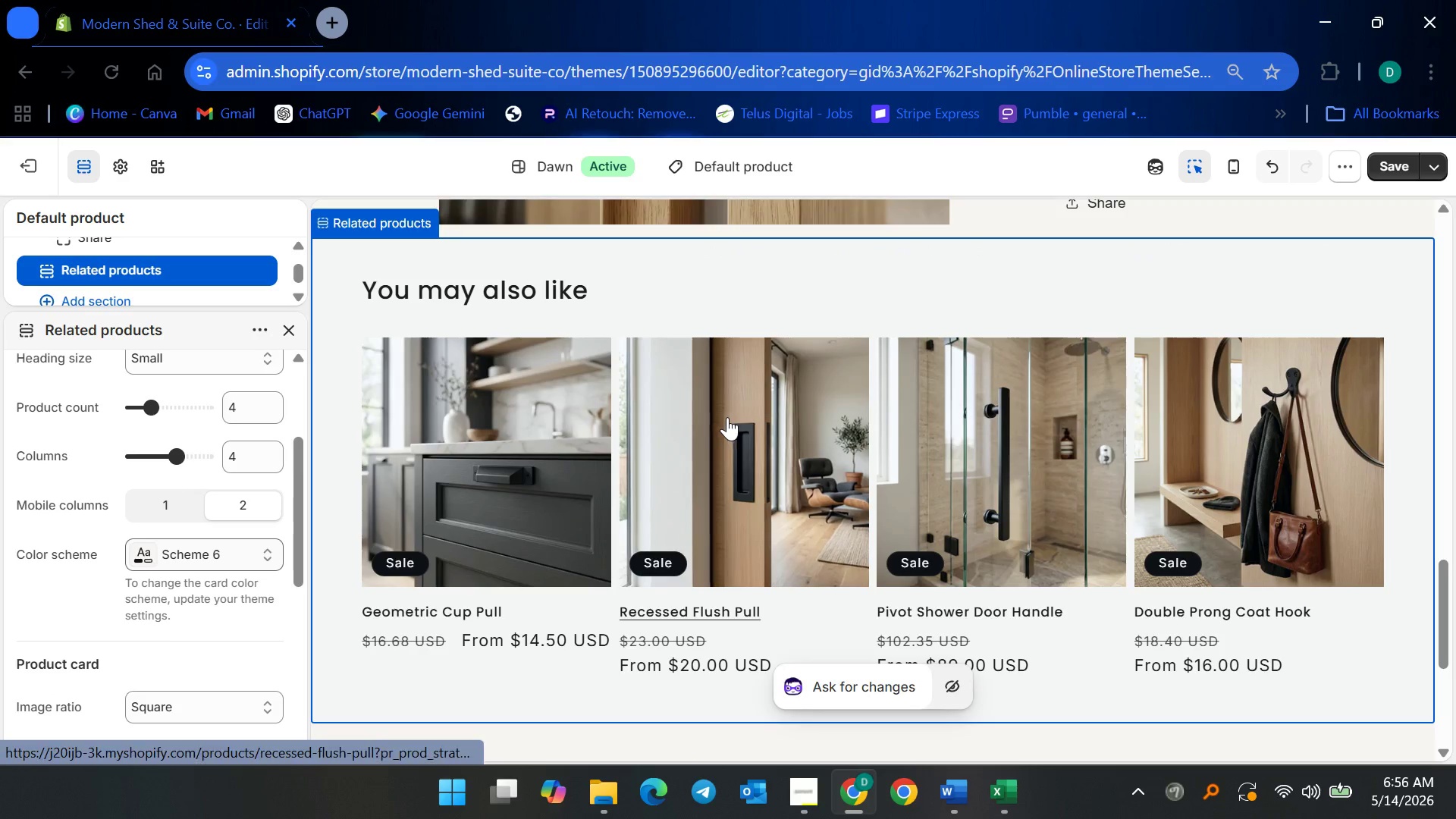 
left_click([1374, 171])
 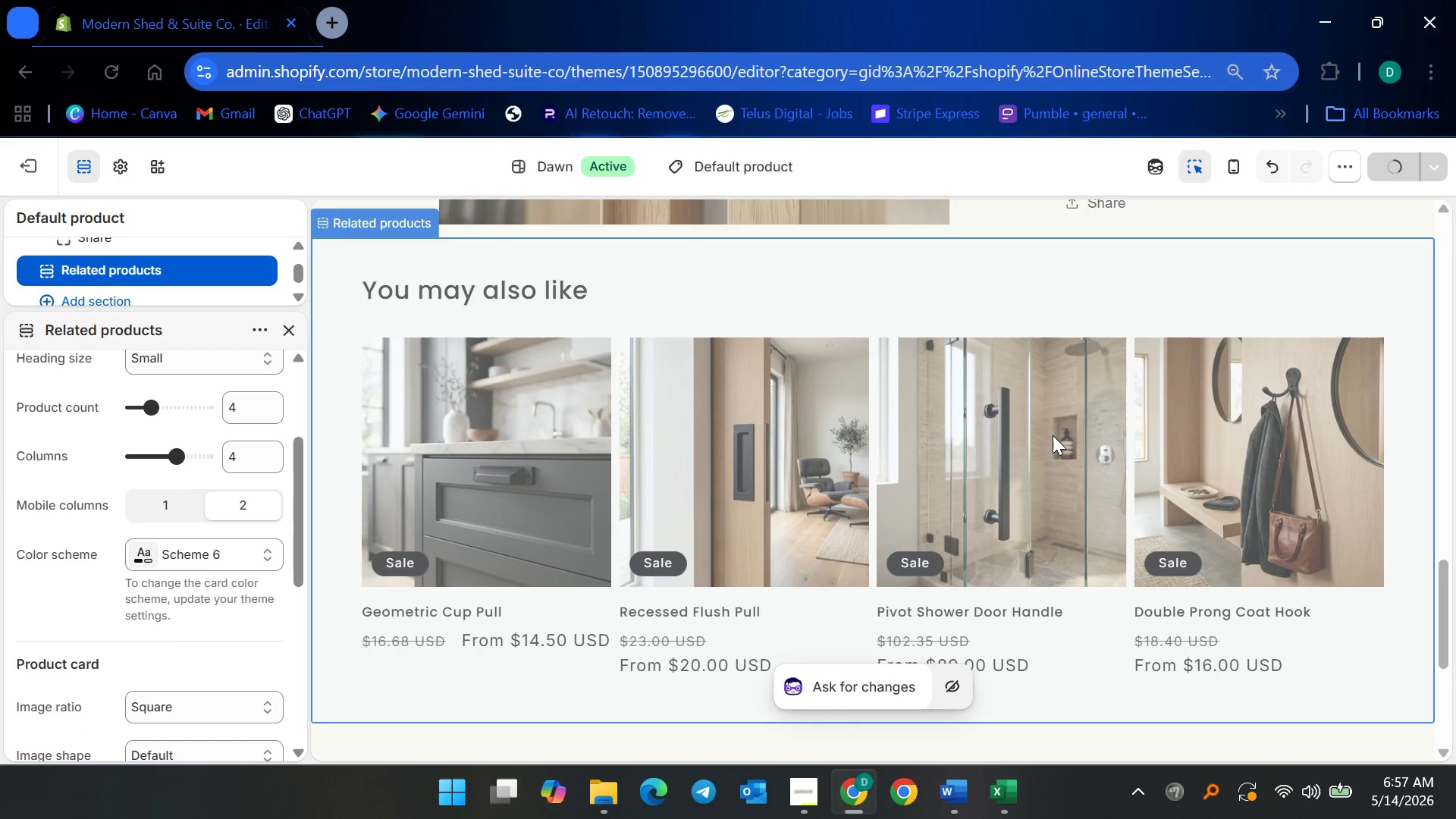 
scroll: coordinate [792, 521], scroll_direction: up, amount: 31.0
 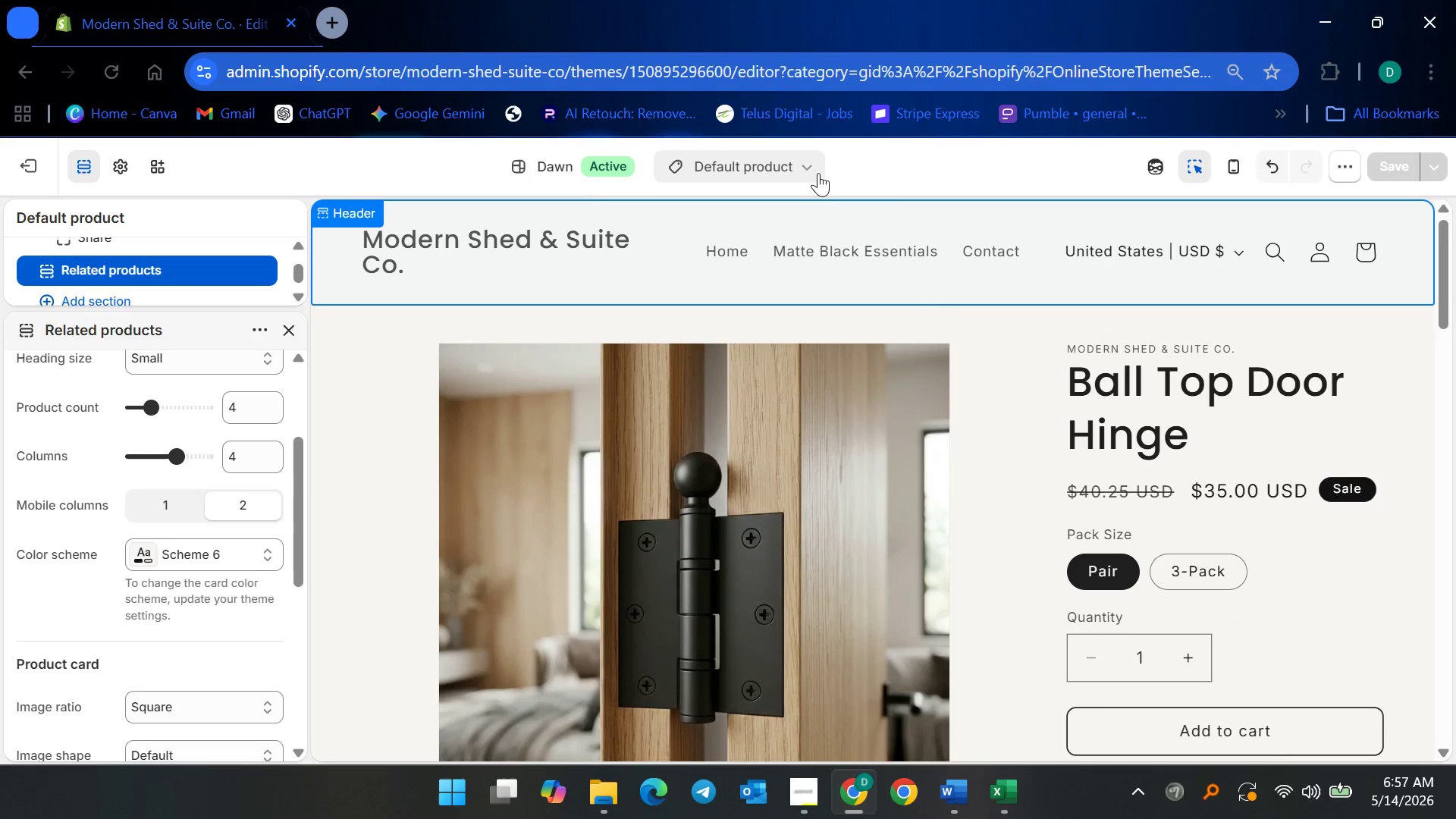 
left_click([758, 312])
 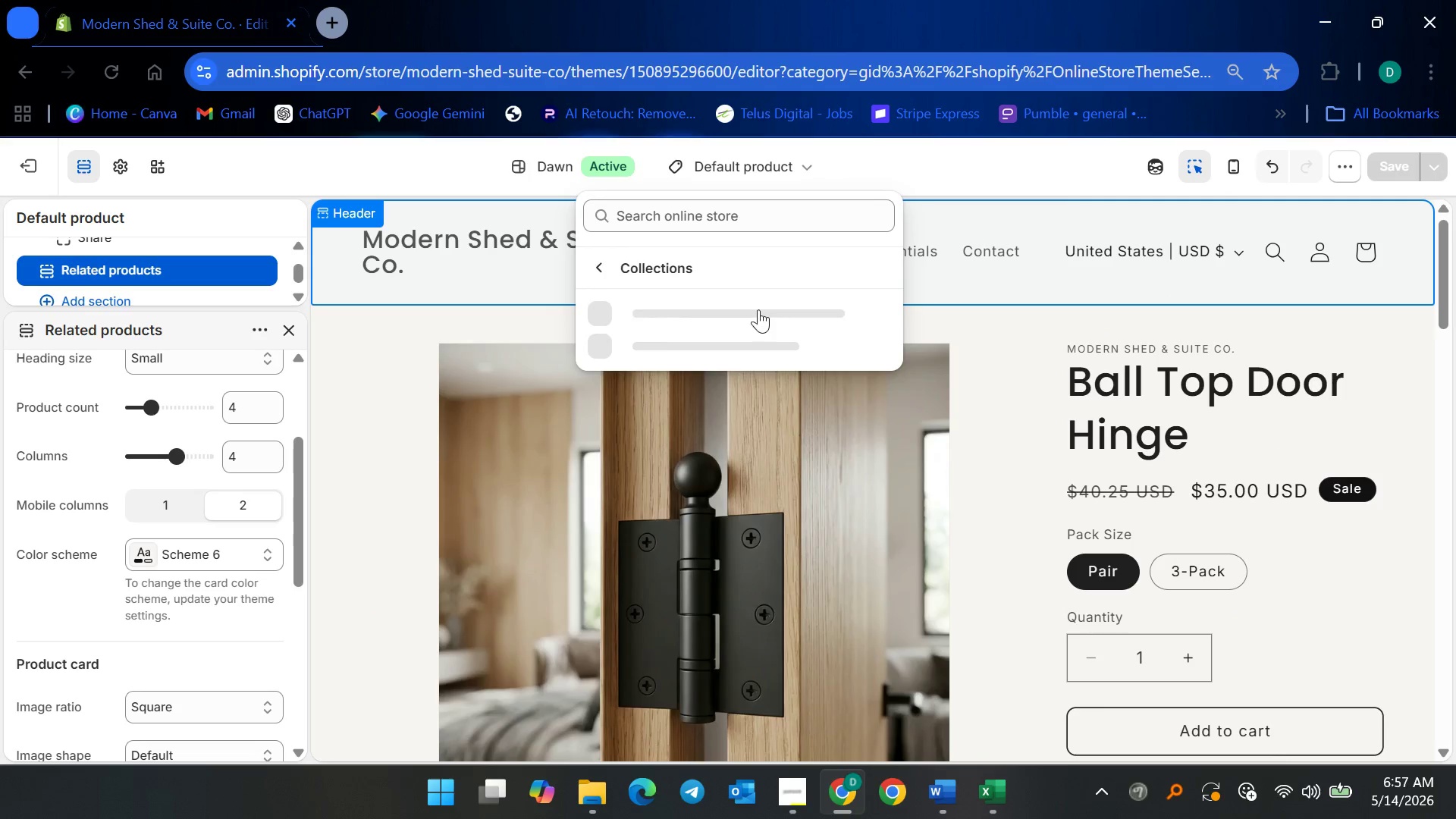 
left_click([758, 309])
 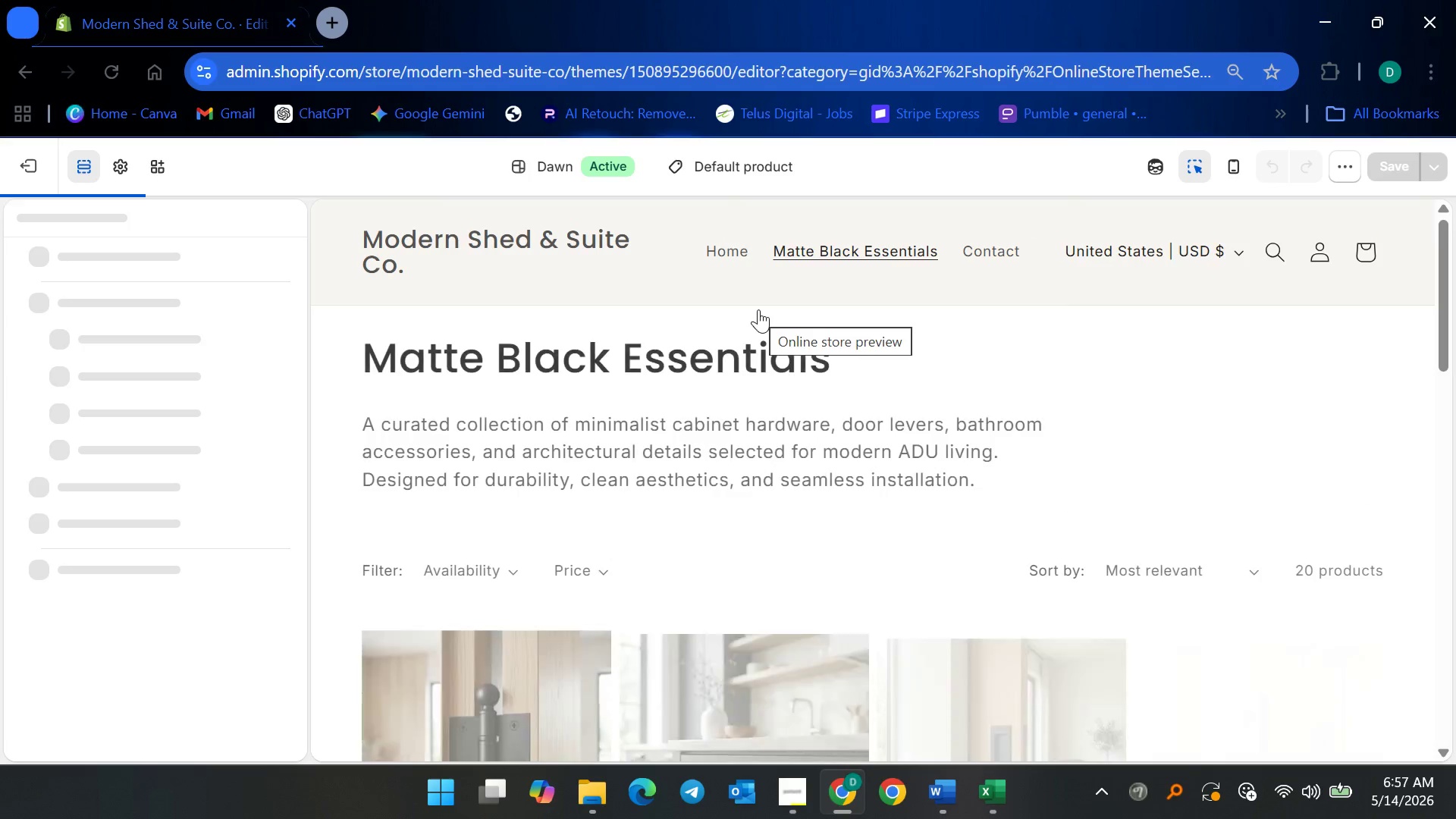 
left_click([910, 352])
 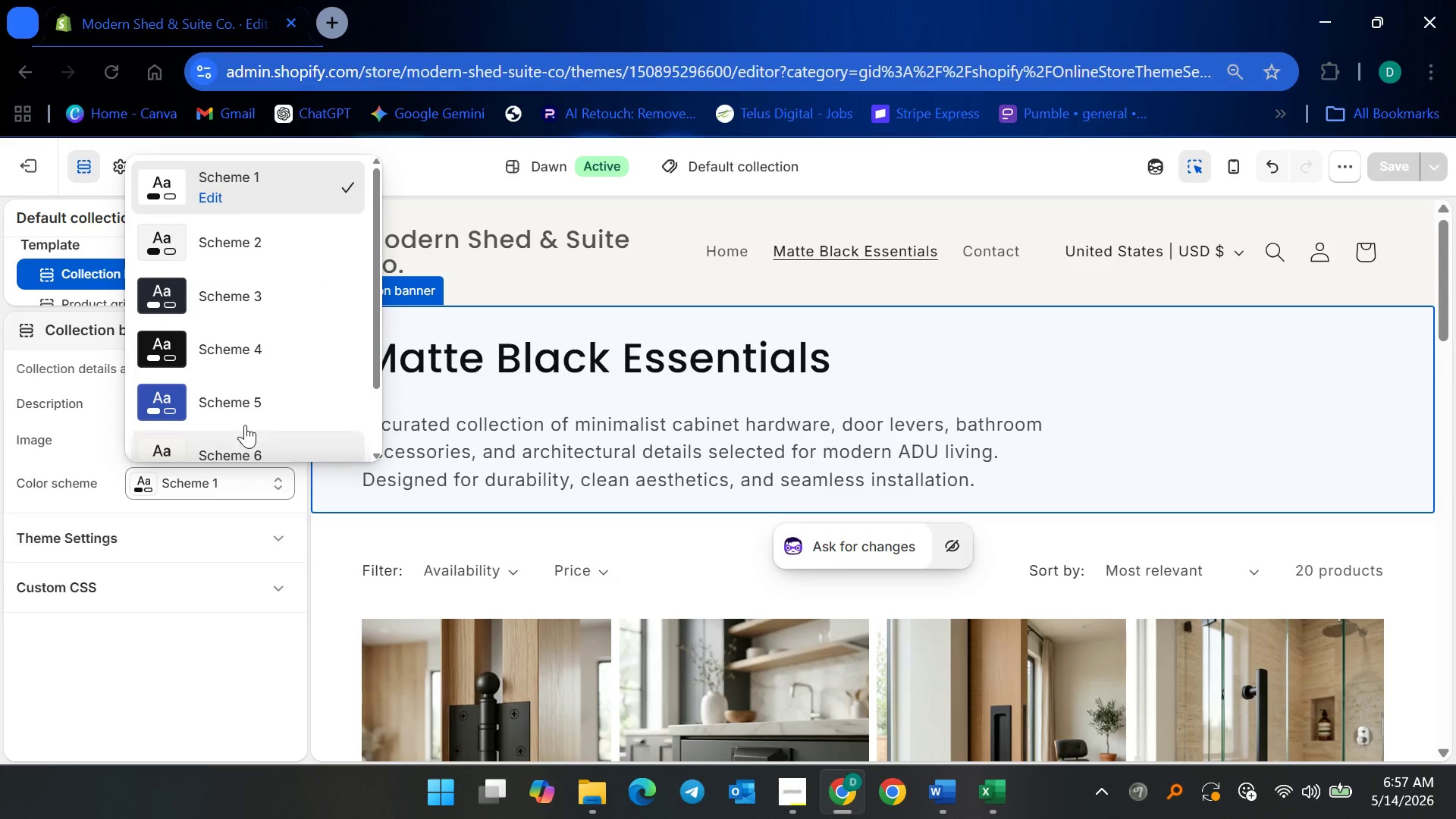 
left_click([239, 433])
 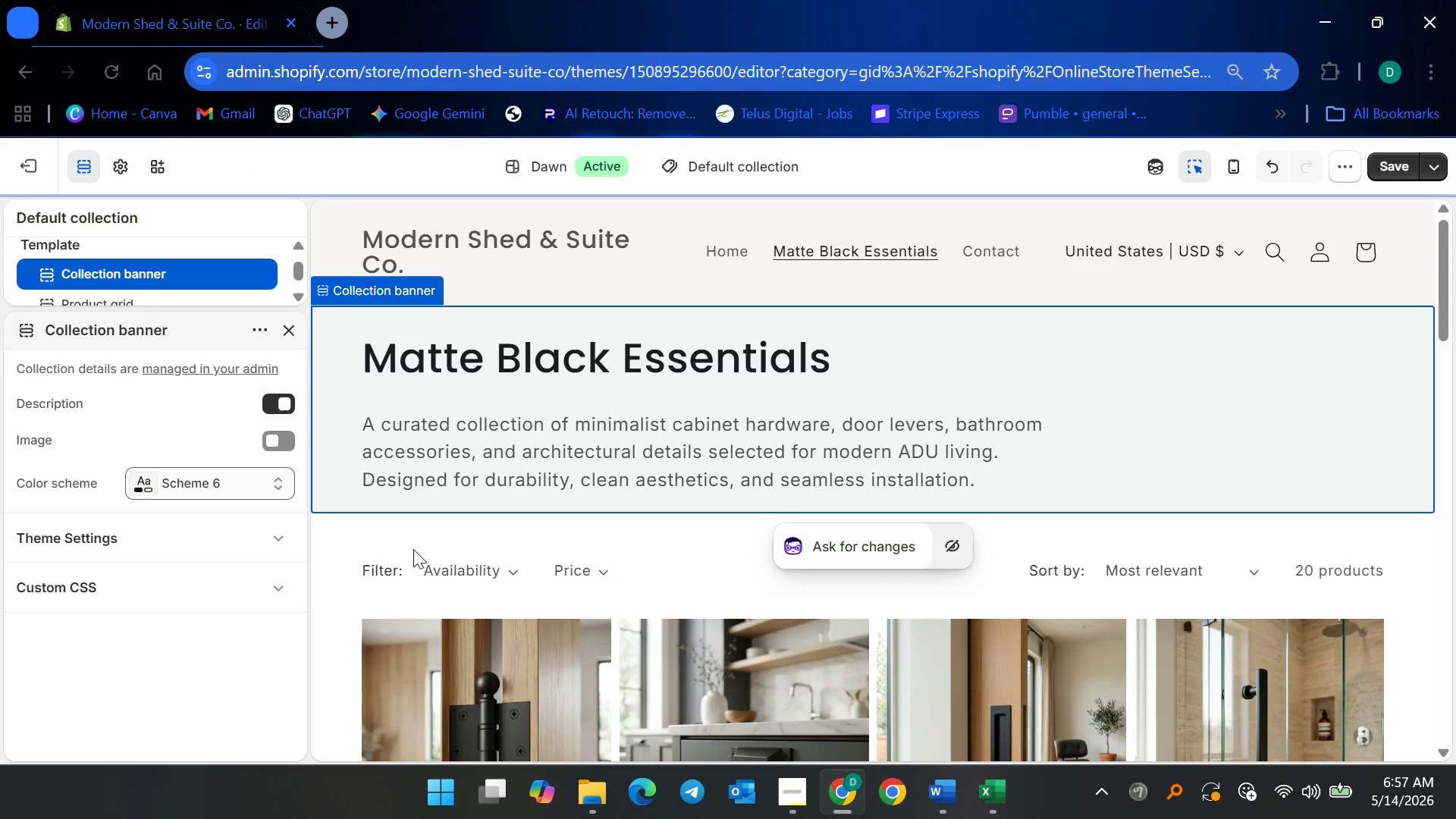 
left_click([349, 554])
 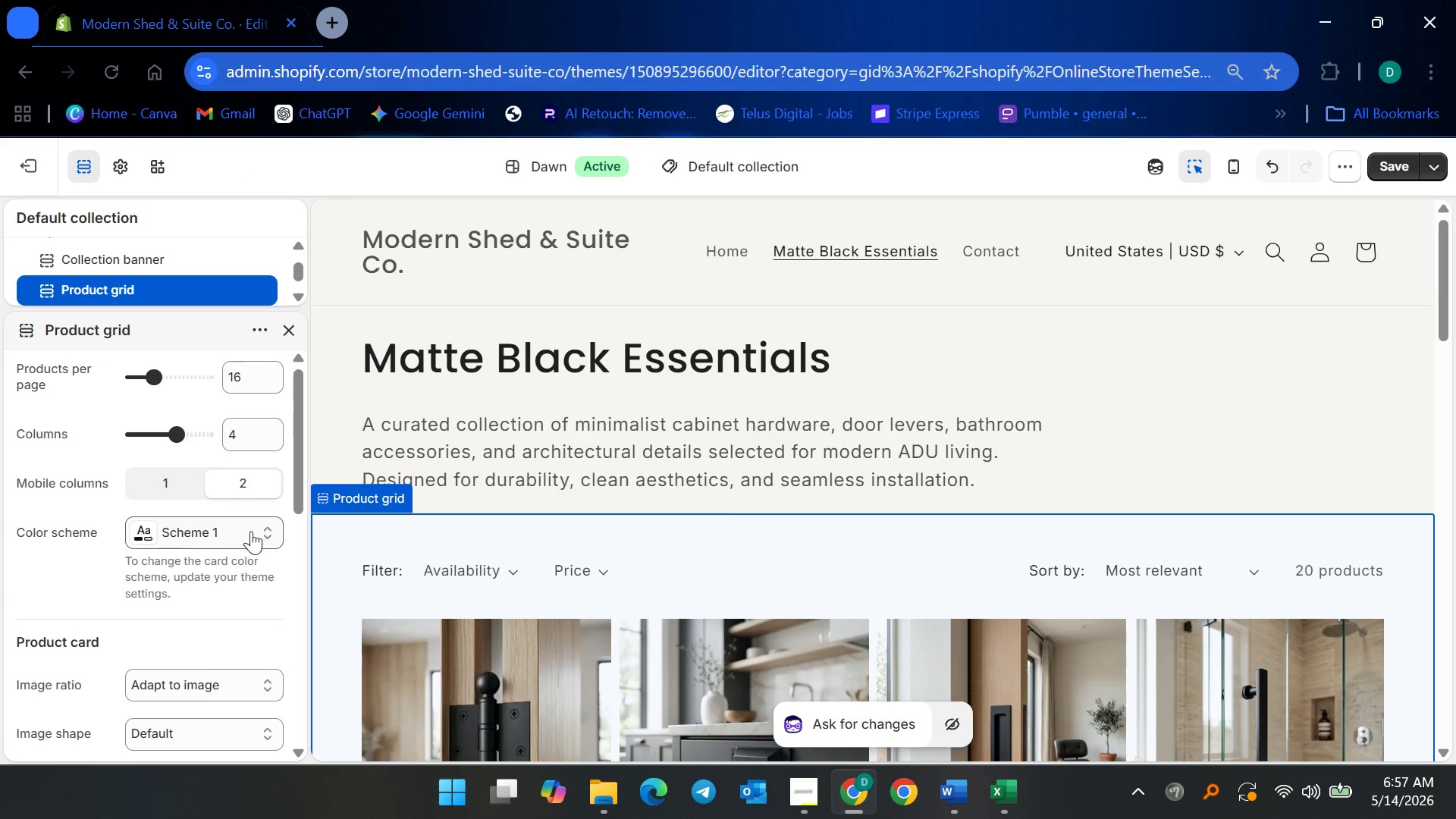 
left_click([251, 531])
 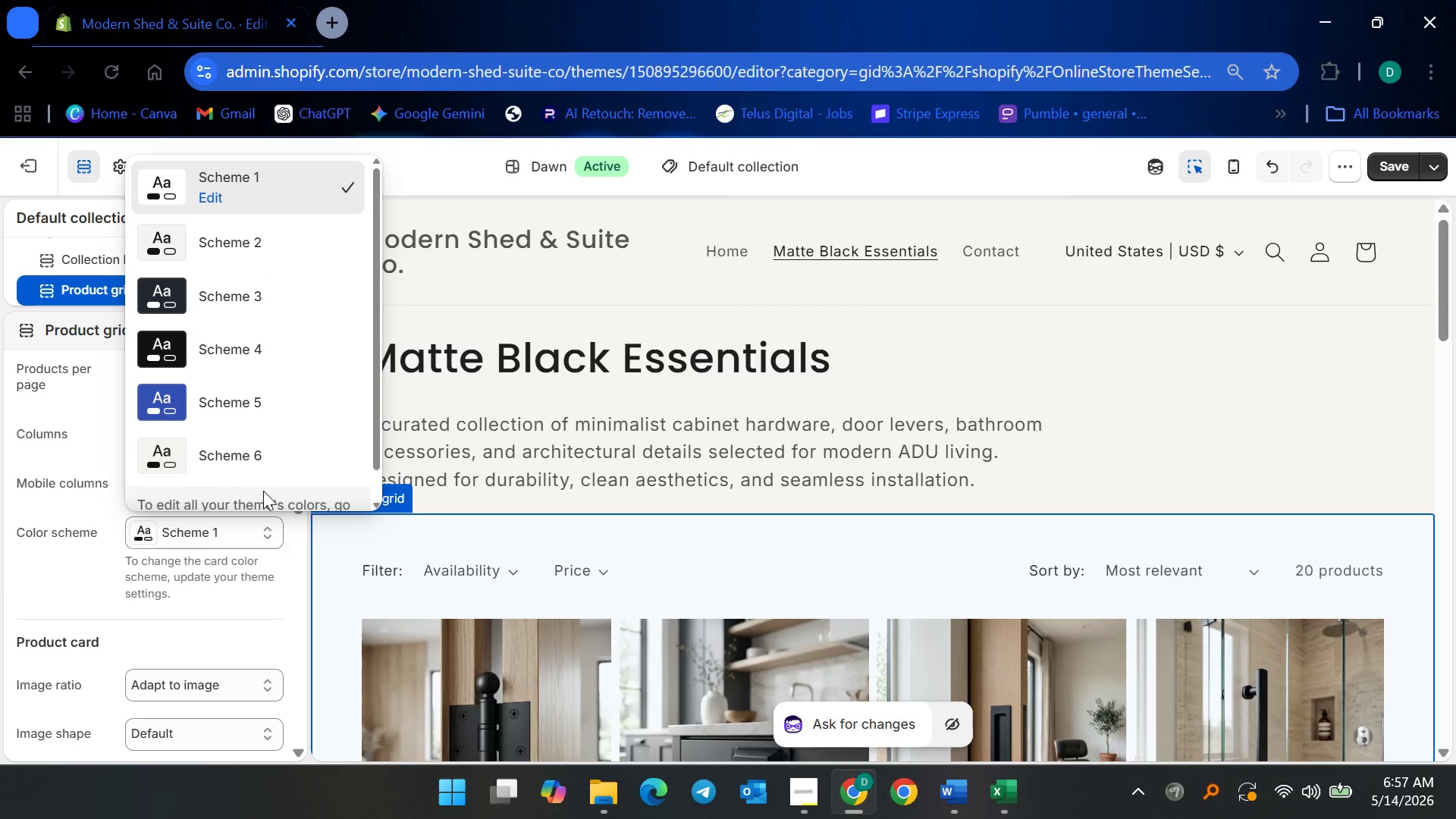 
left_click([268, 472])
 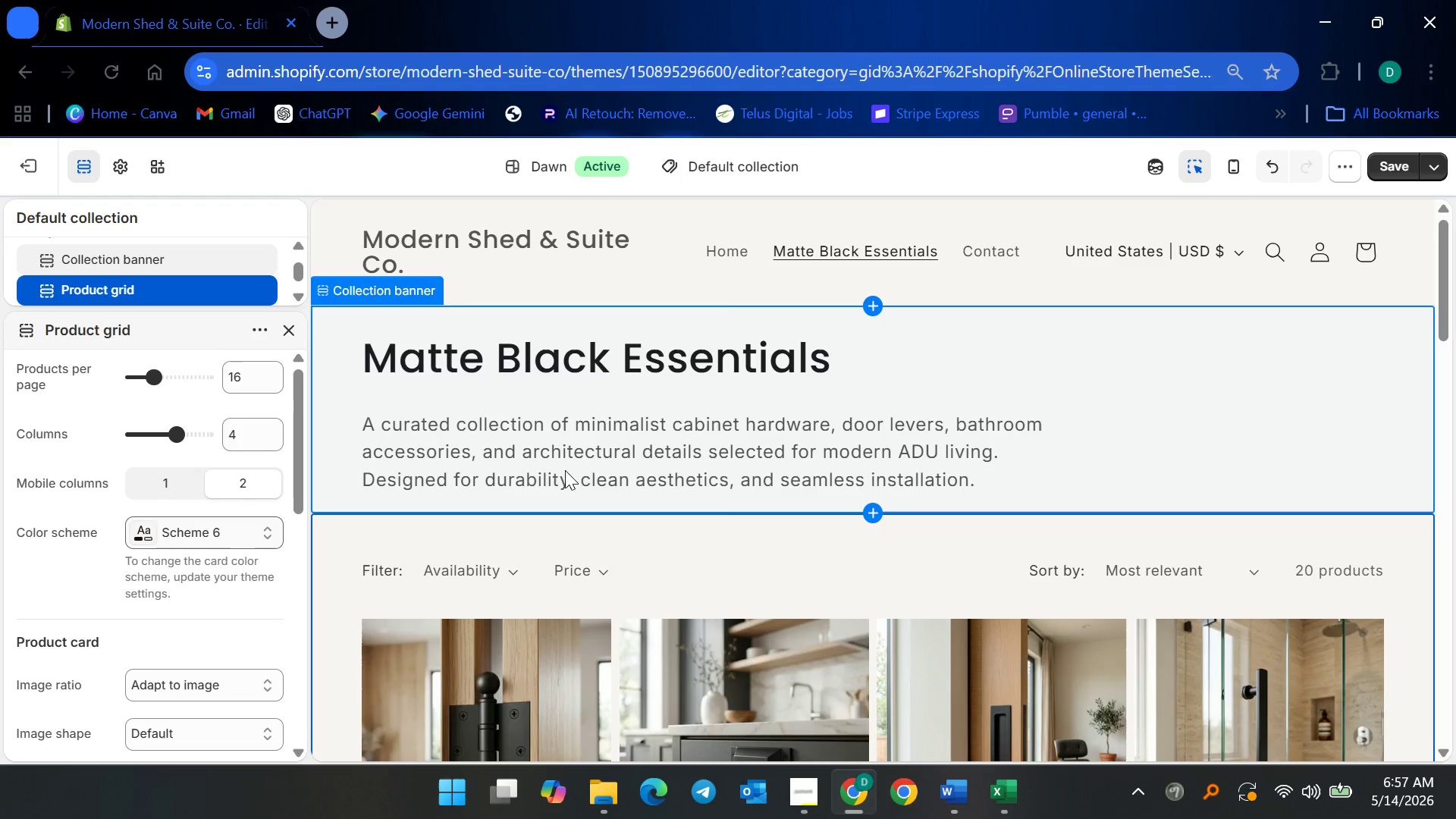 
scroll: coordinate [510, 515], scroll_direction: down, amount: 26.0
 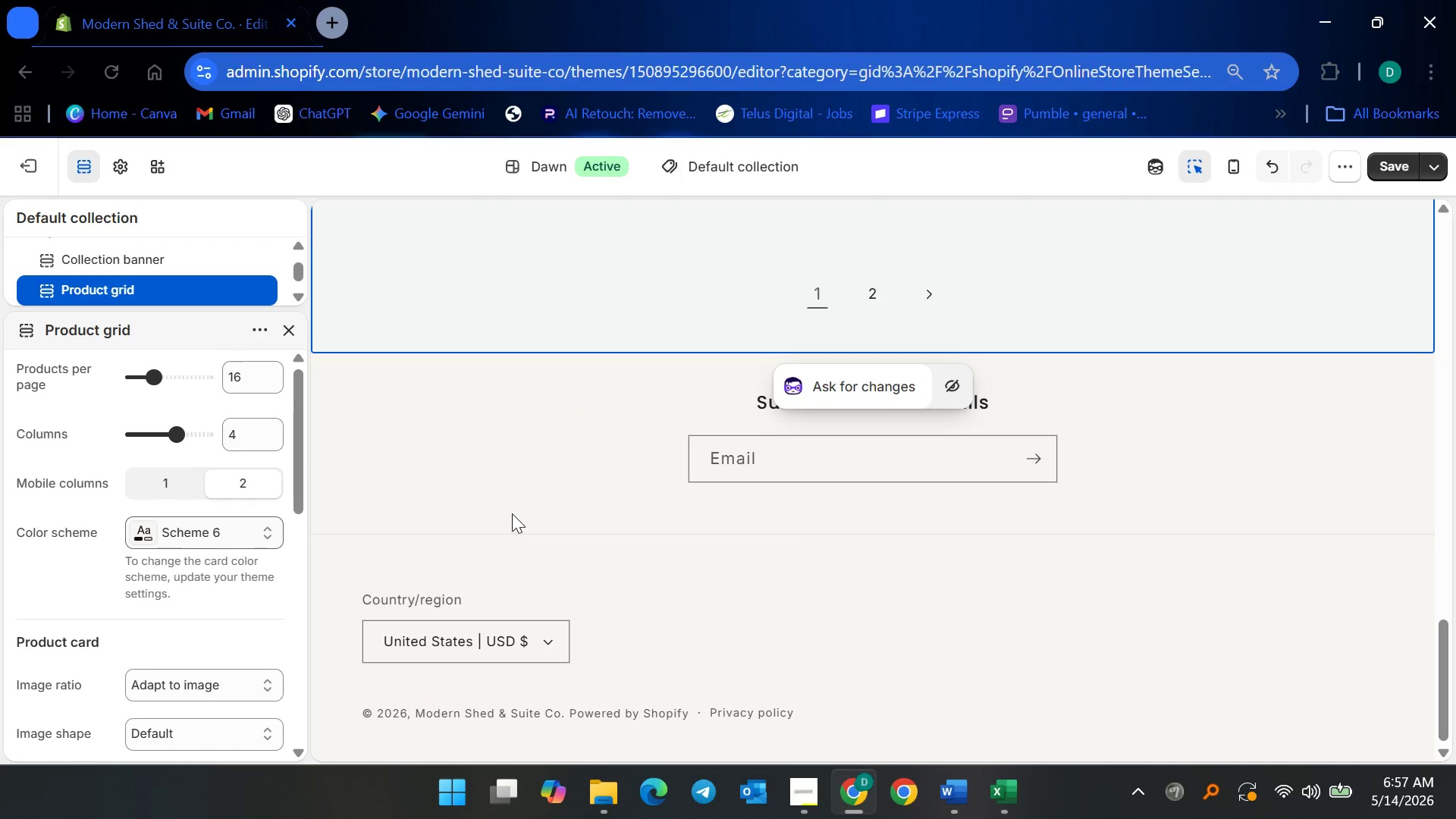 
scroll: coordinate [516, 513], scroll_direction: up, amount: 12.0
 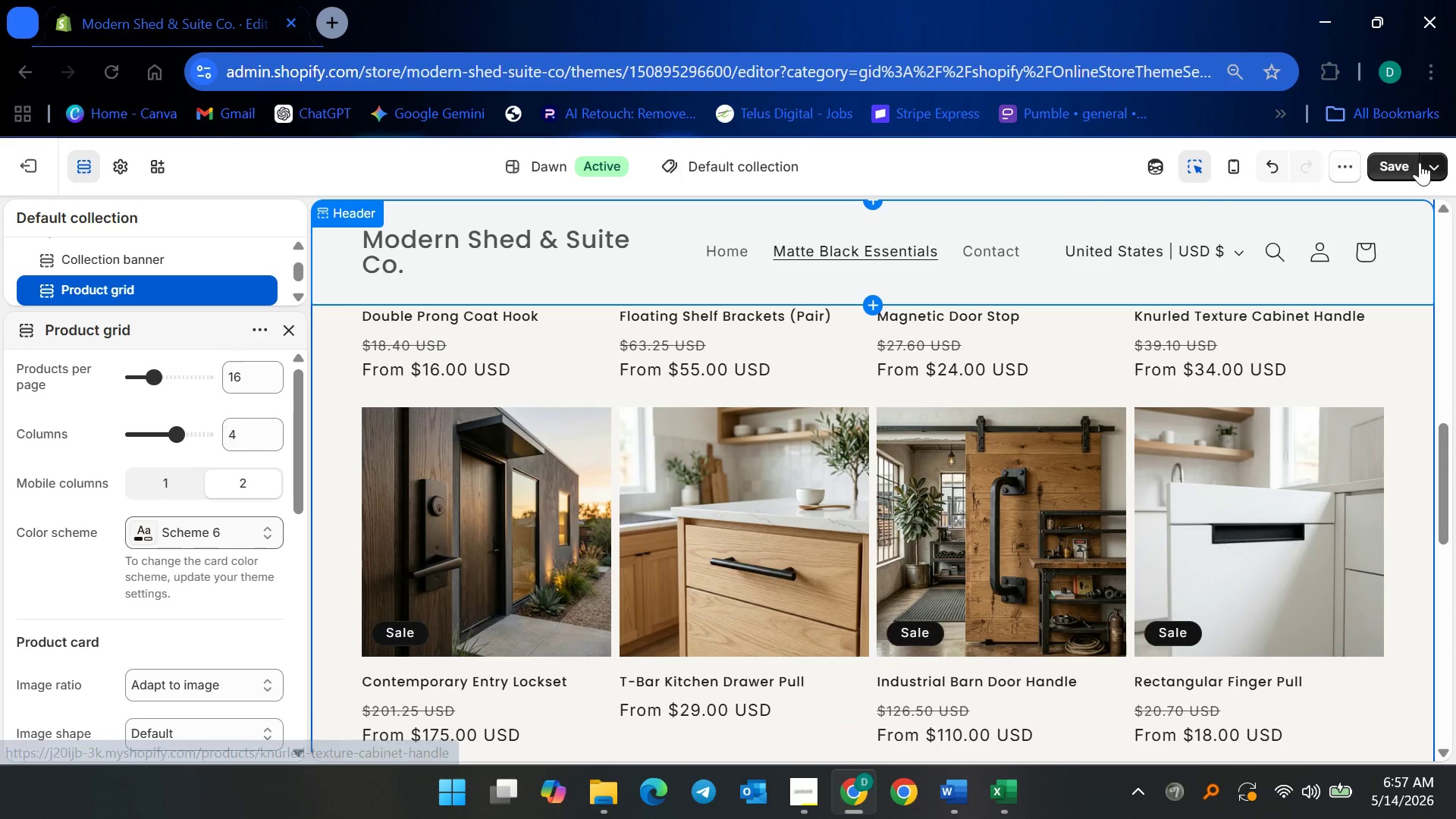 
left_click([1408, 162])
 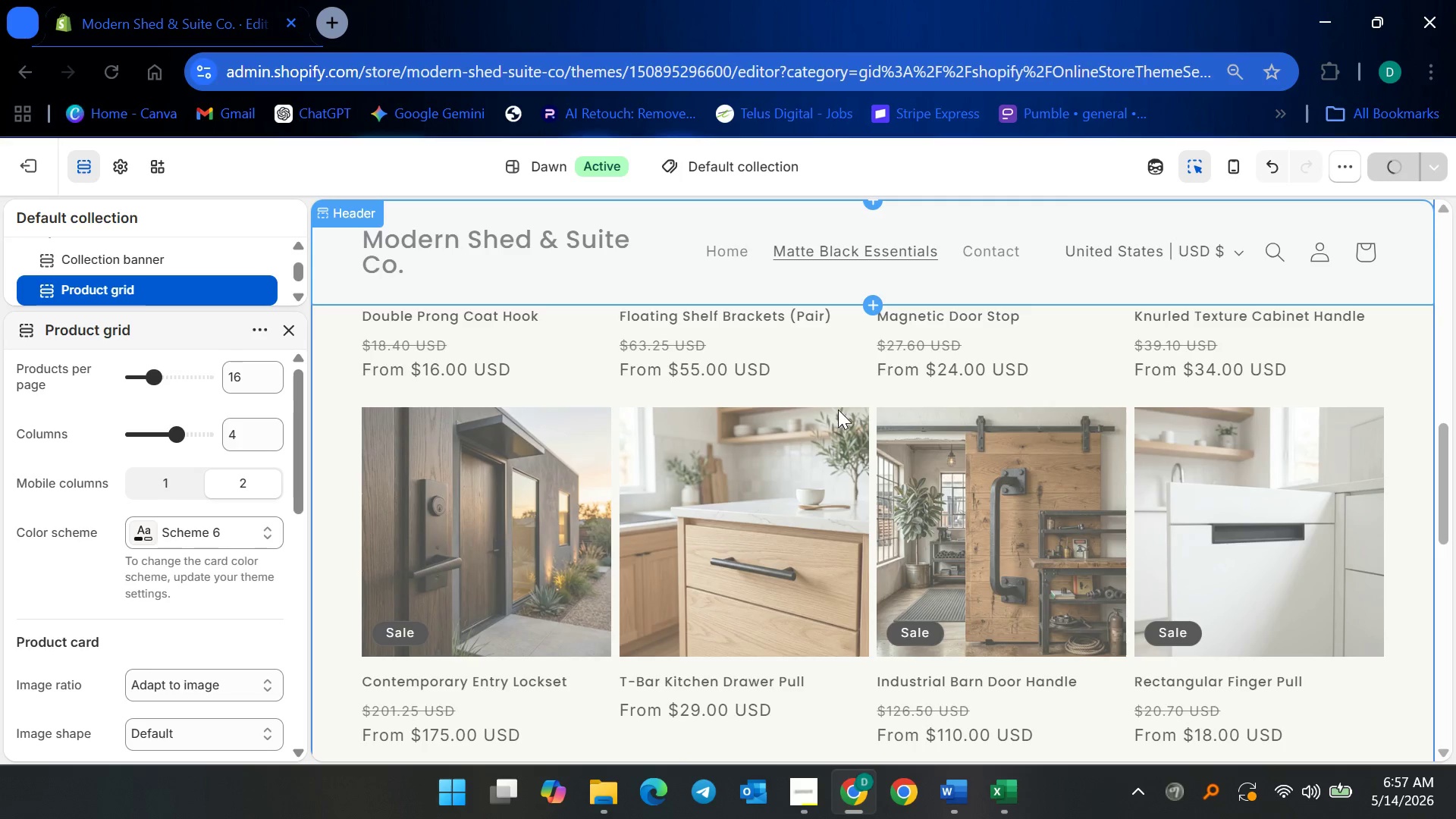 
scroll: coordinate [682, 422], scroll_direction: up, amount: 14.0
 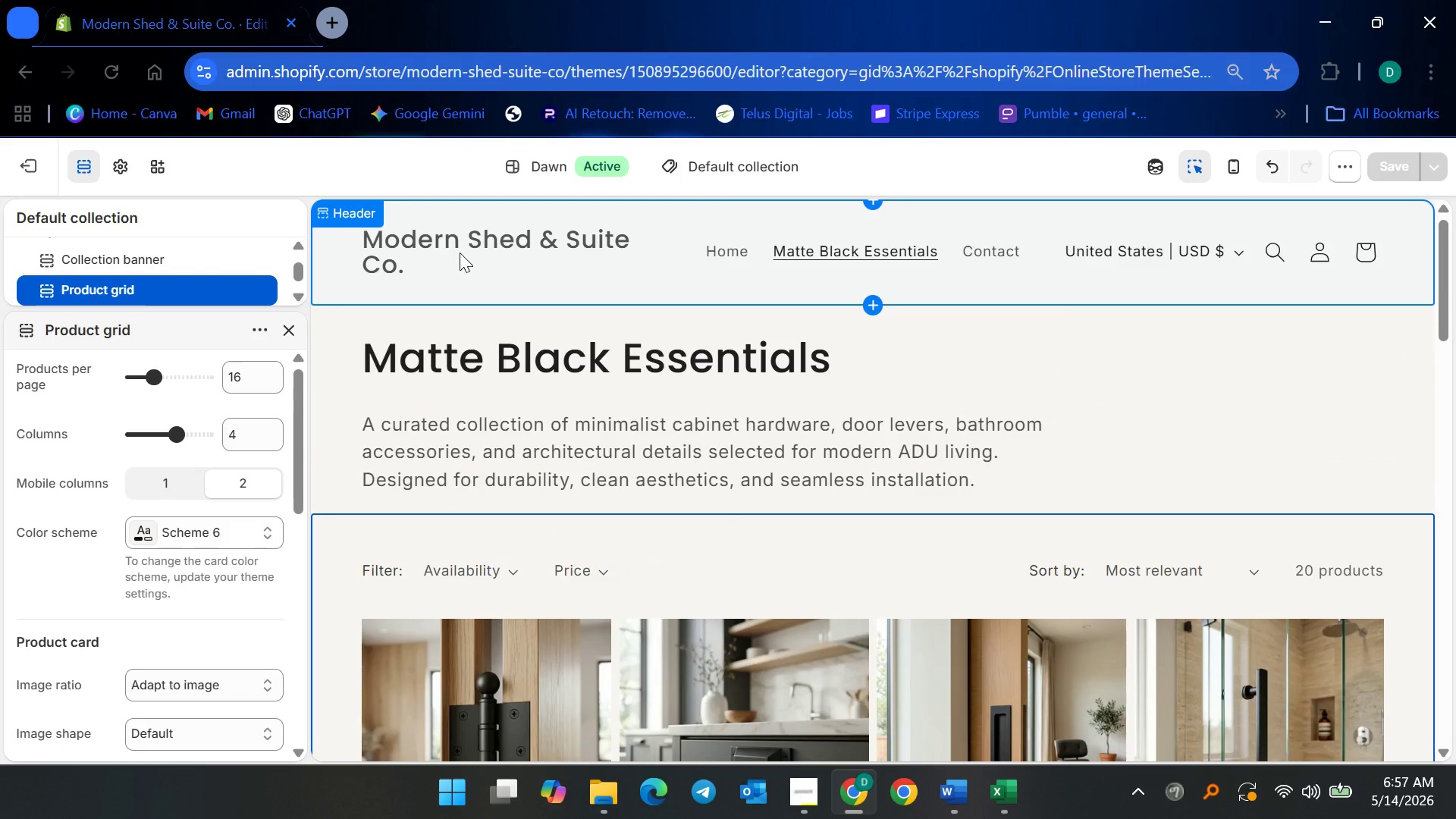 
left_click([460, 253])
 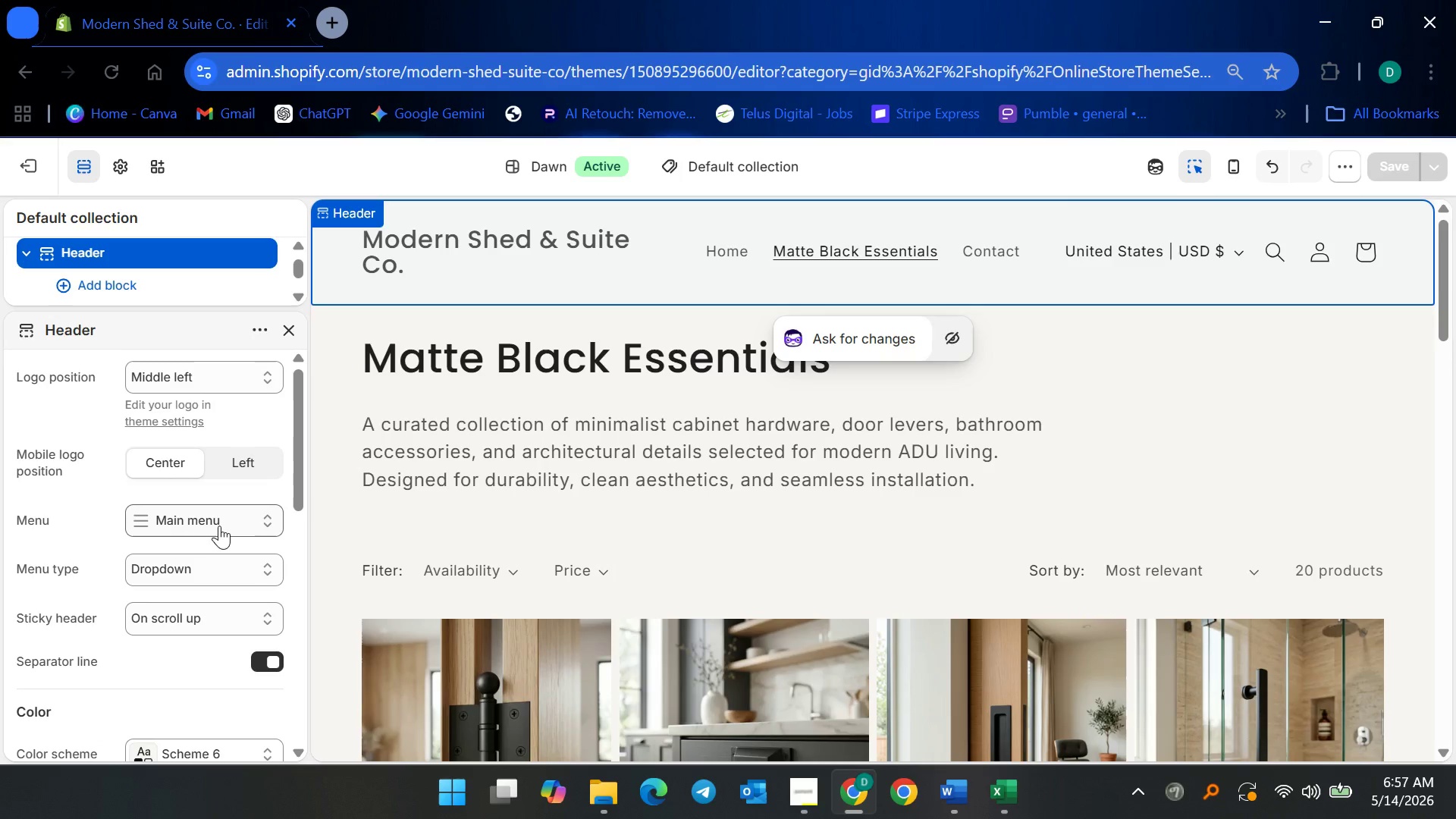 
wait(8.42)
 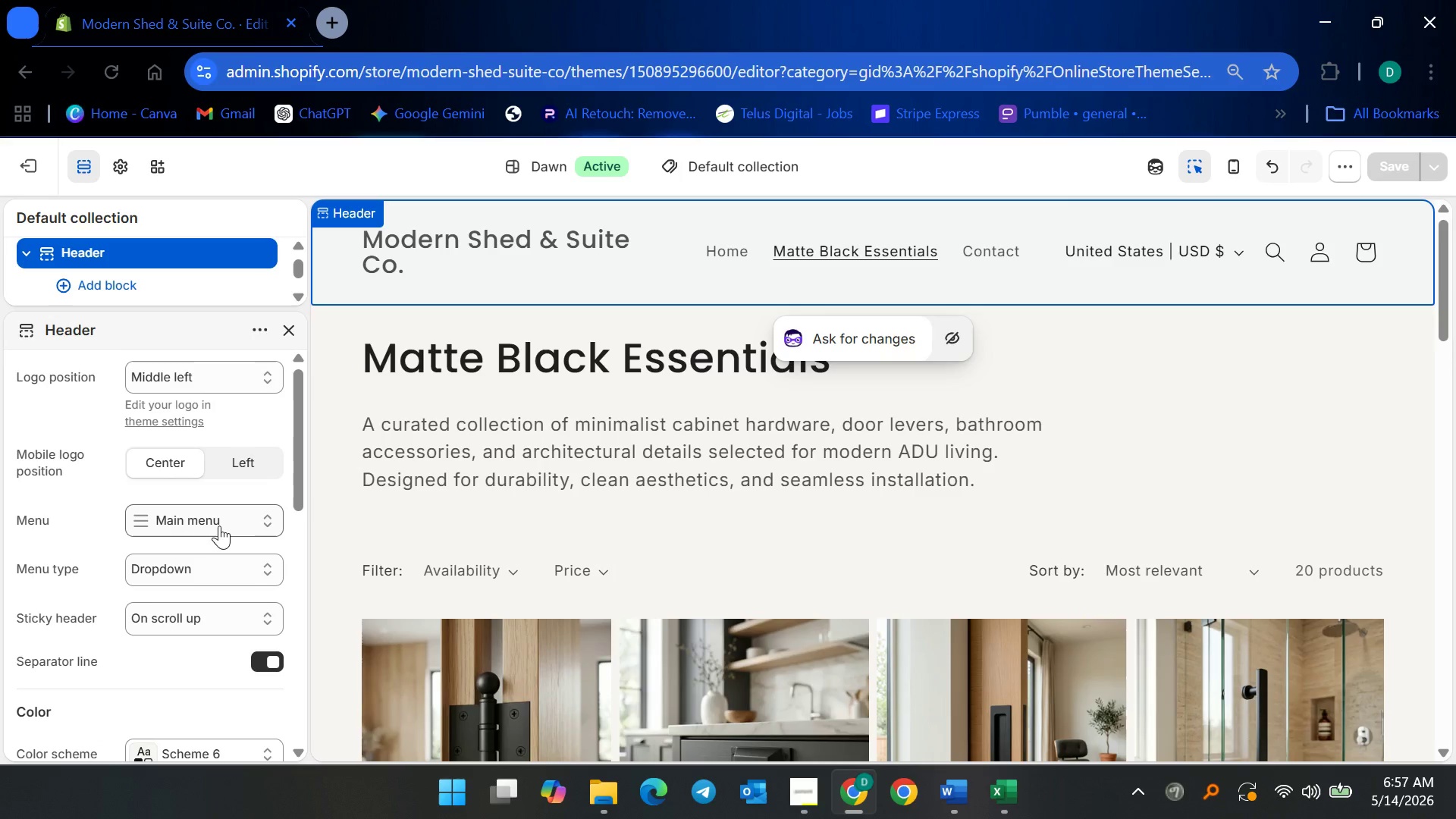 
scroll: coordinate [190, 497], scroll_direction: down, amount: 11.0
 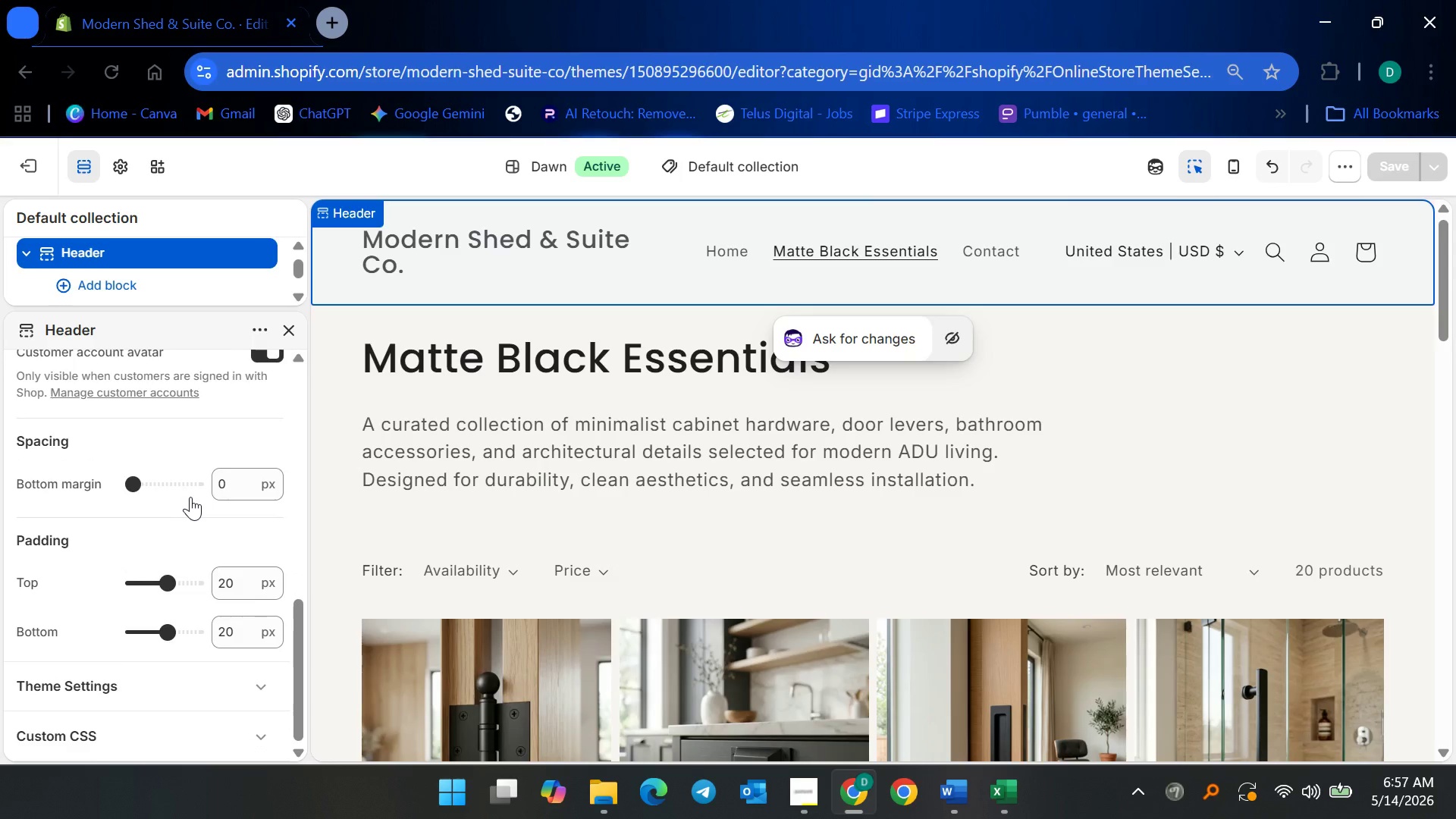 
scroll: coordinate [190, 496], scroll_direction: up, amount: 9.0
 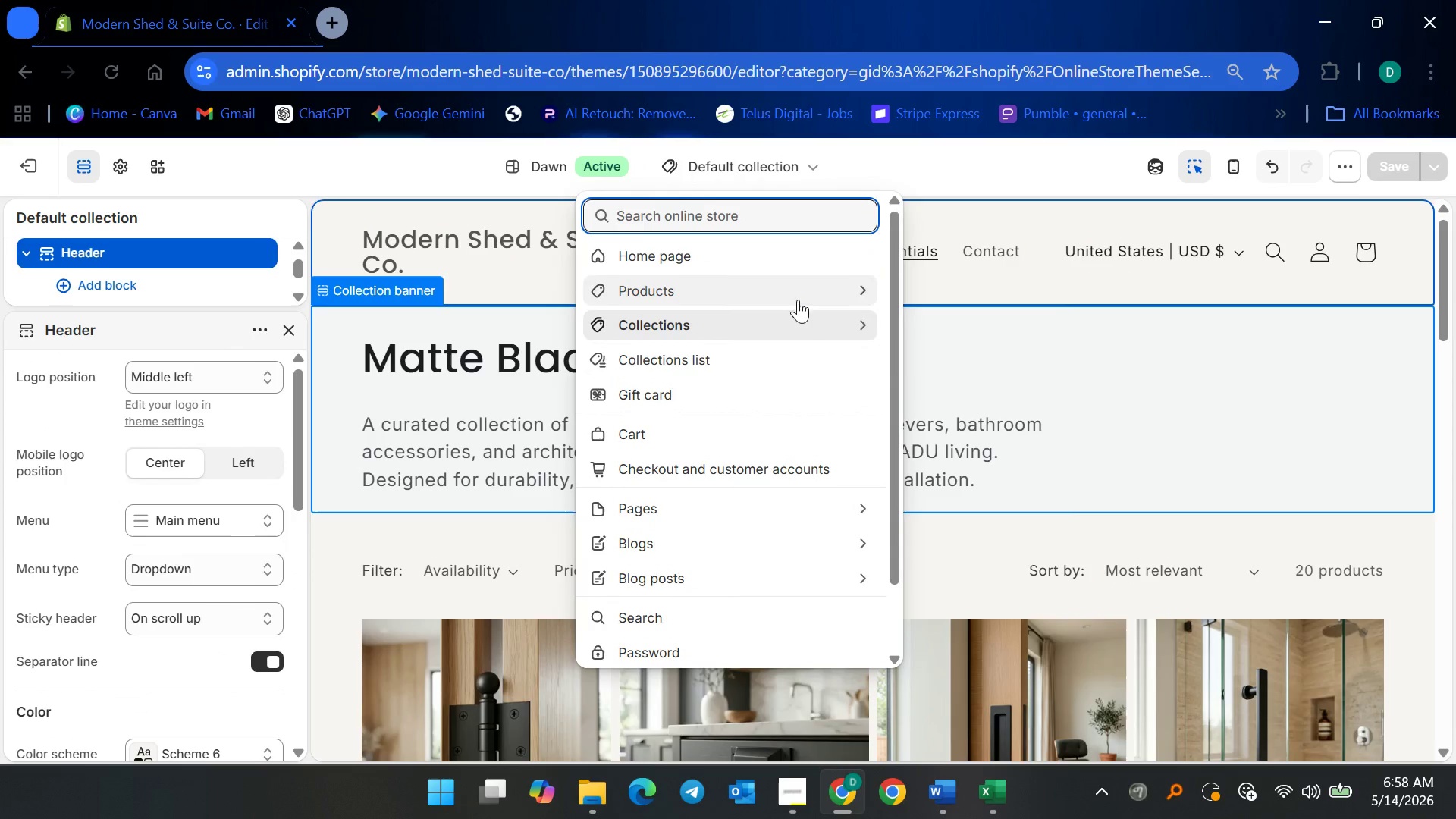 
left_click([802, 318])
 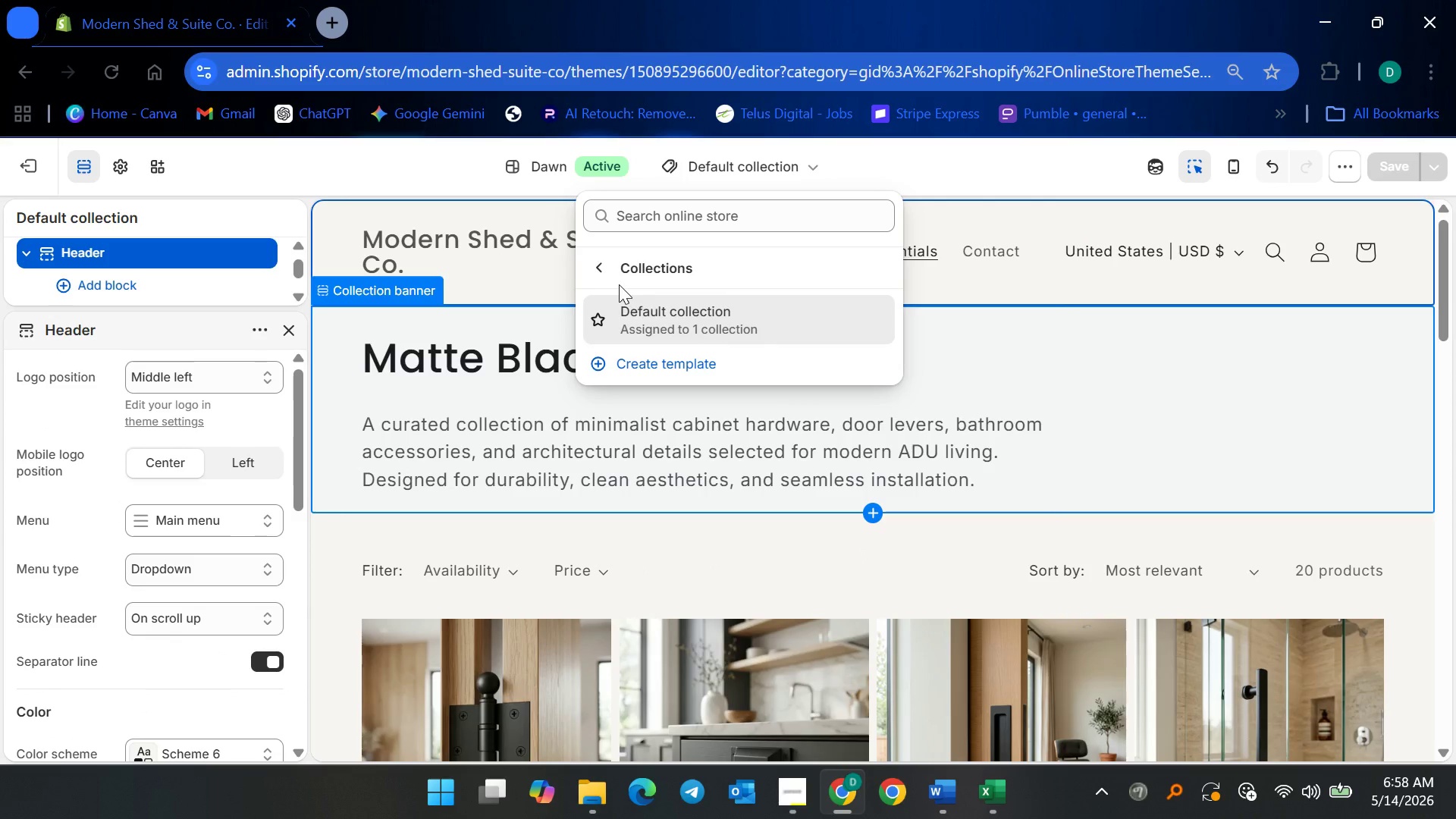 
left_click([604, 268])
 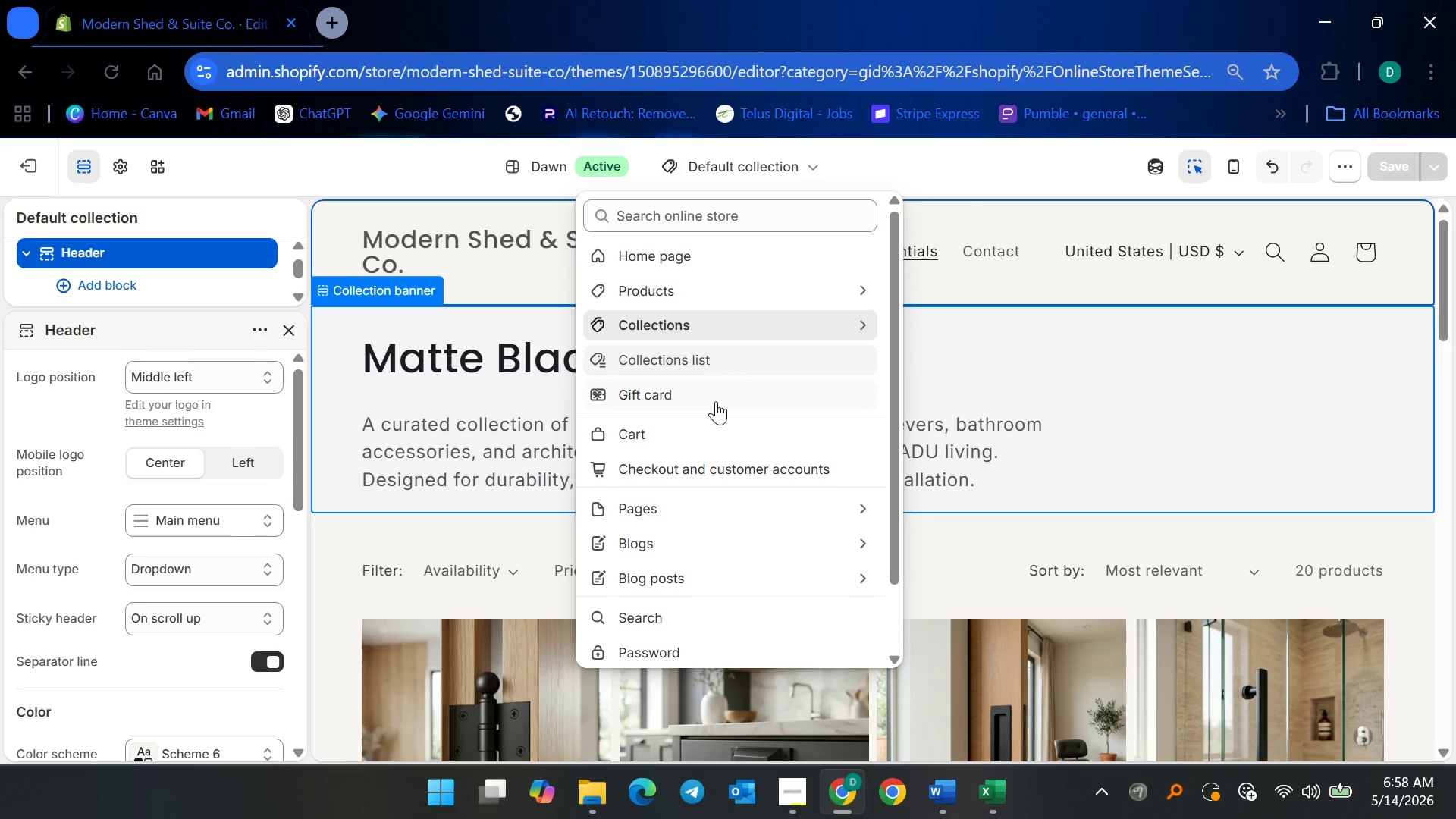 
left_click([710, 428])
 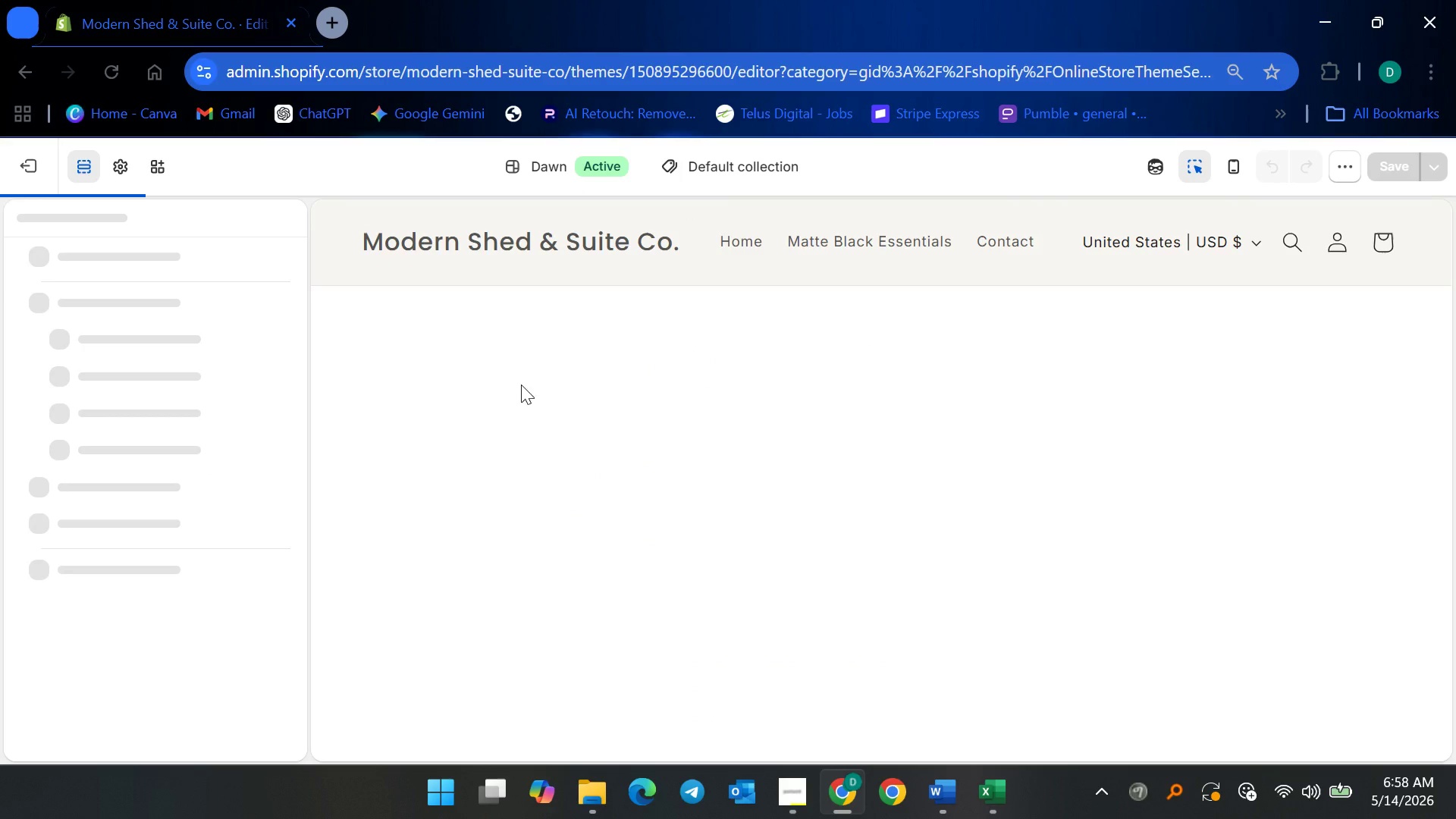 
wait(5.59)
 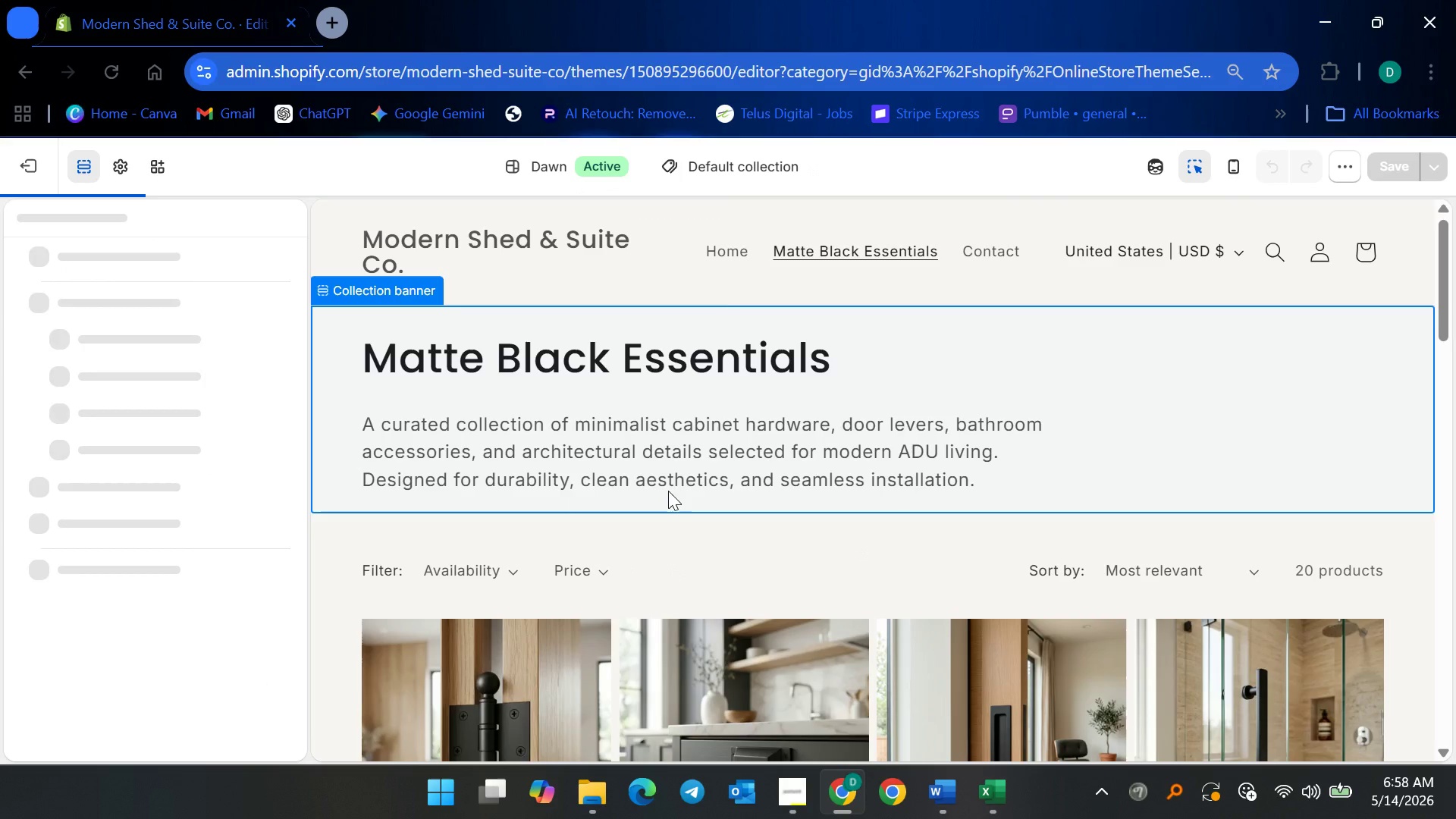 
left_click([491, 394])
 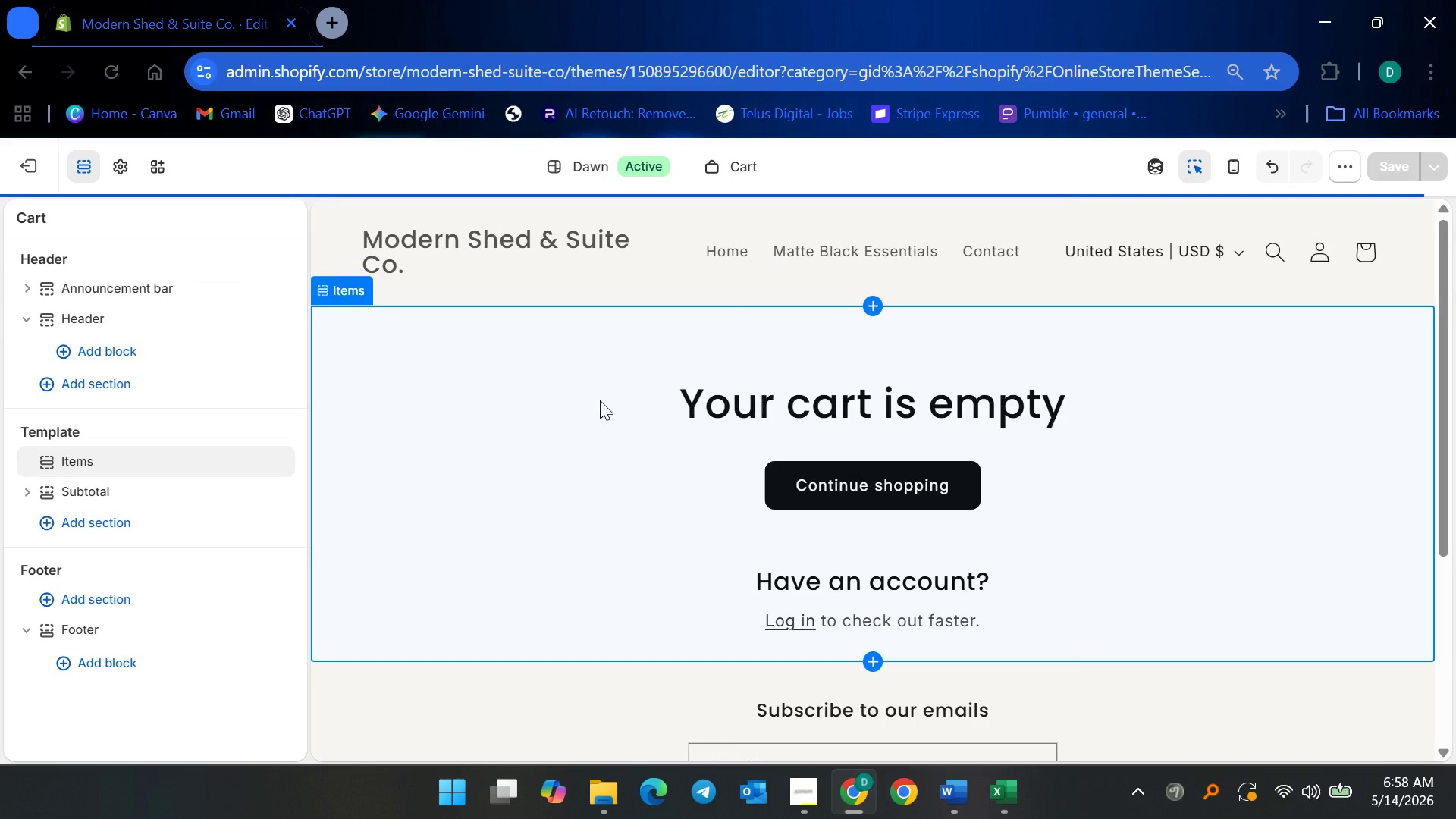 
left_click([600, 400])
 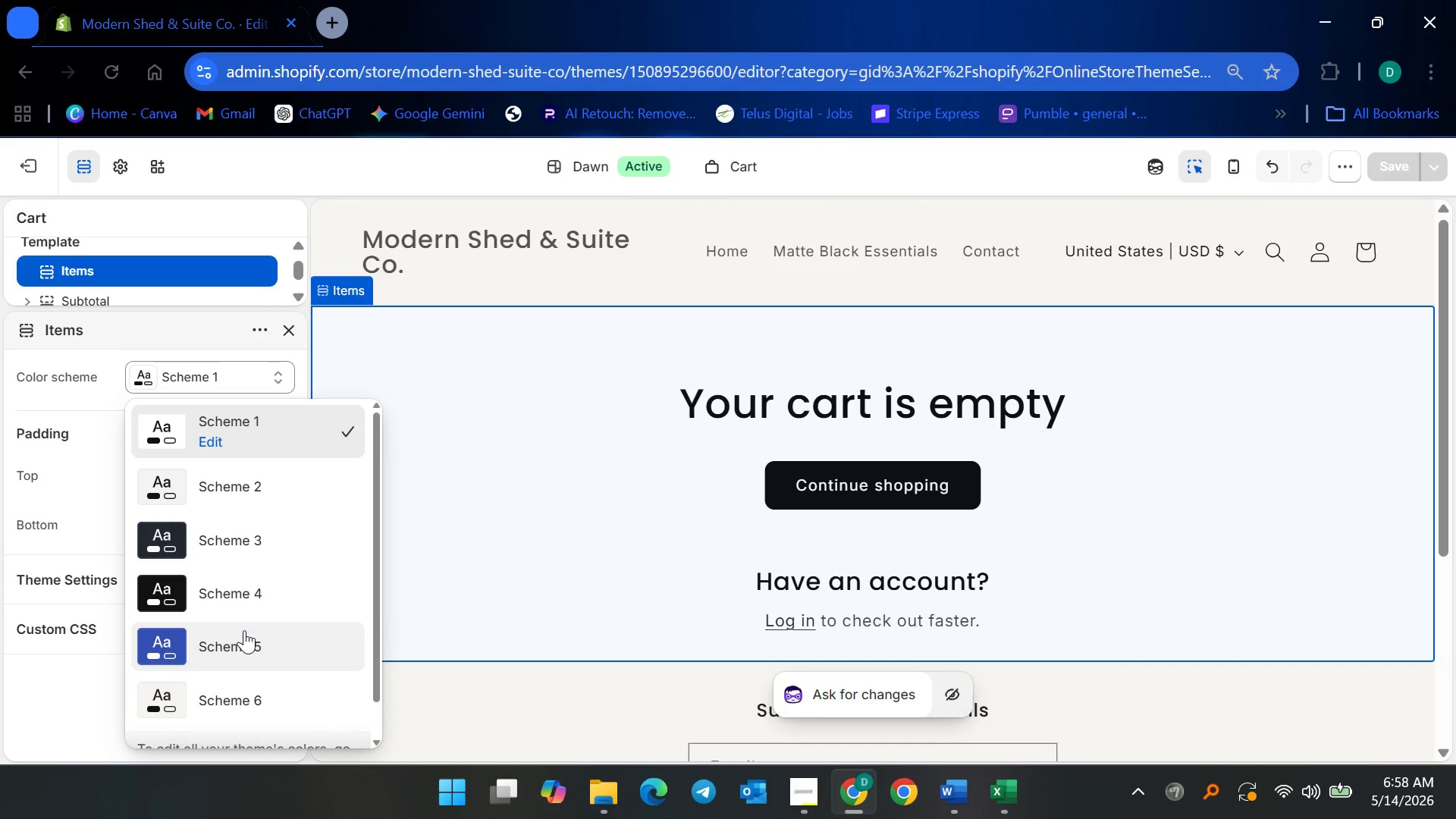 
left_click([260, 708])
 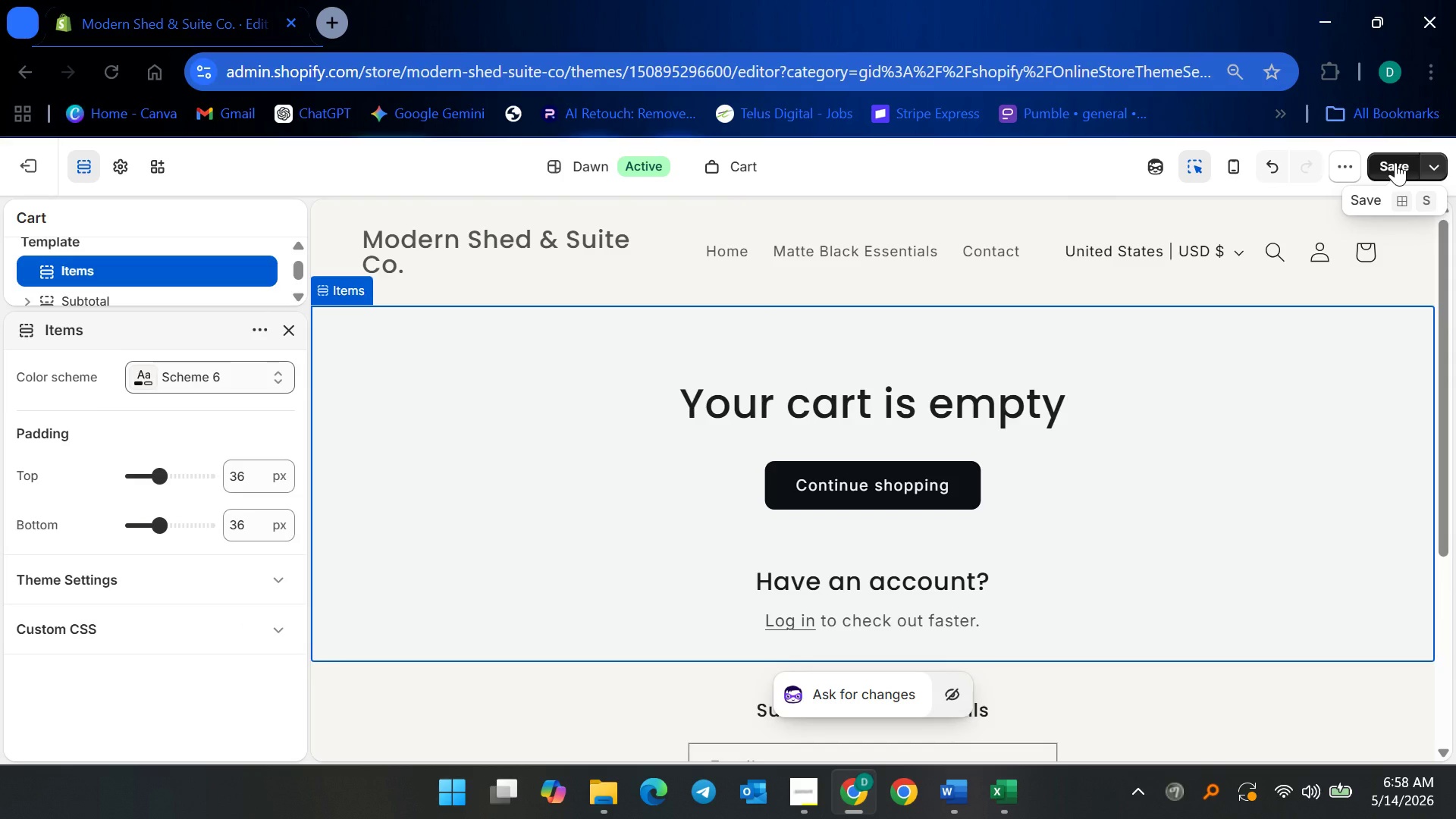 
left_click([1395, 162])
 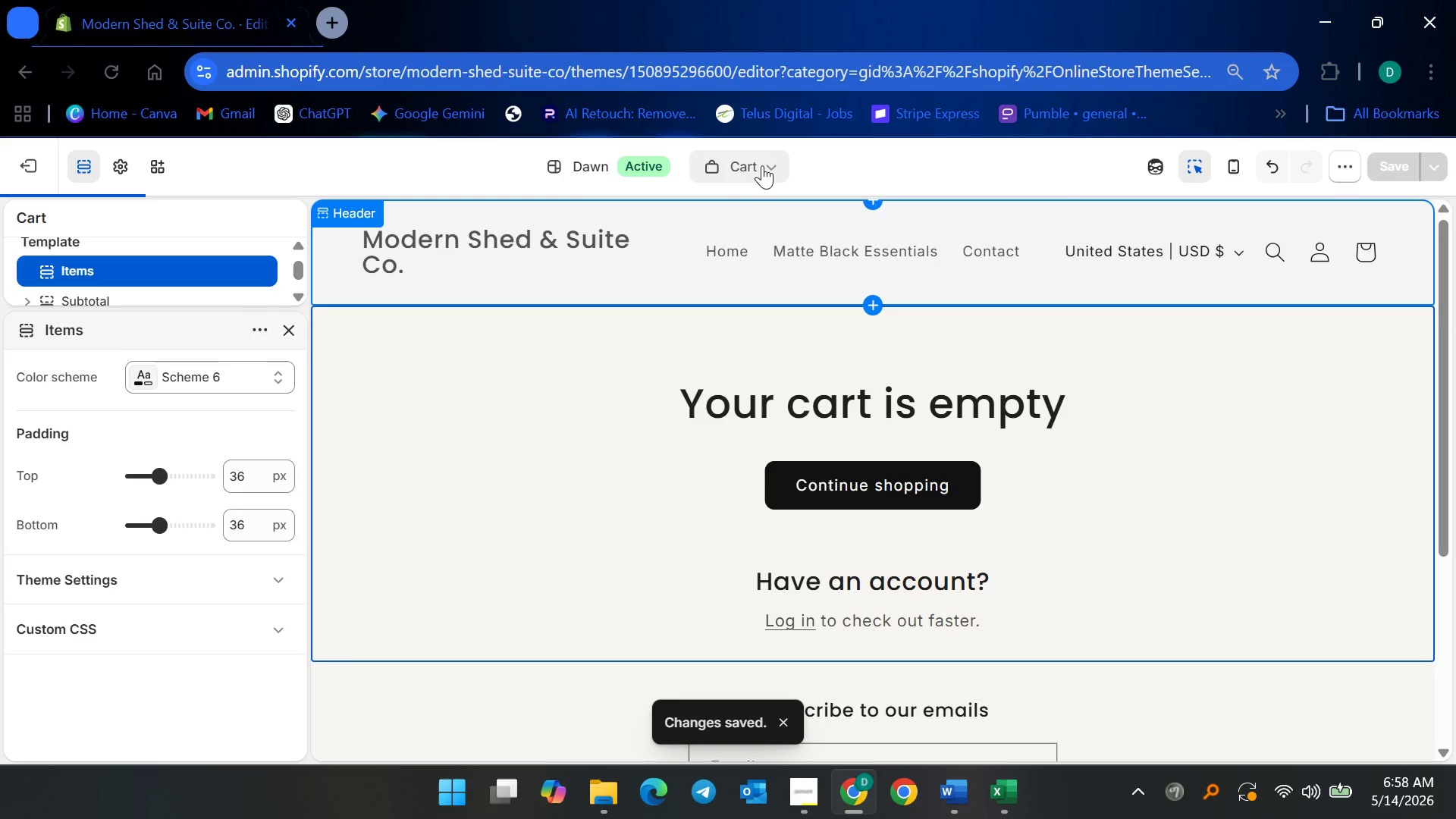 
left_click([762, 165])
 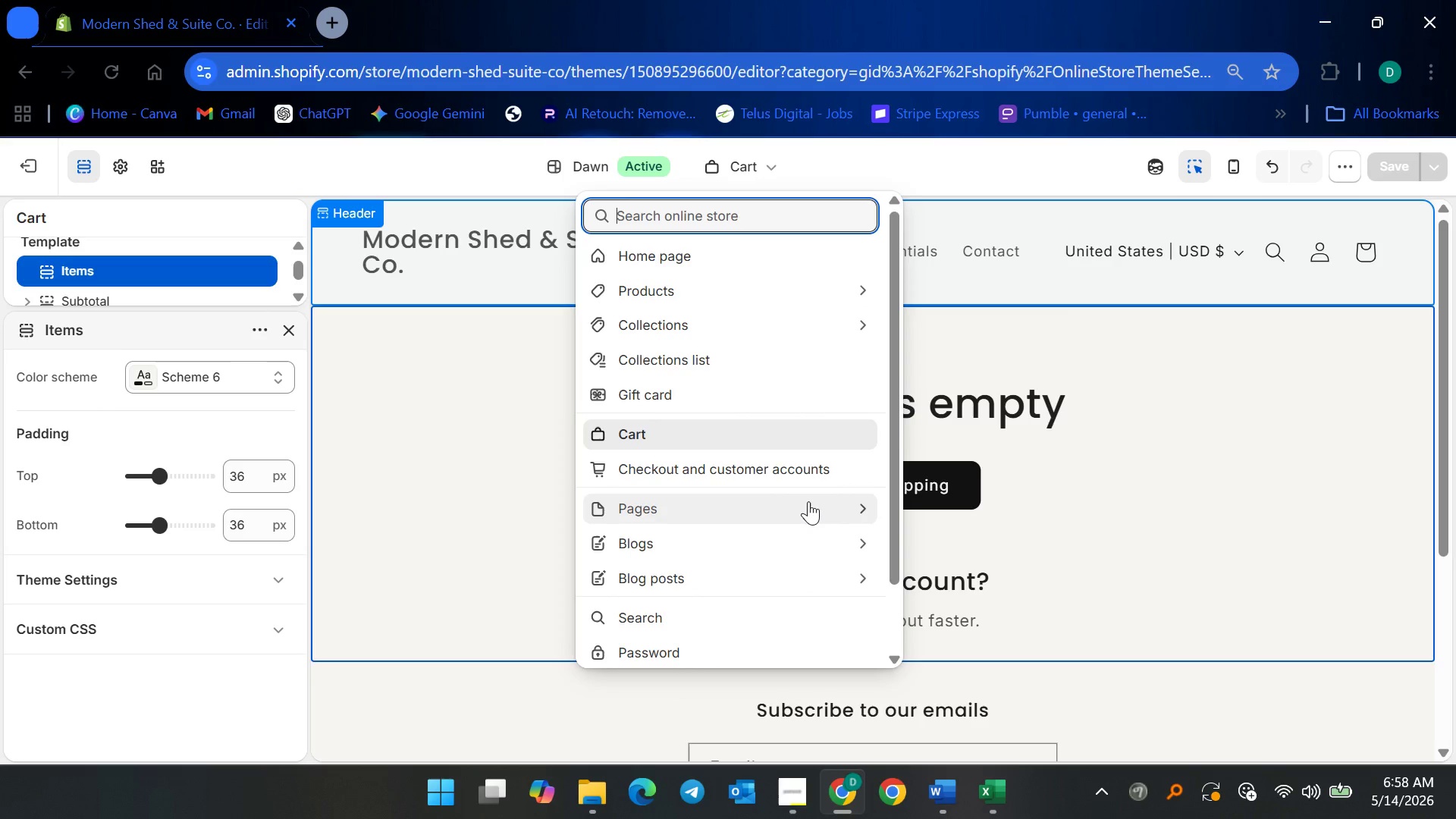 
left_click([809, 500])
 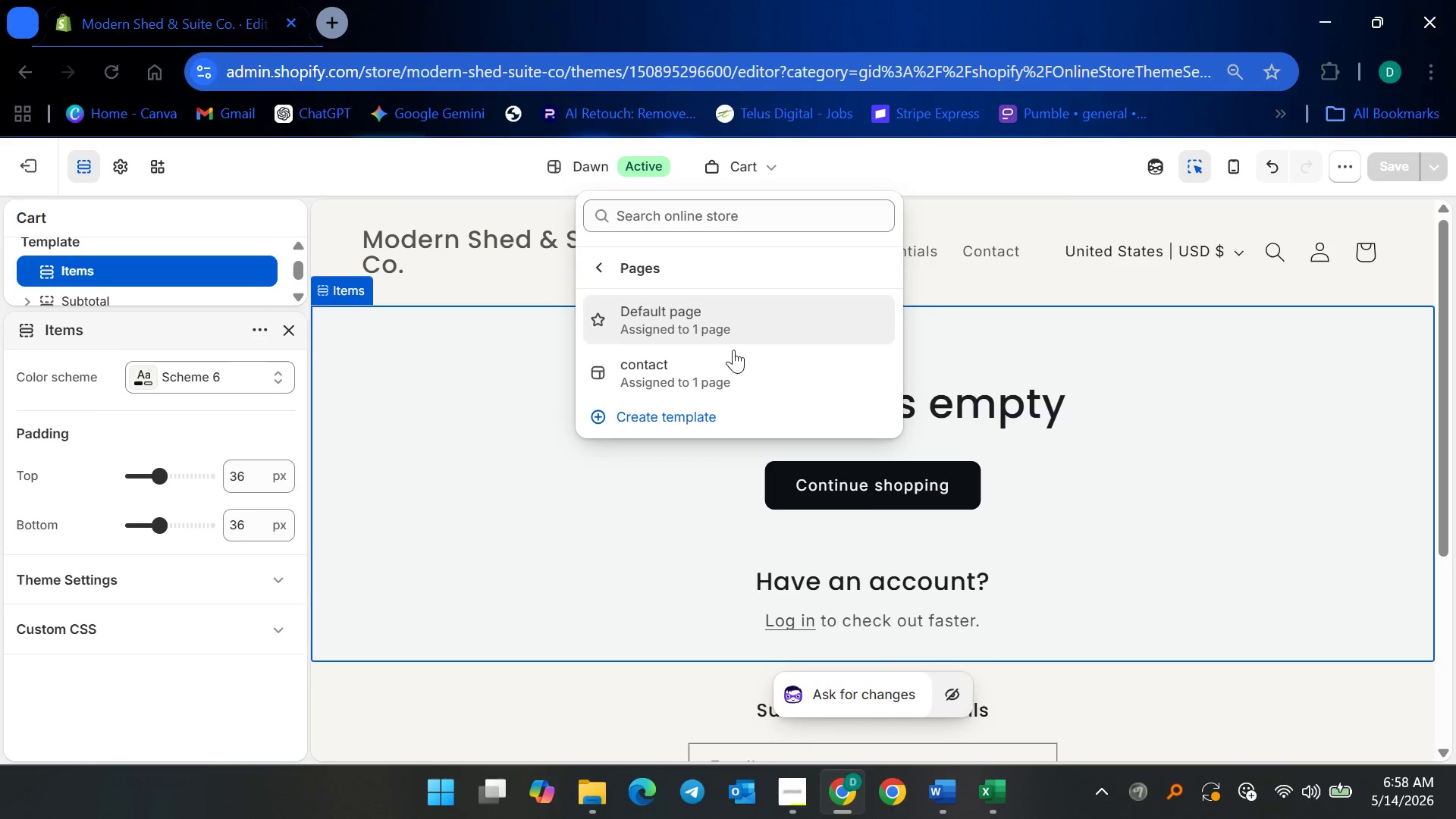 
left_click([708, 385])
 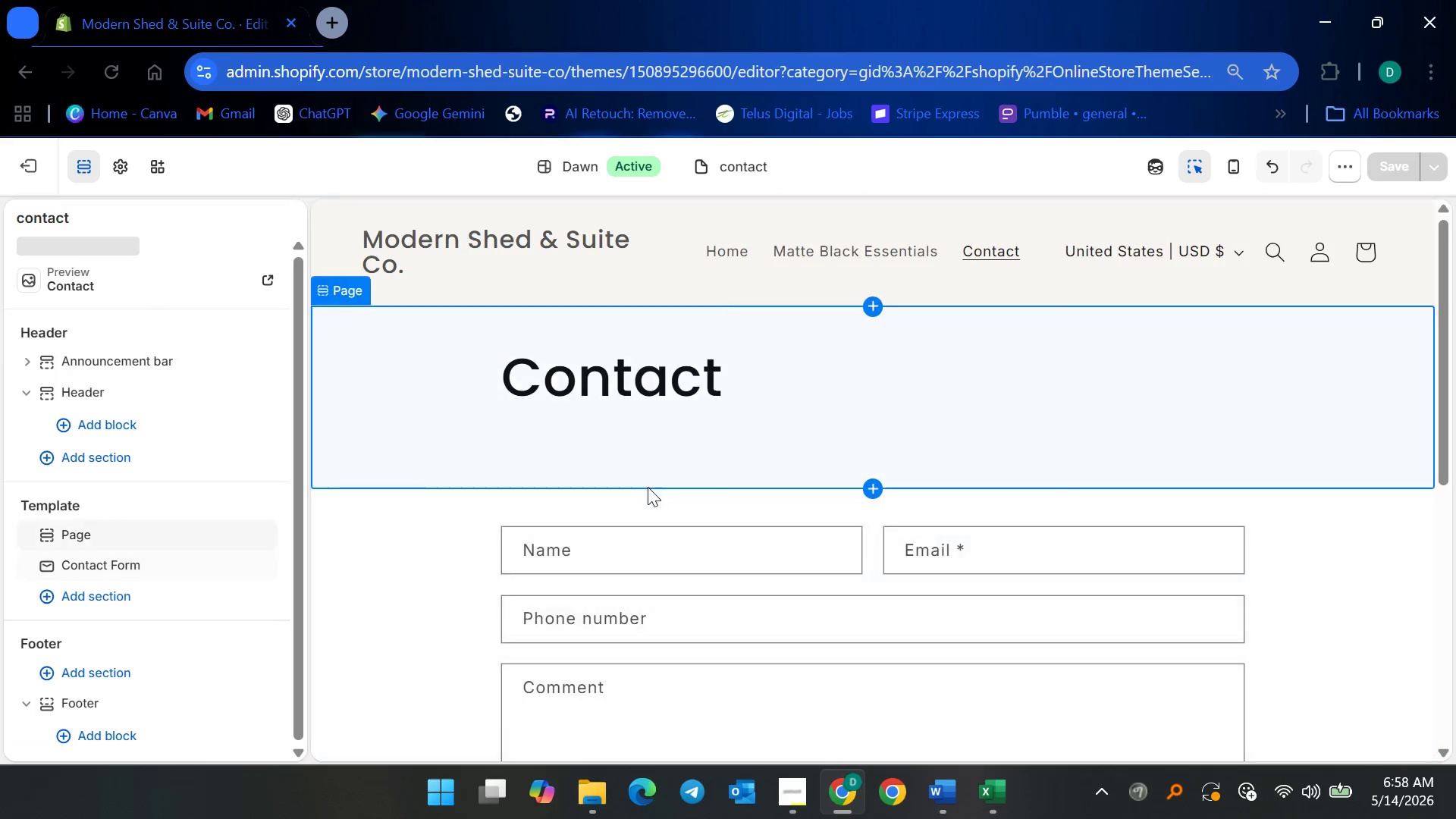 
left_click([370, 576])
 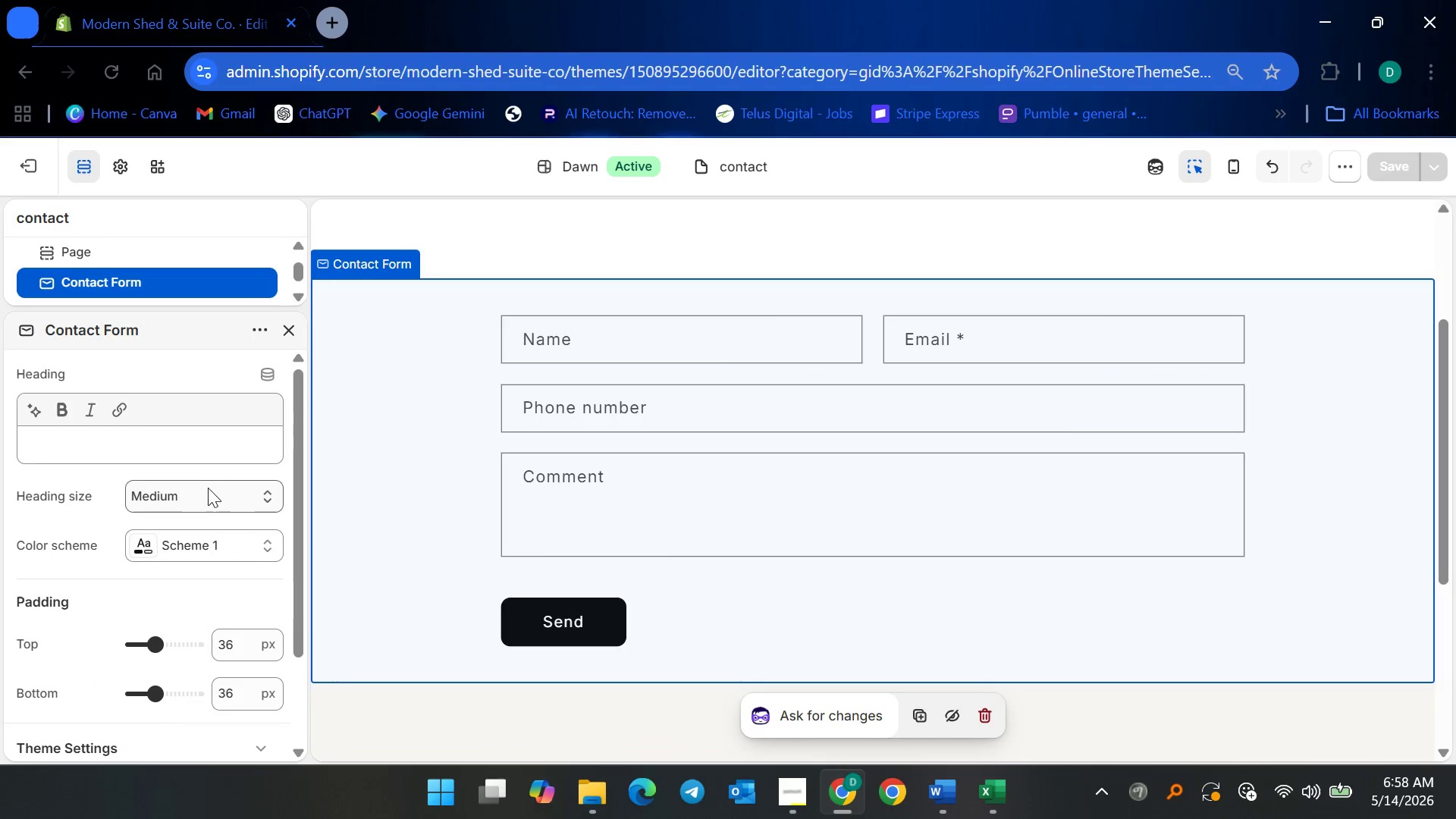 
left_click([210, 551])
 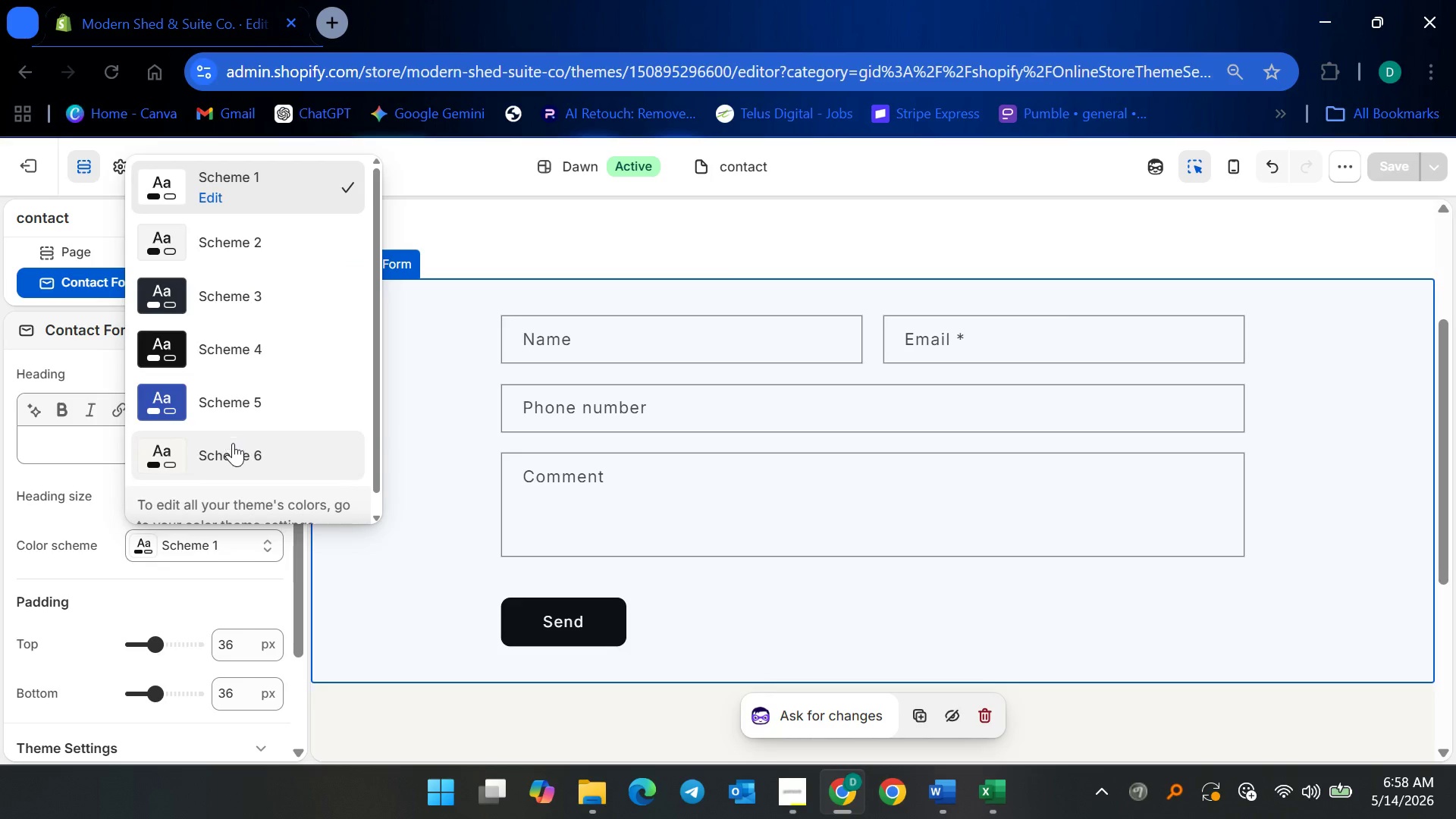 
left_click([230, 453])
 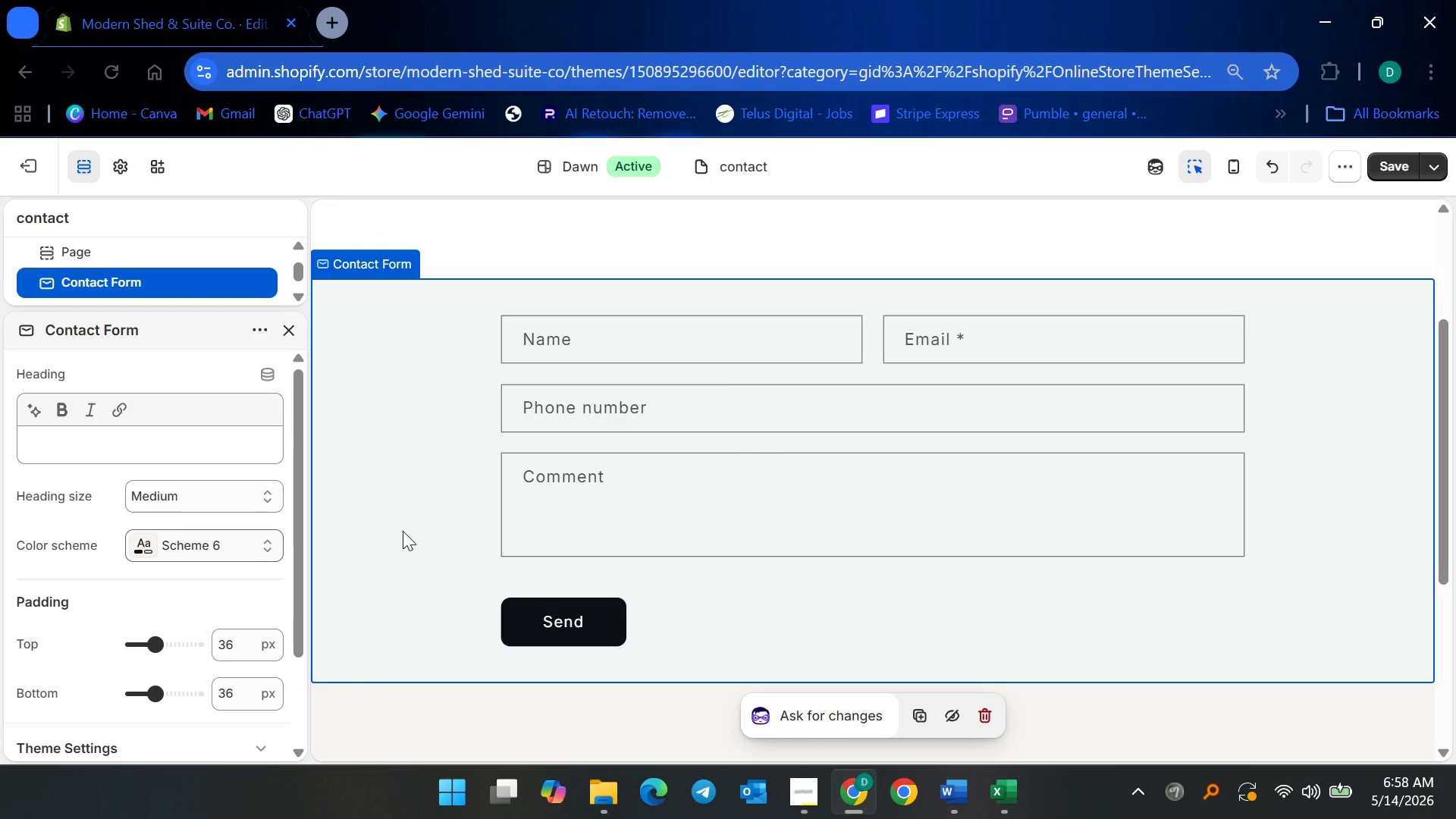 
scroll: coordinate [401, 519], scroll_direction: up, amount: 4.0
 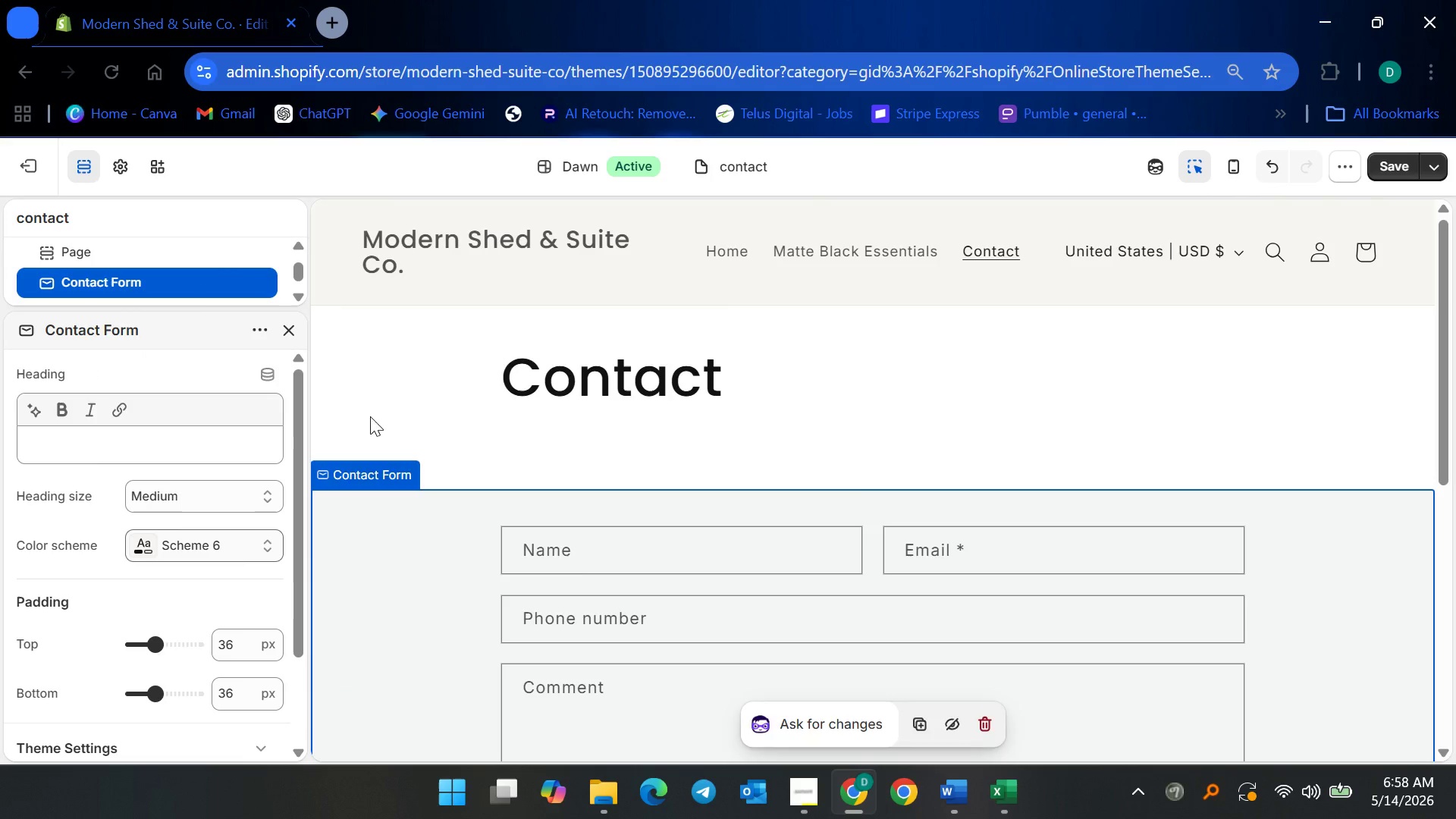 
left_click([362, 413])
 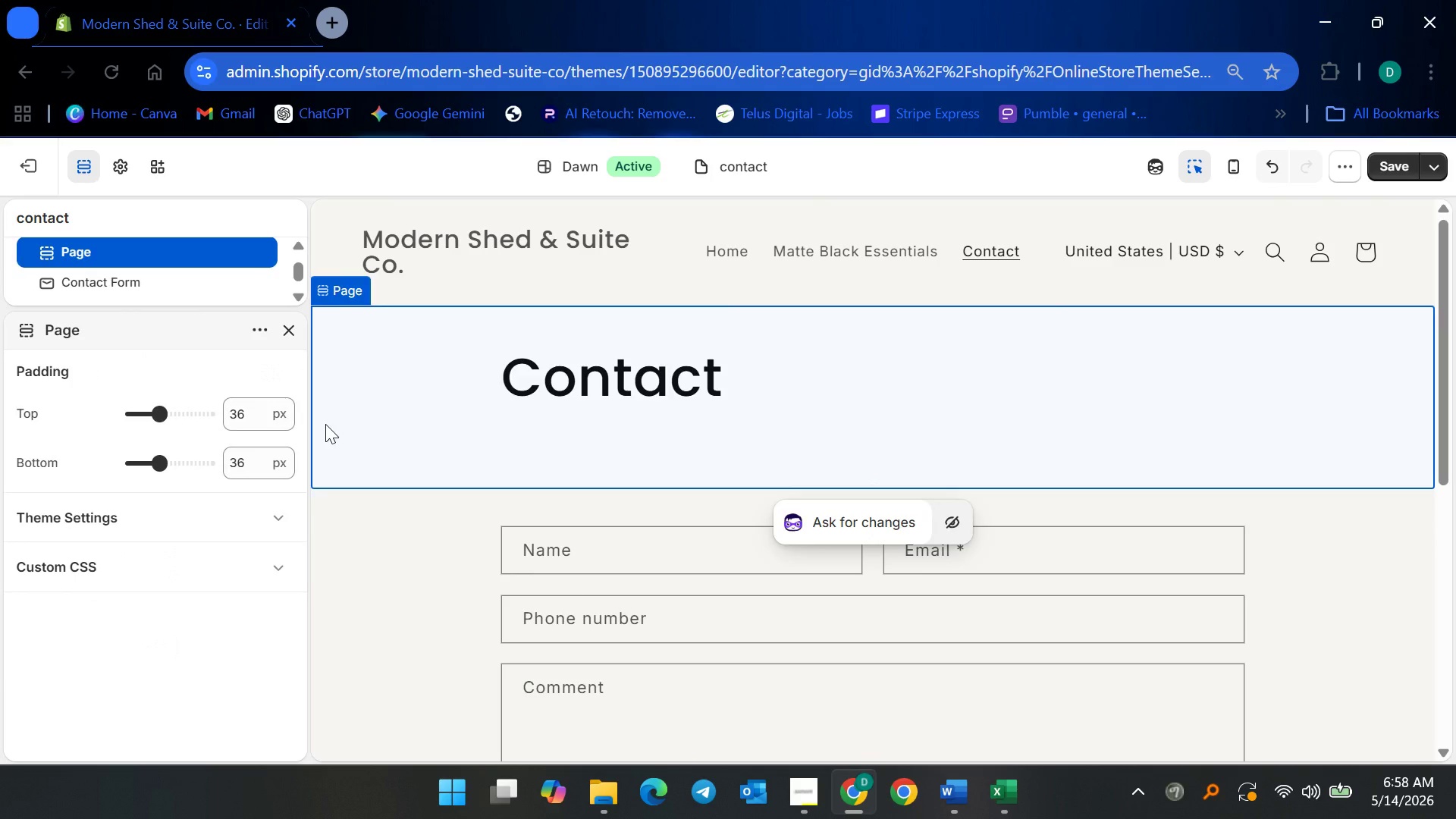 
left_click([325, 424])
 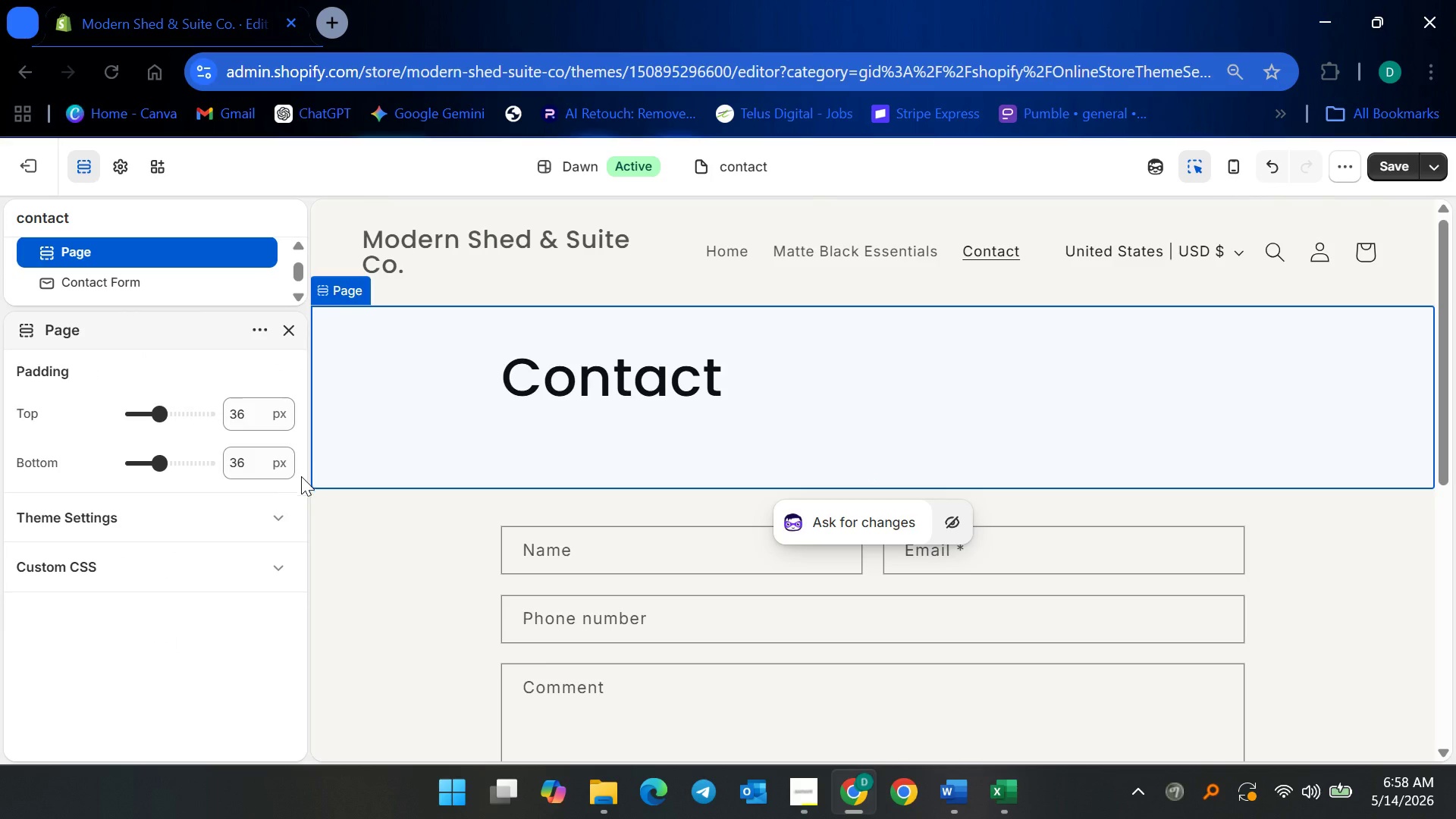 
left_click([318, 475])
 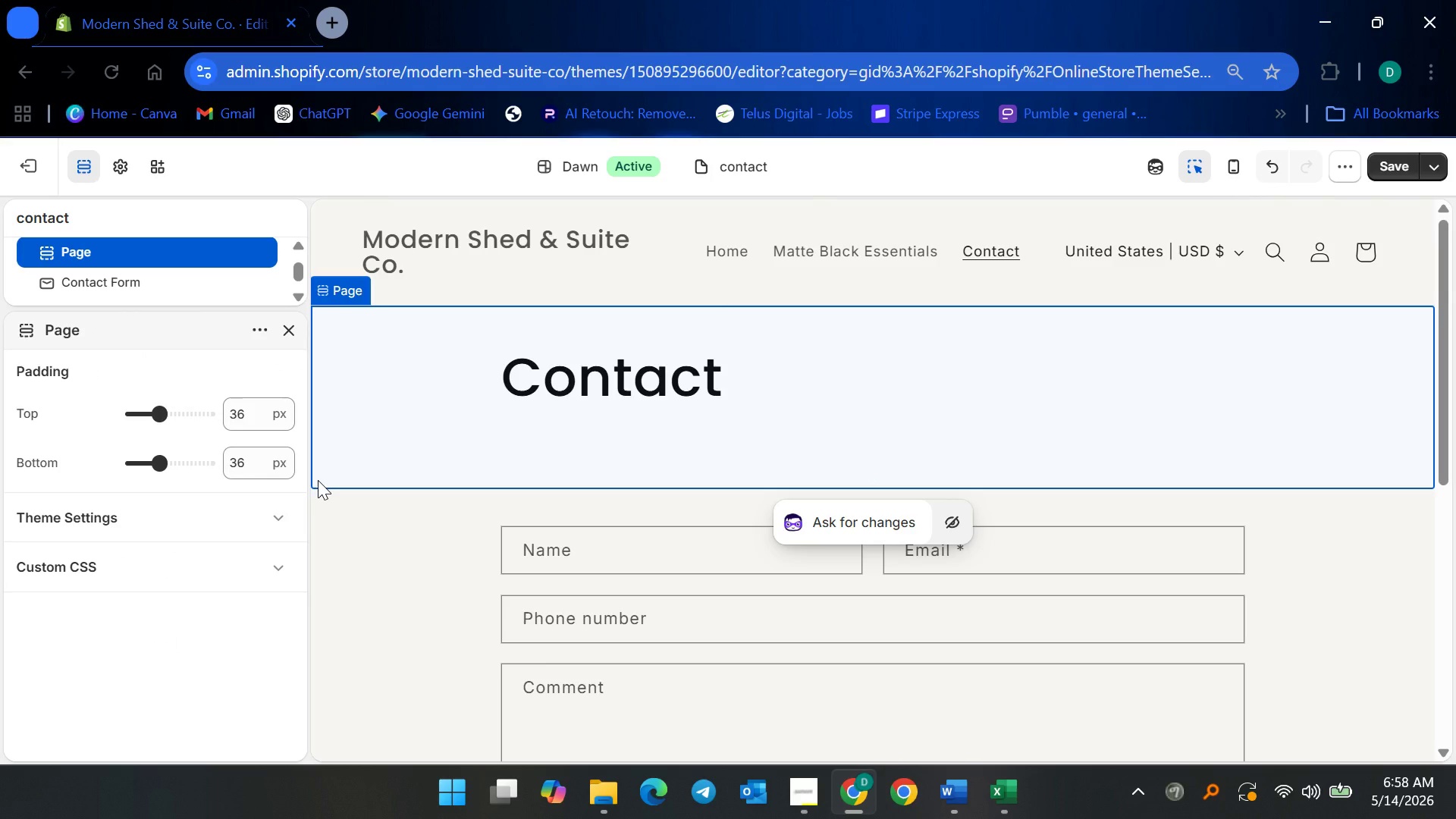 
left_click([318, 480])
 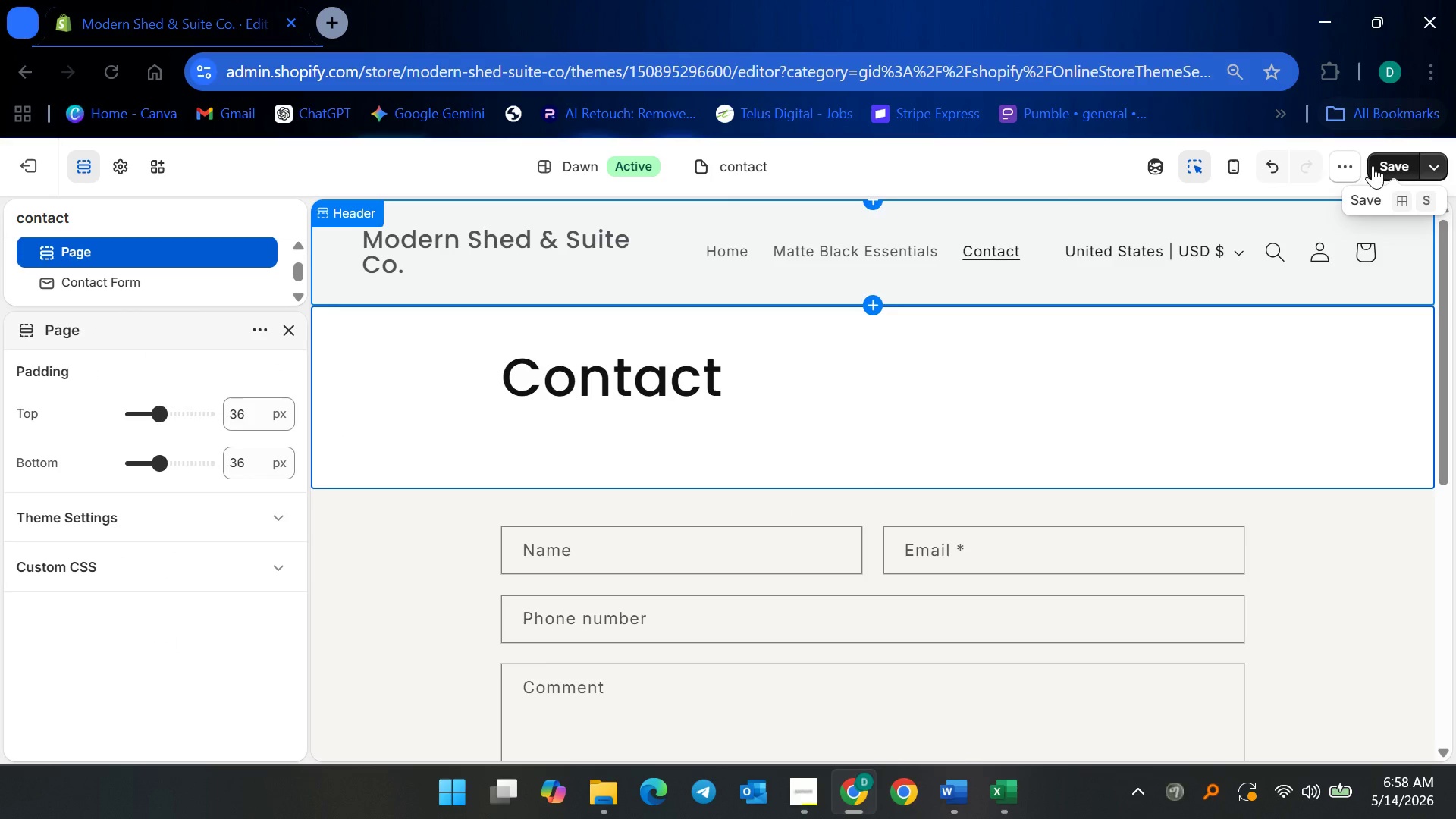 
left_click([1385, 159])
 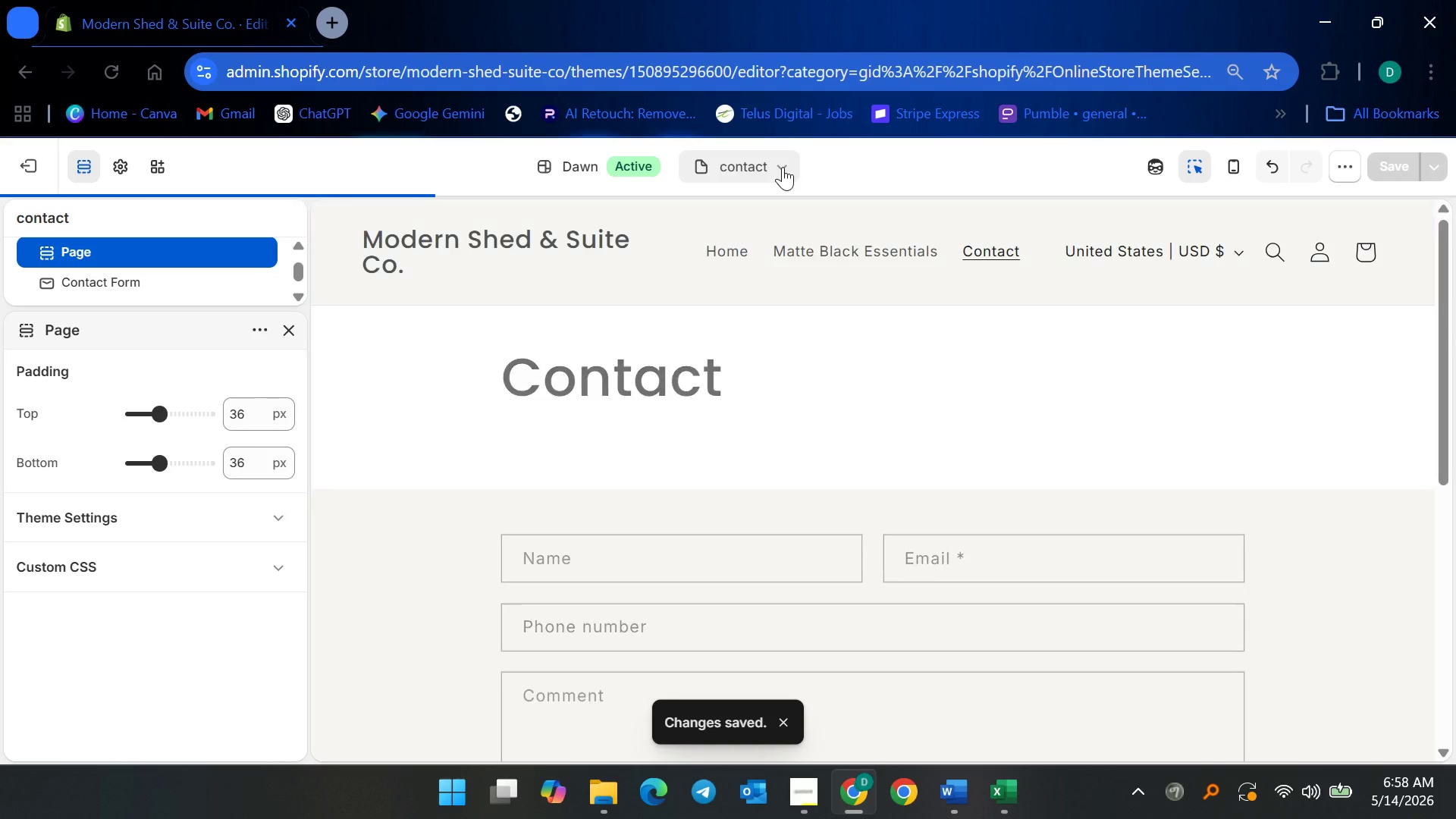 
left_click([783, 167])
 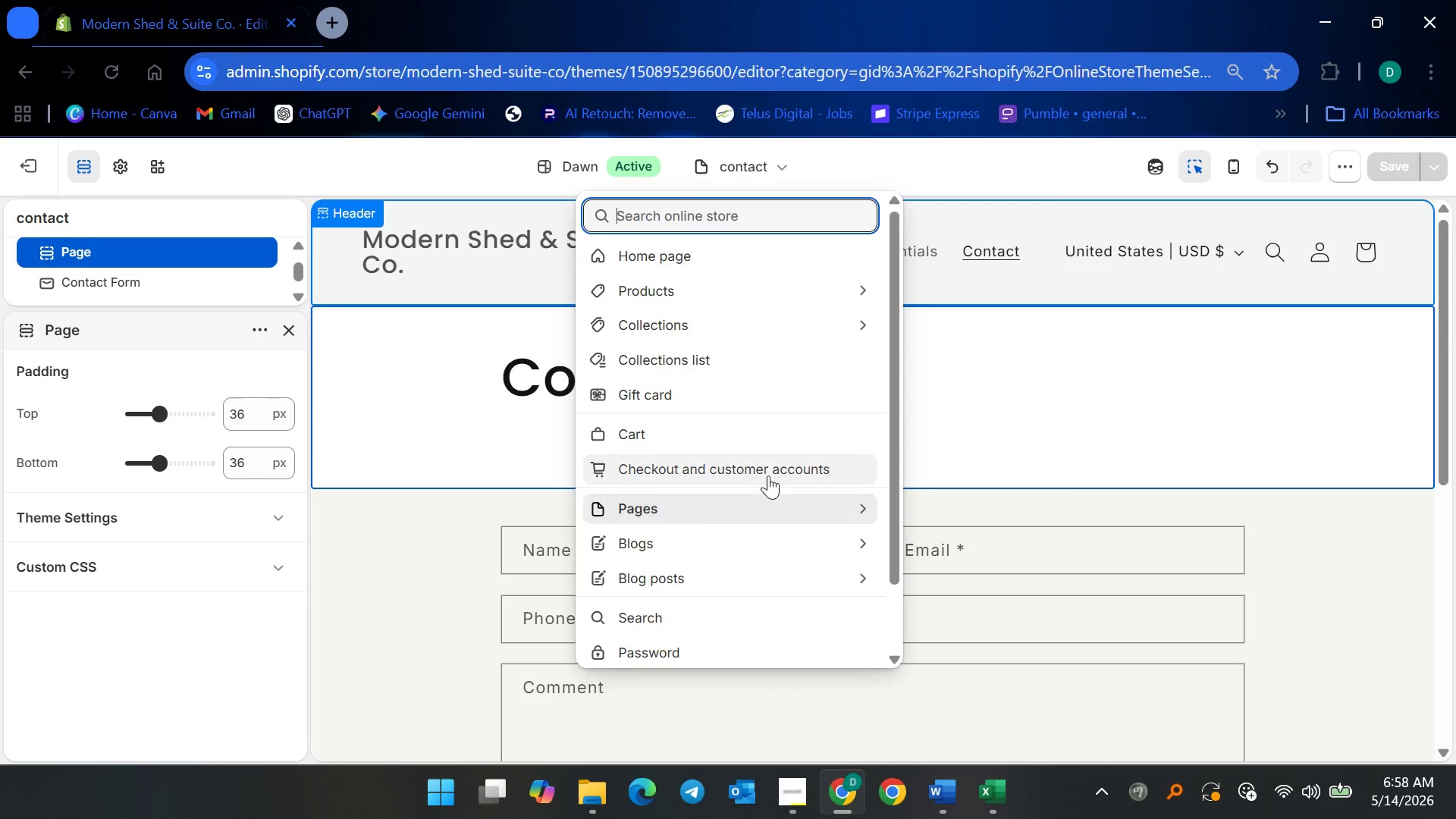 
left_click([537, 419])
 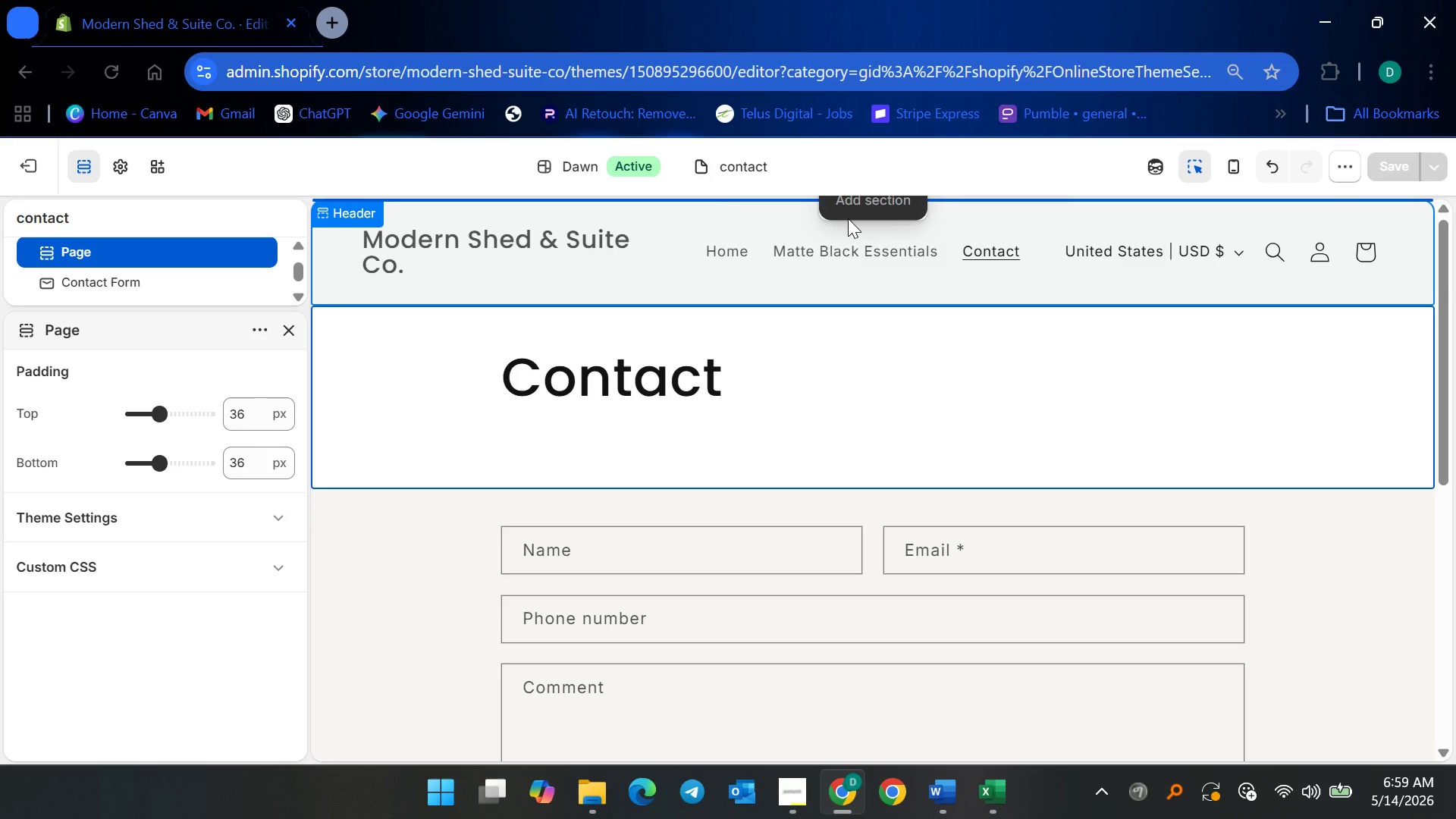 
wait(7.88)
 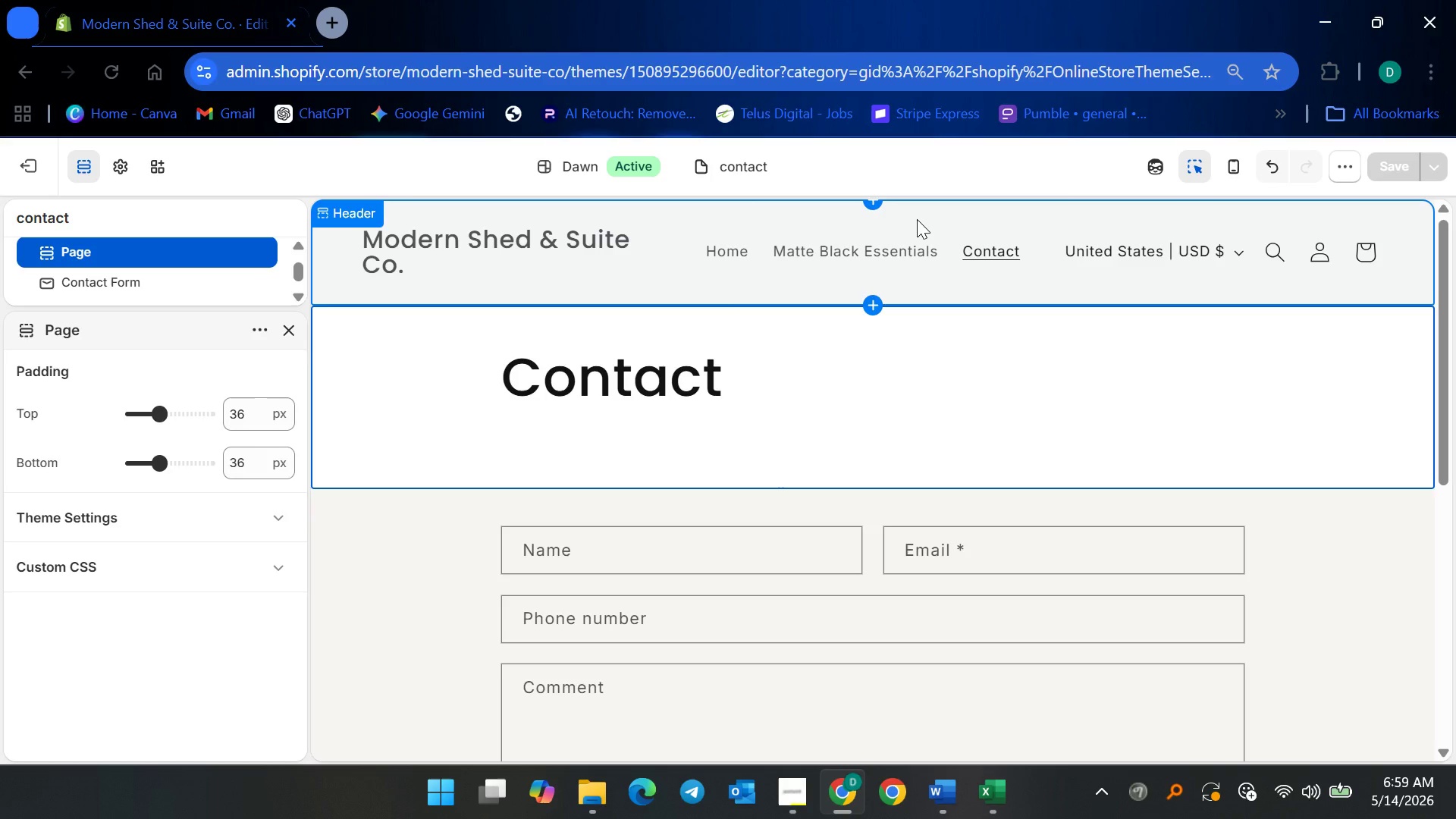 
left_click([770, 167])
 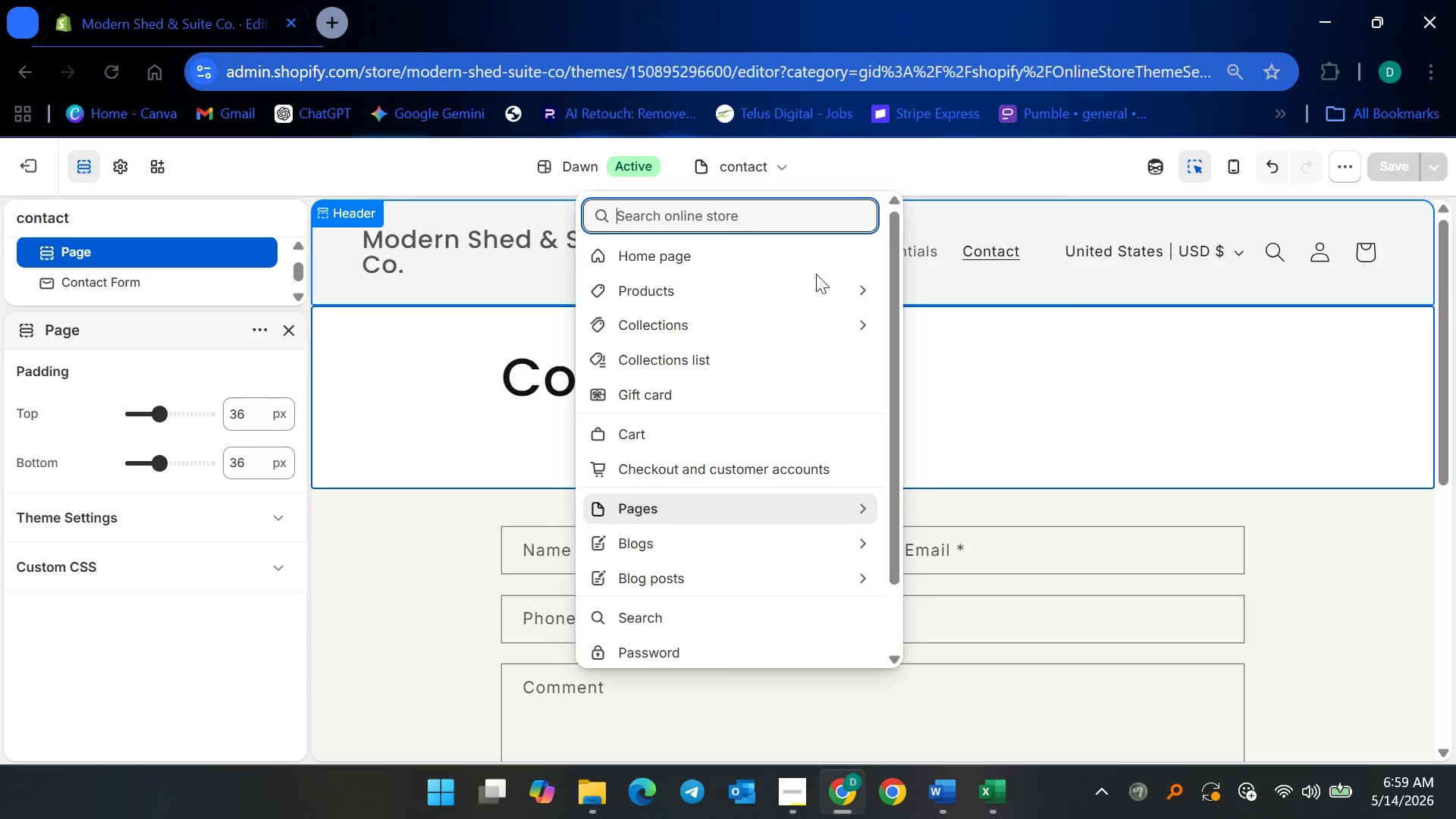 
left_click([760, 256])
 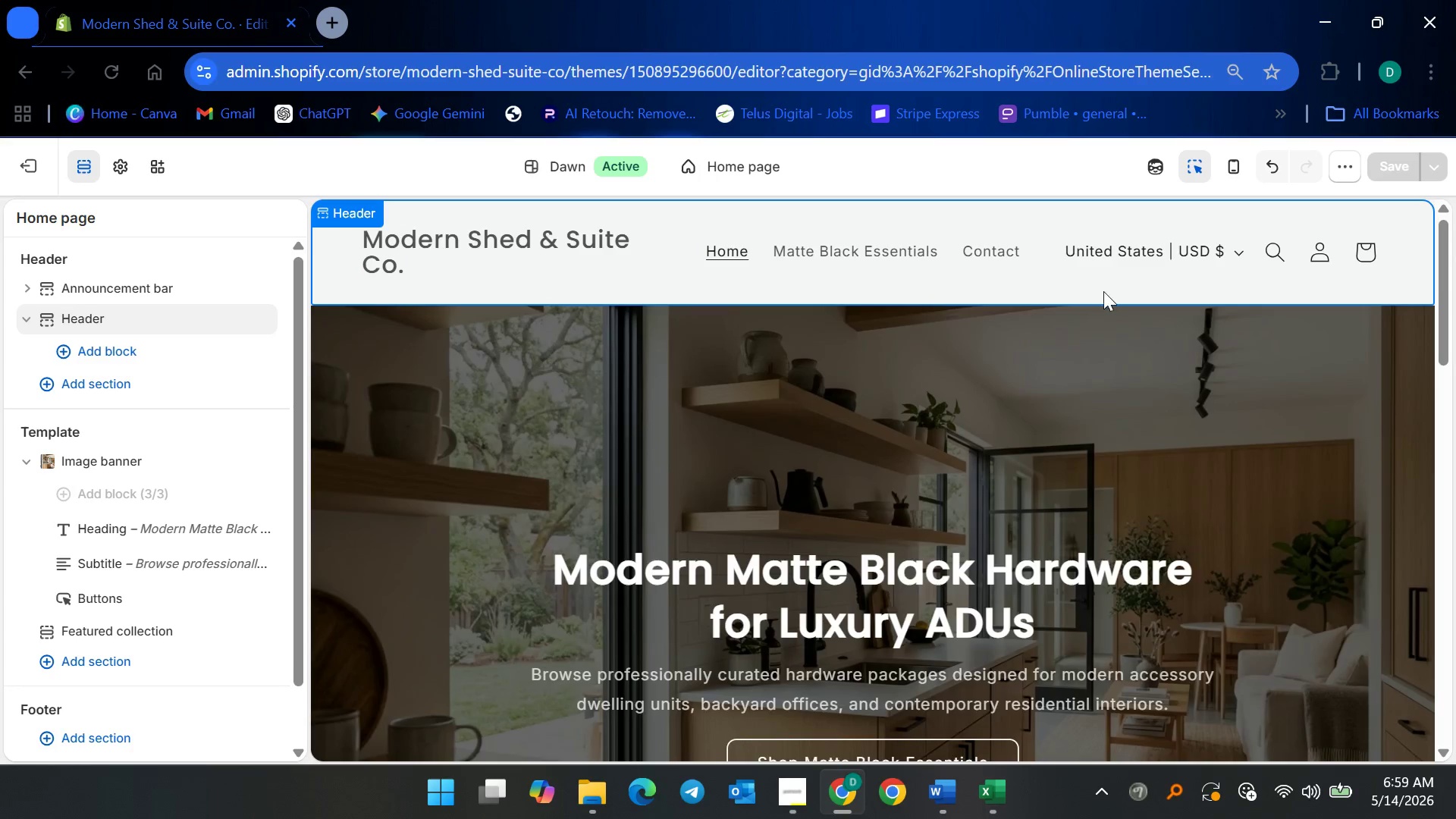 
scroll: coordinate [960, 475], scroll_direction: down, amount: 3.0
 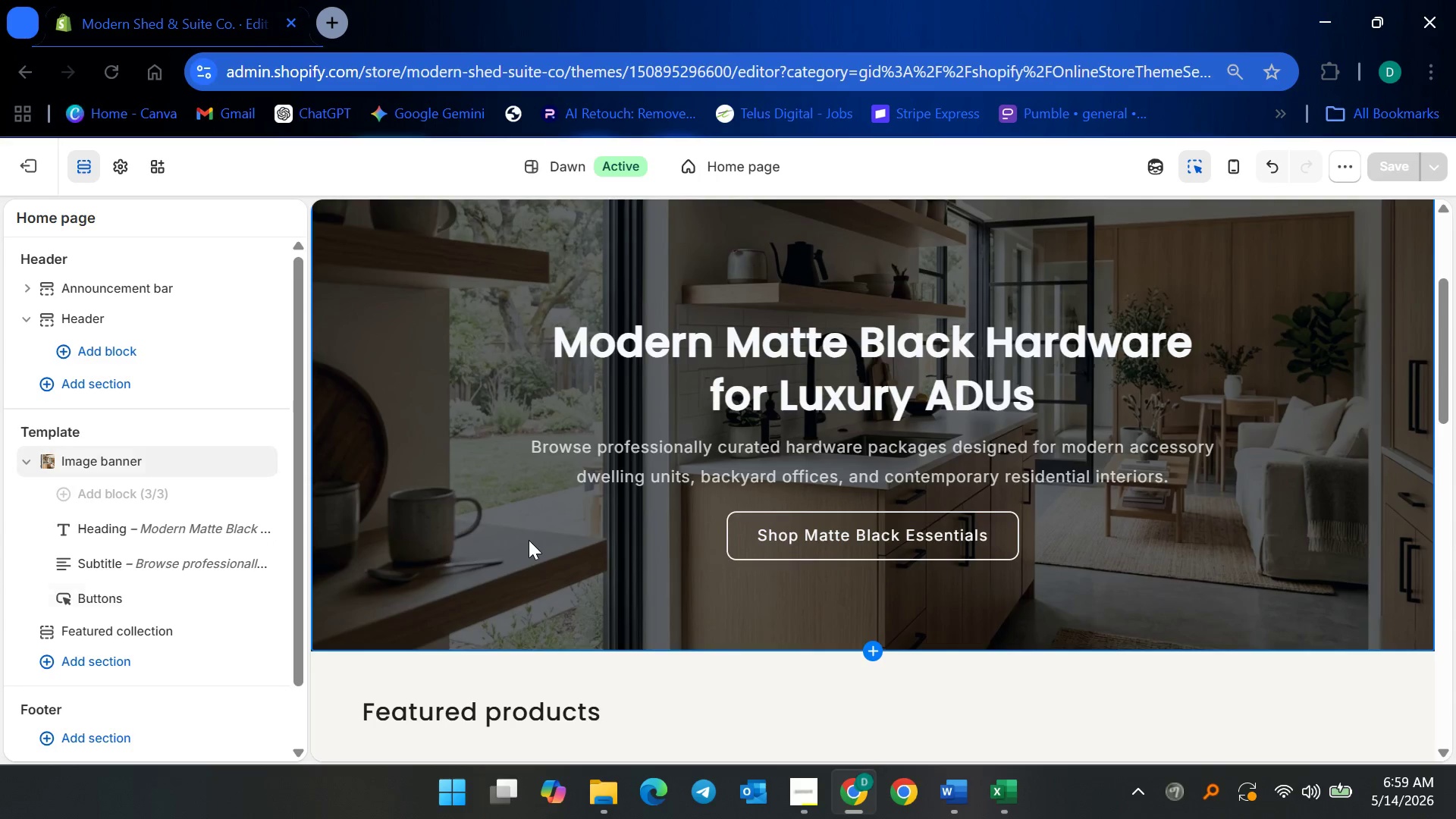 
wait(16.27)
 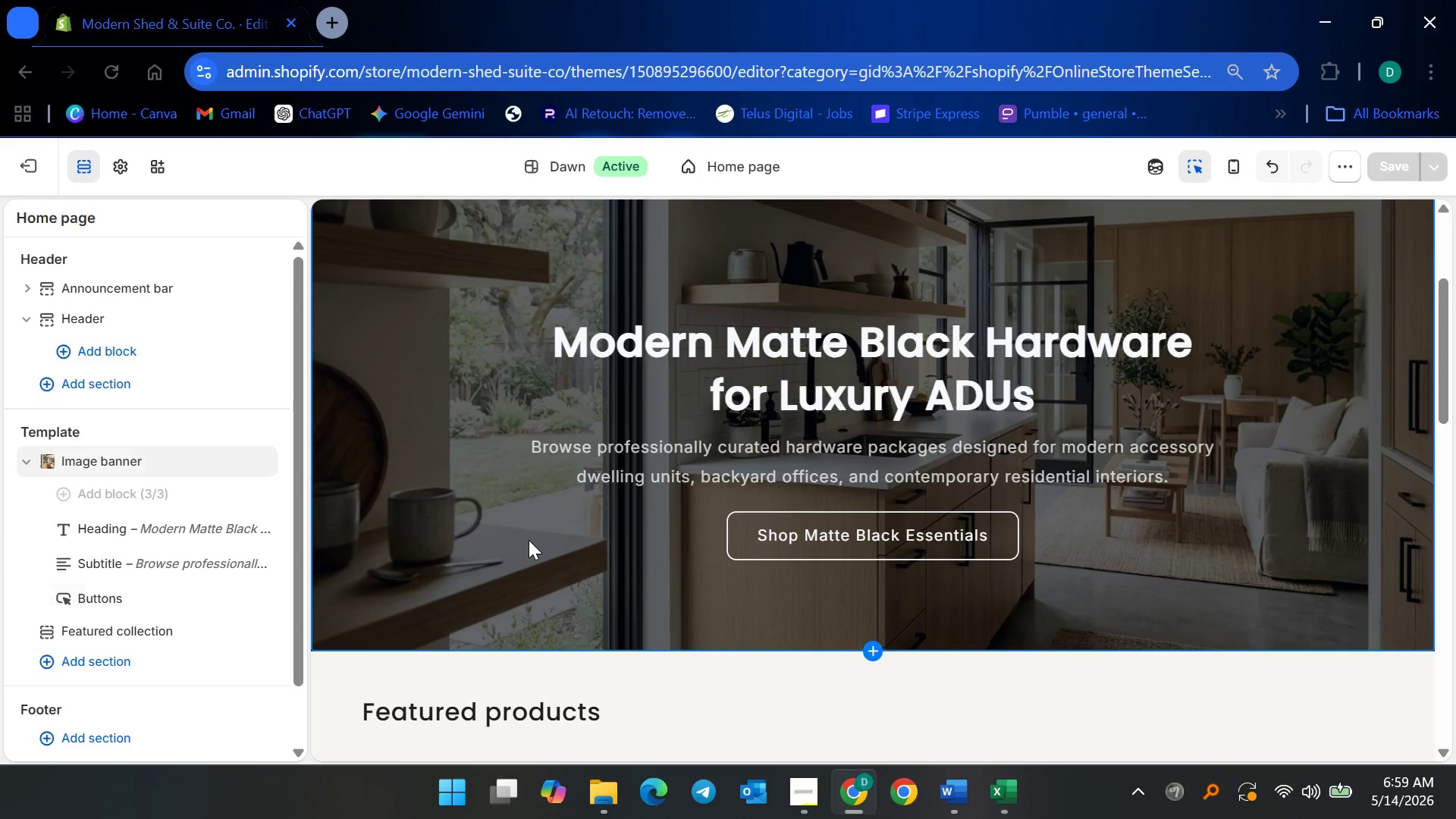 
left_click([125, 168])
 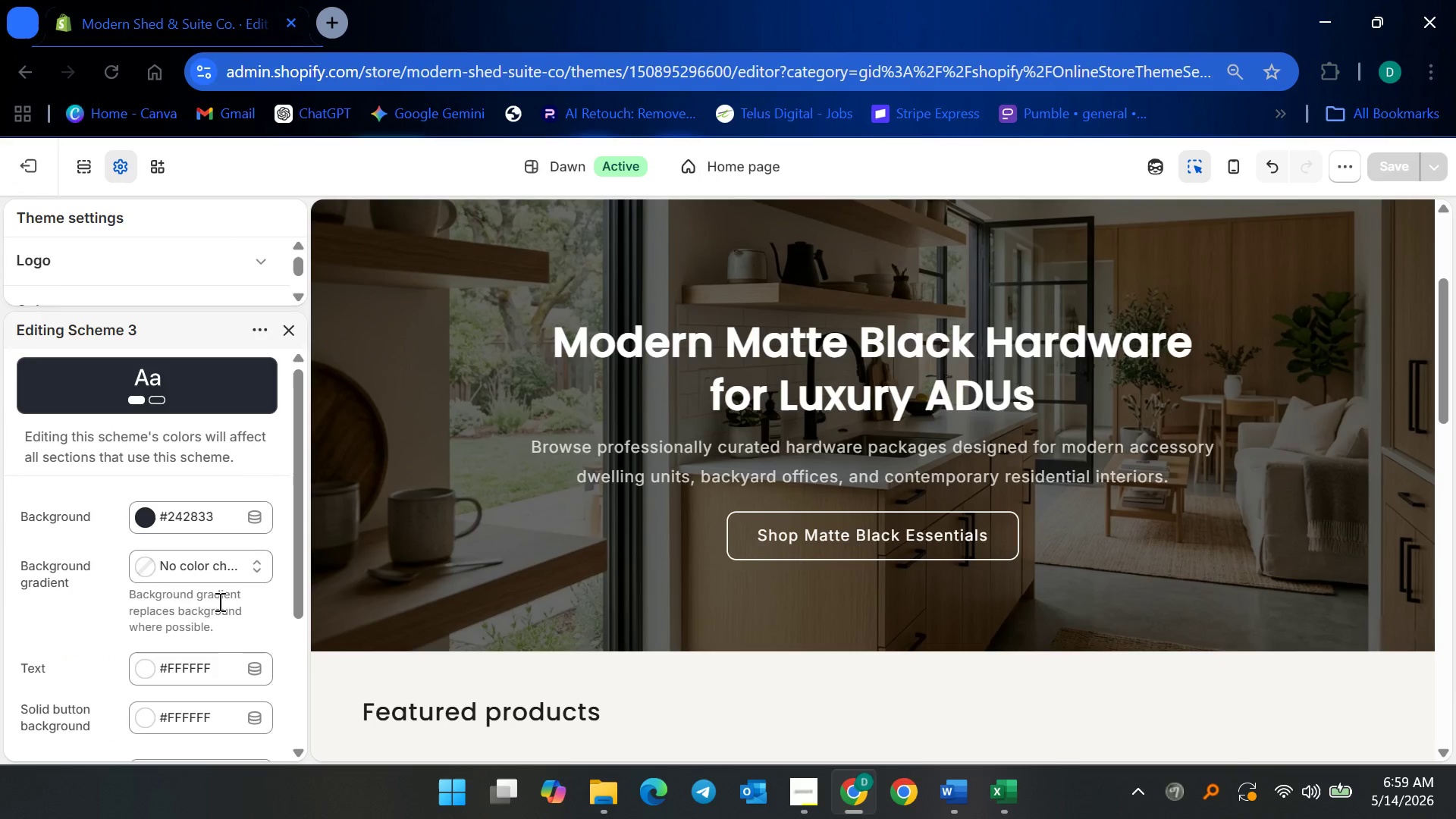 
scroll: coordinate [199, 622], scroll_direction: down, amount: 5.0
 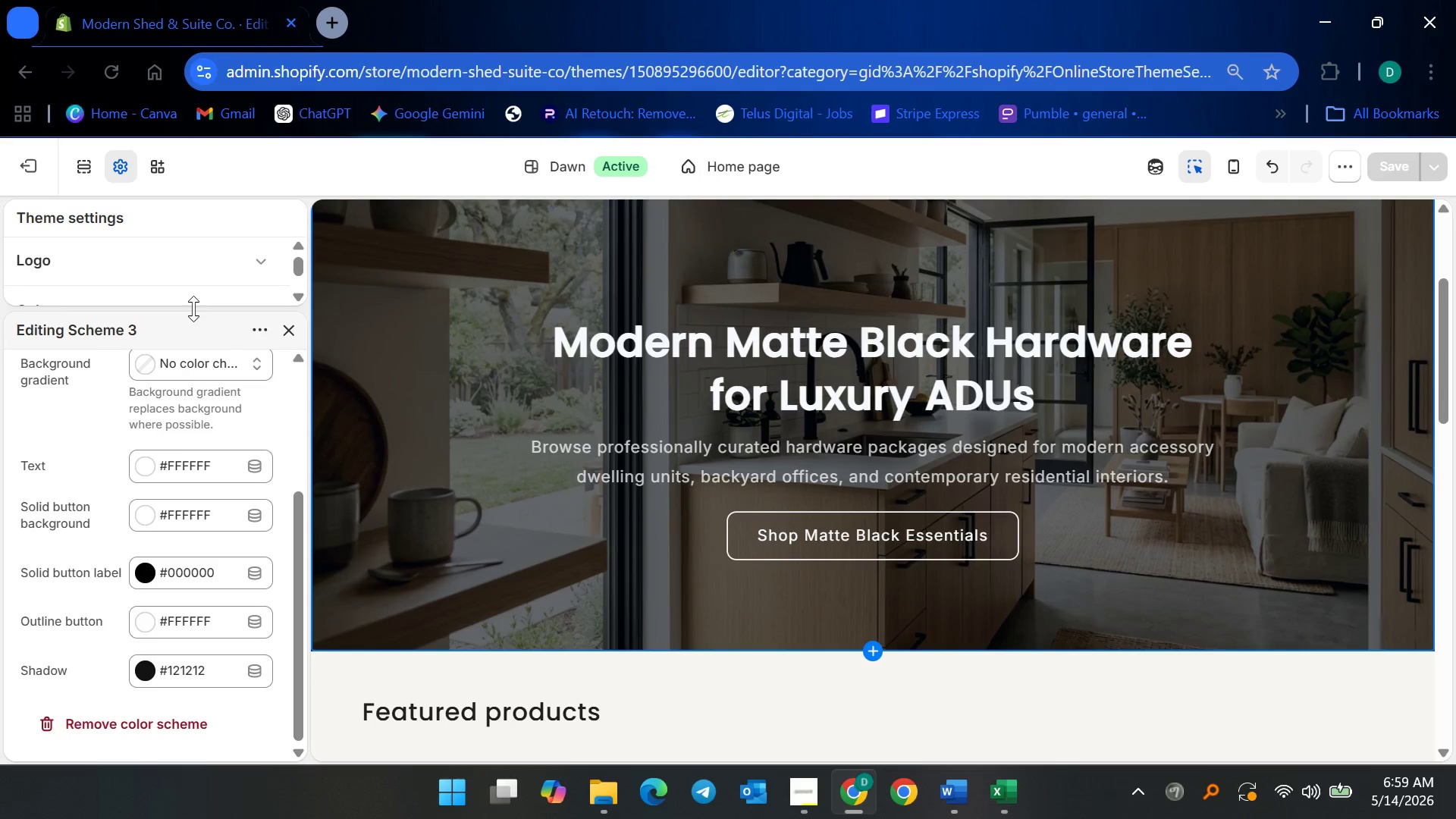 
left_click([290, 331])
 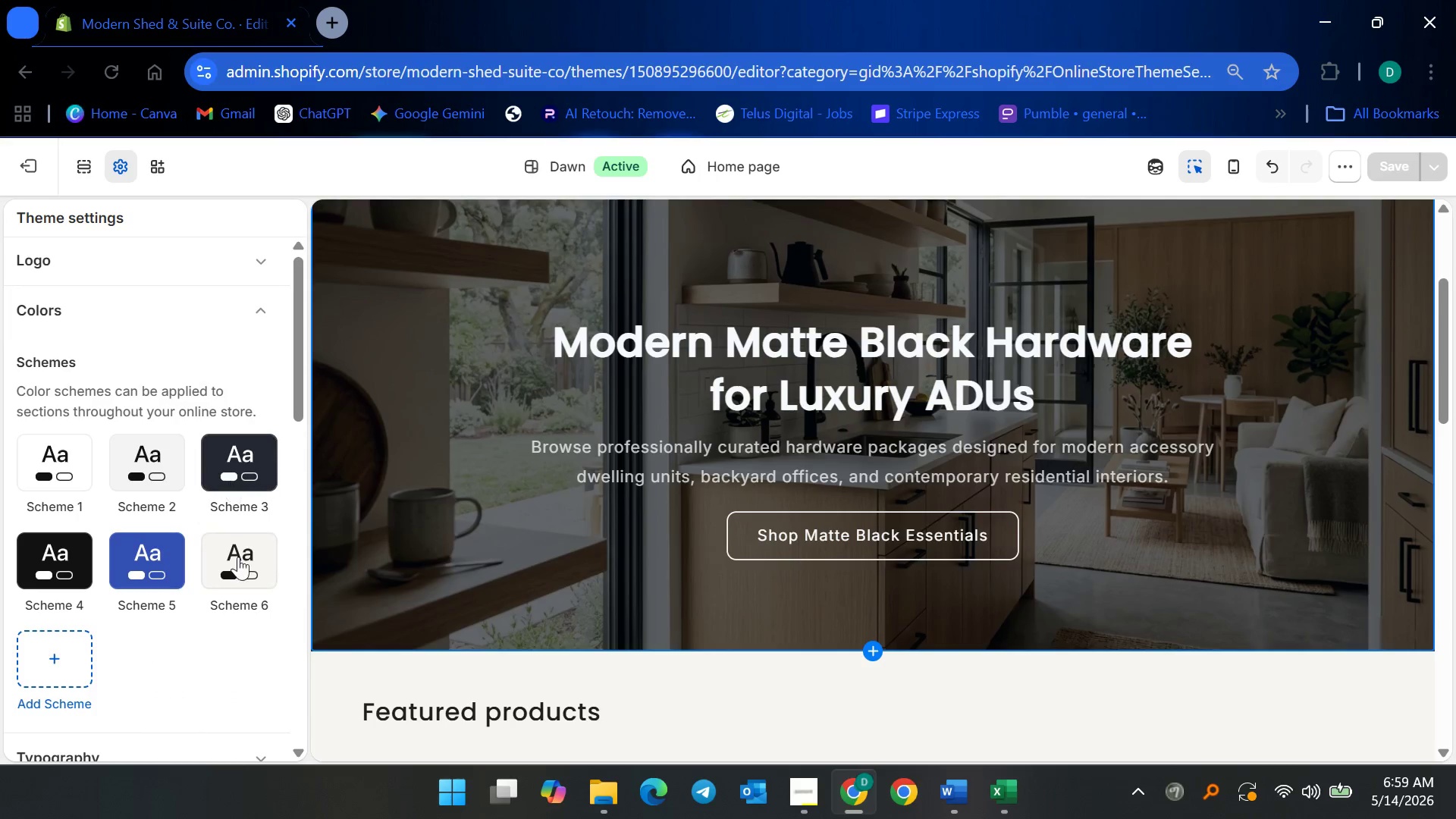 
left_click([239, 557])
 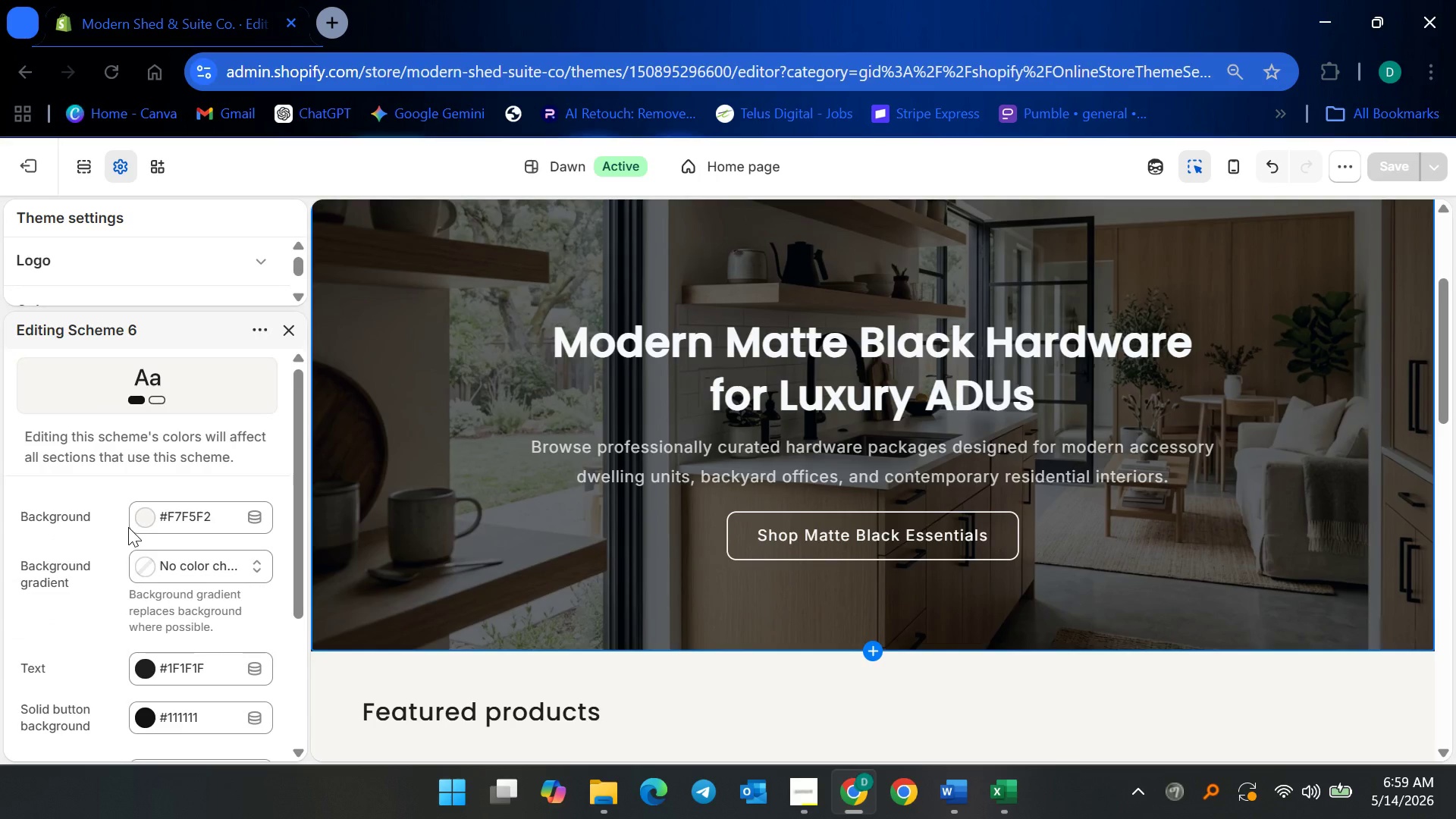 
scroll: coordinate [135, 565], scroll_direction: down, amount: 5.0
 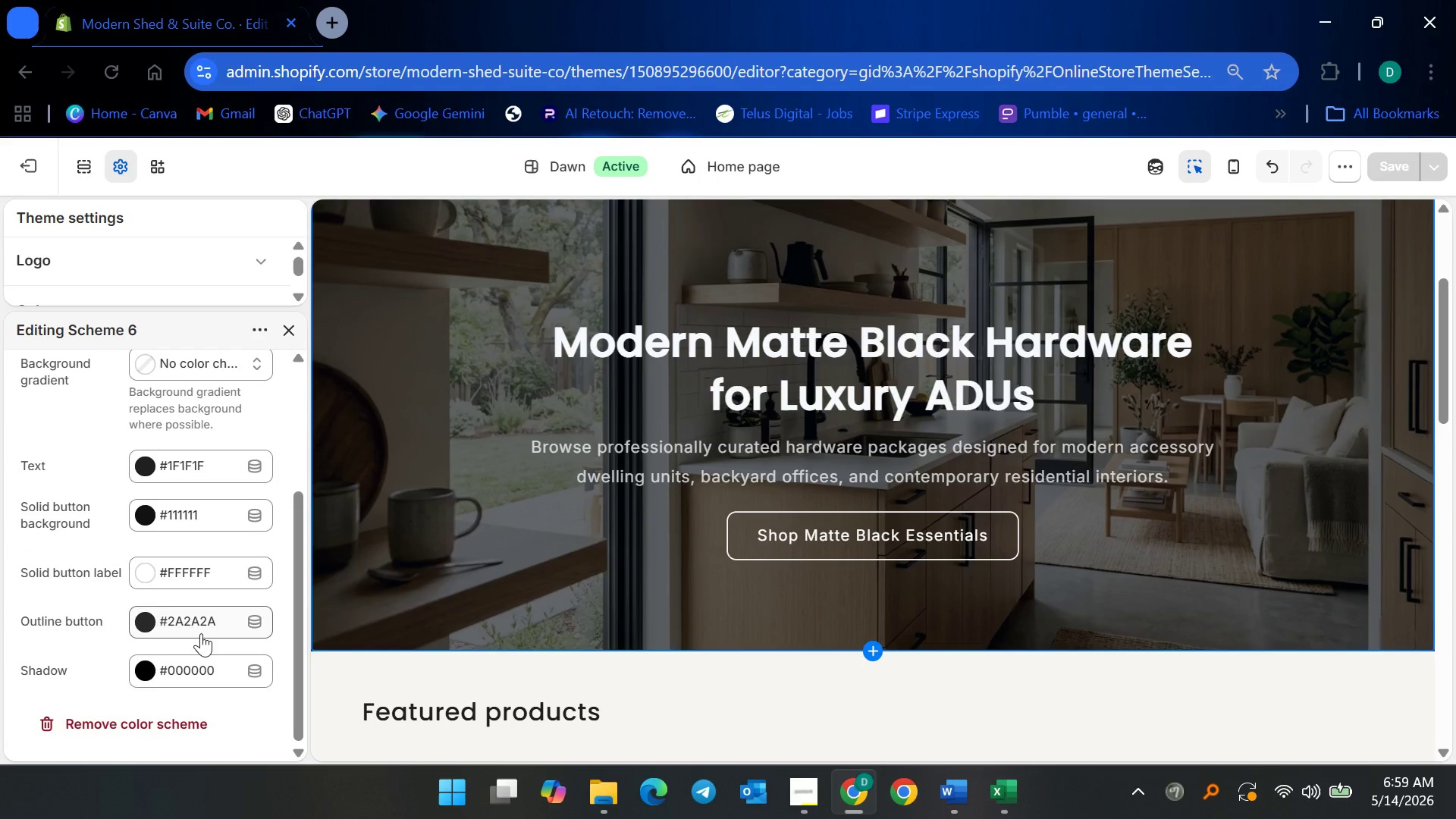 
left_click([201, 630])
 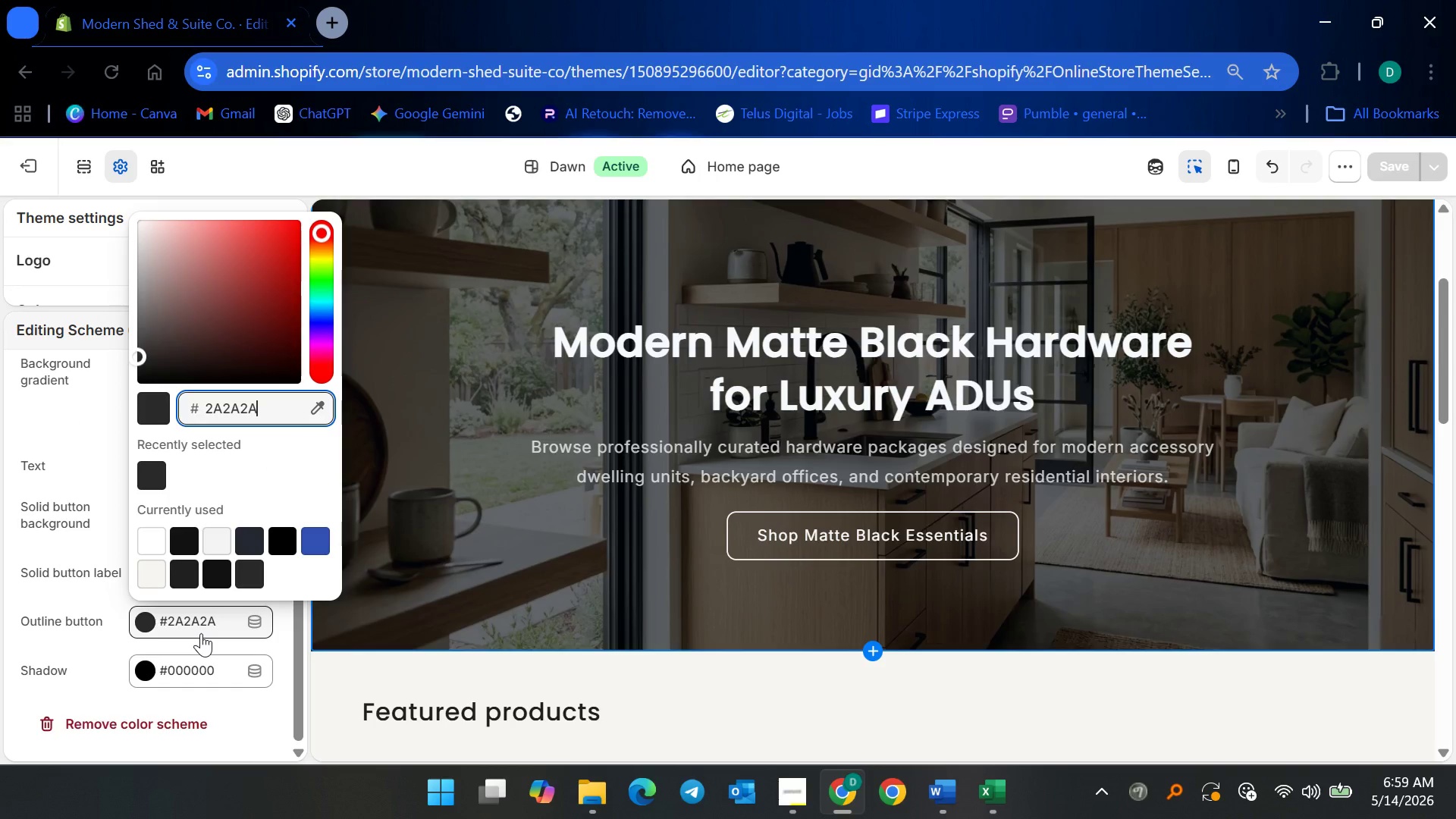 
key(Control+A)
 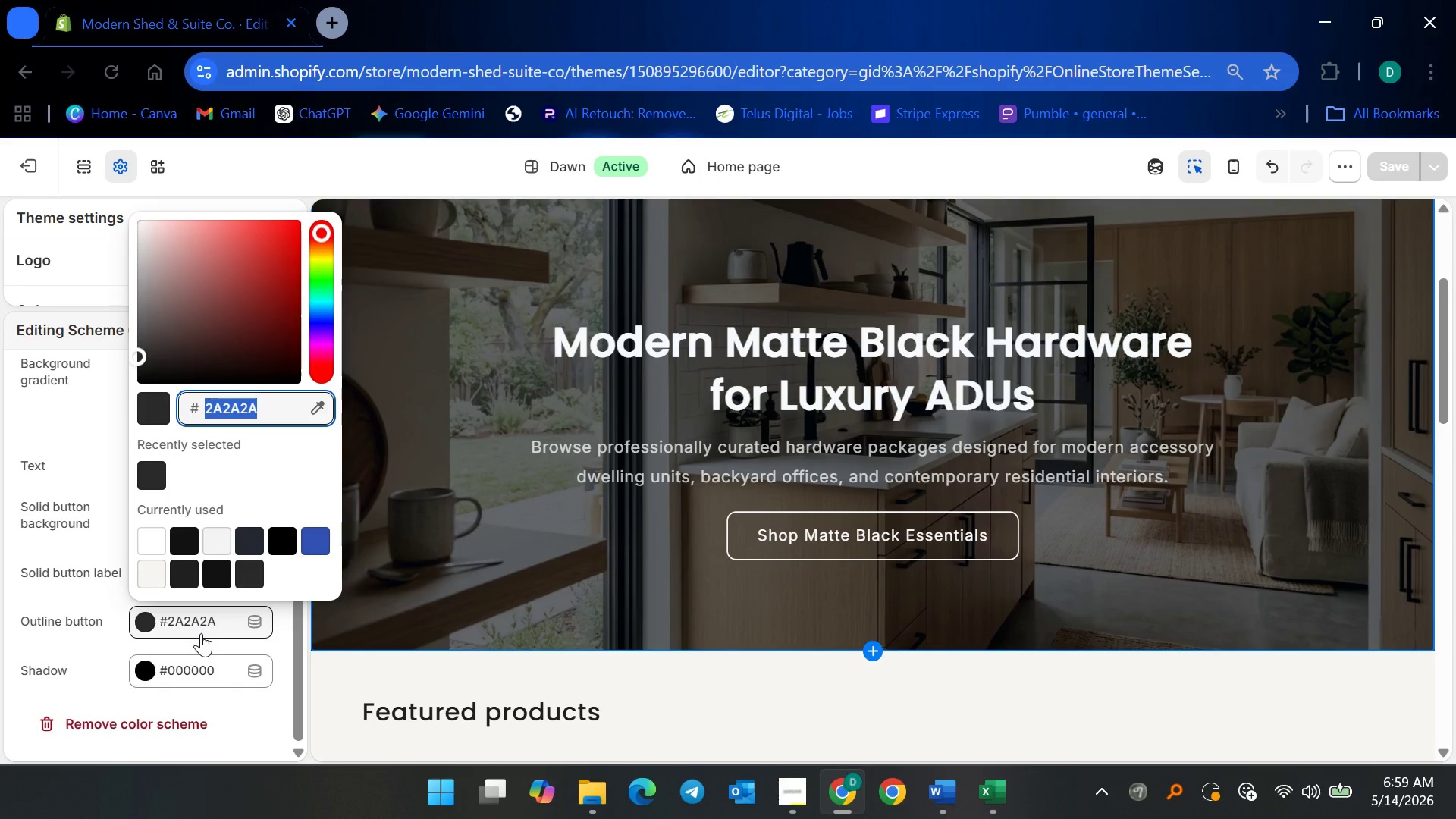 
key(Control+C)
 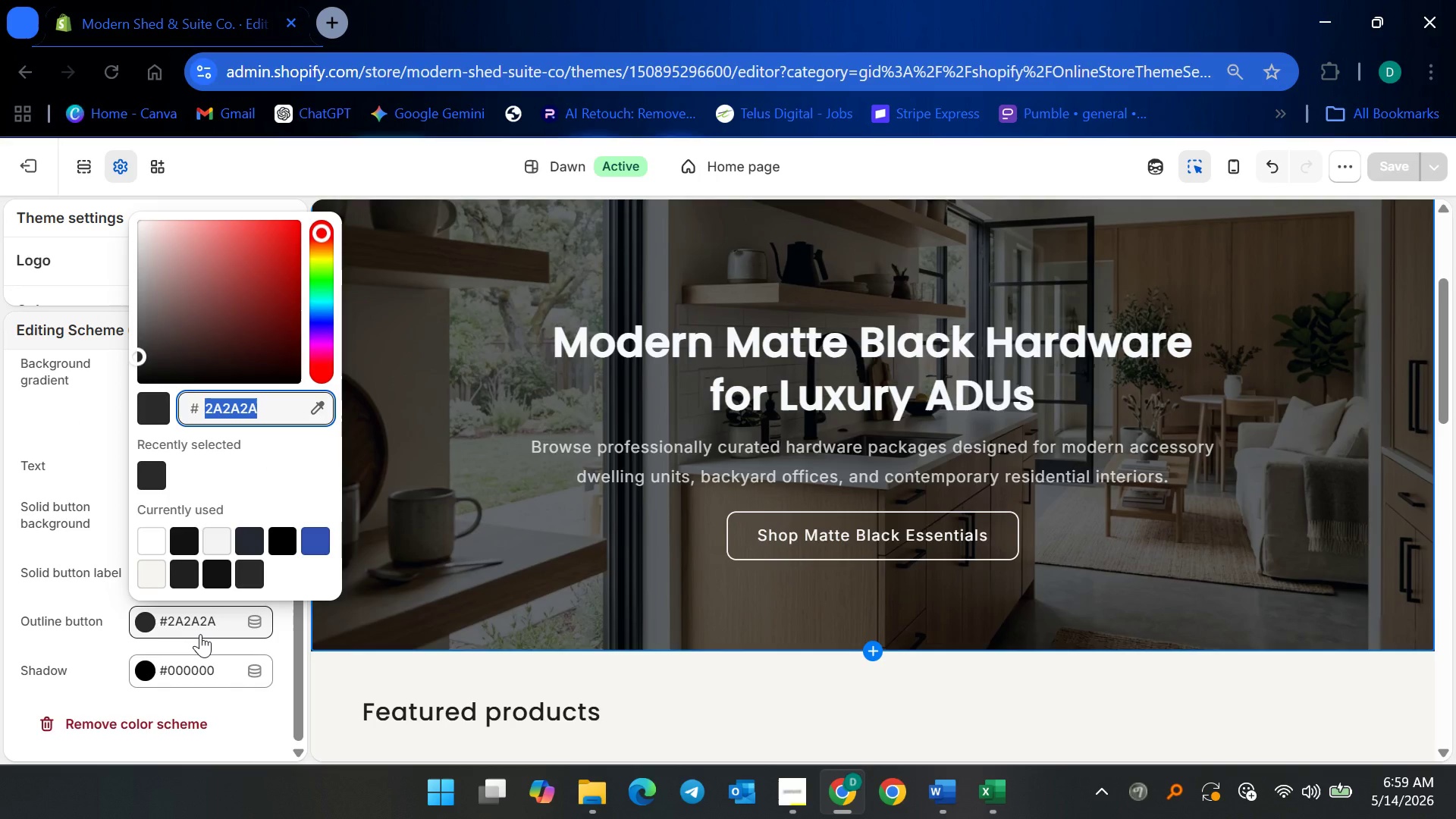 
key(Control+C)
 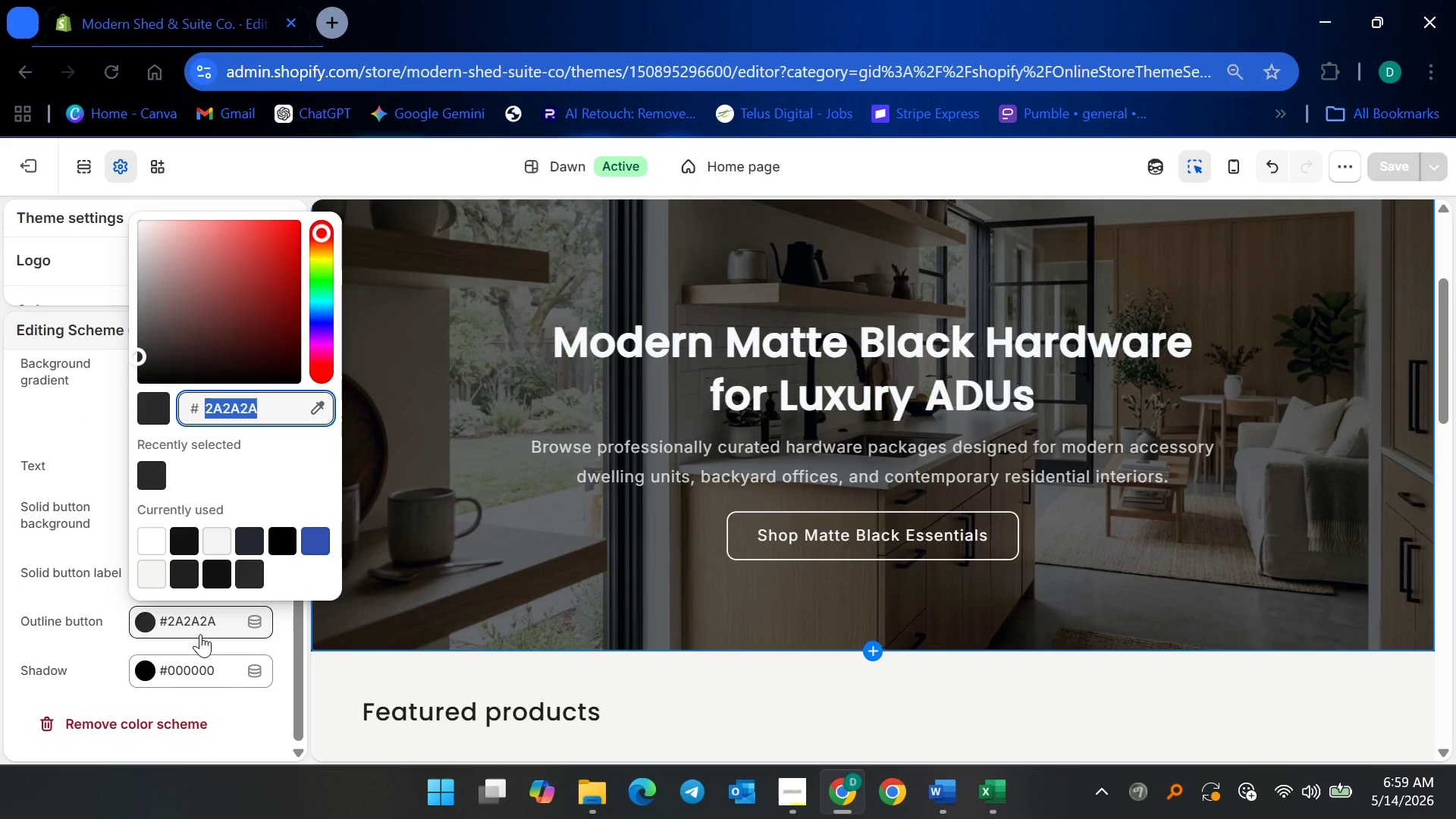 
key(Control+C)
 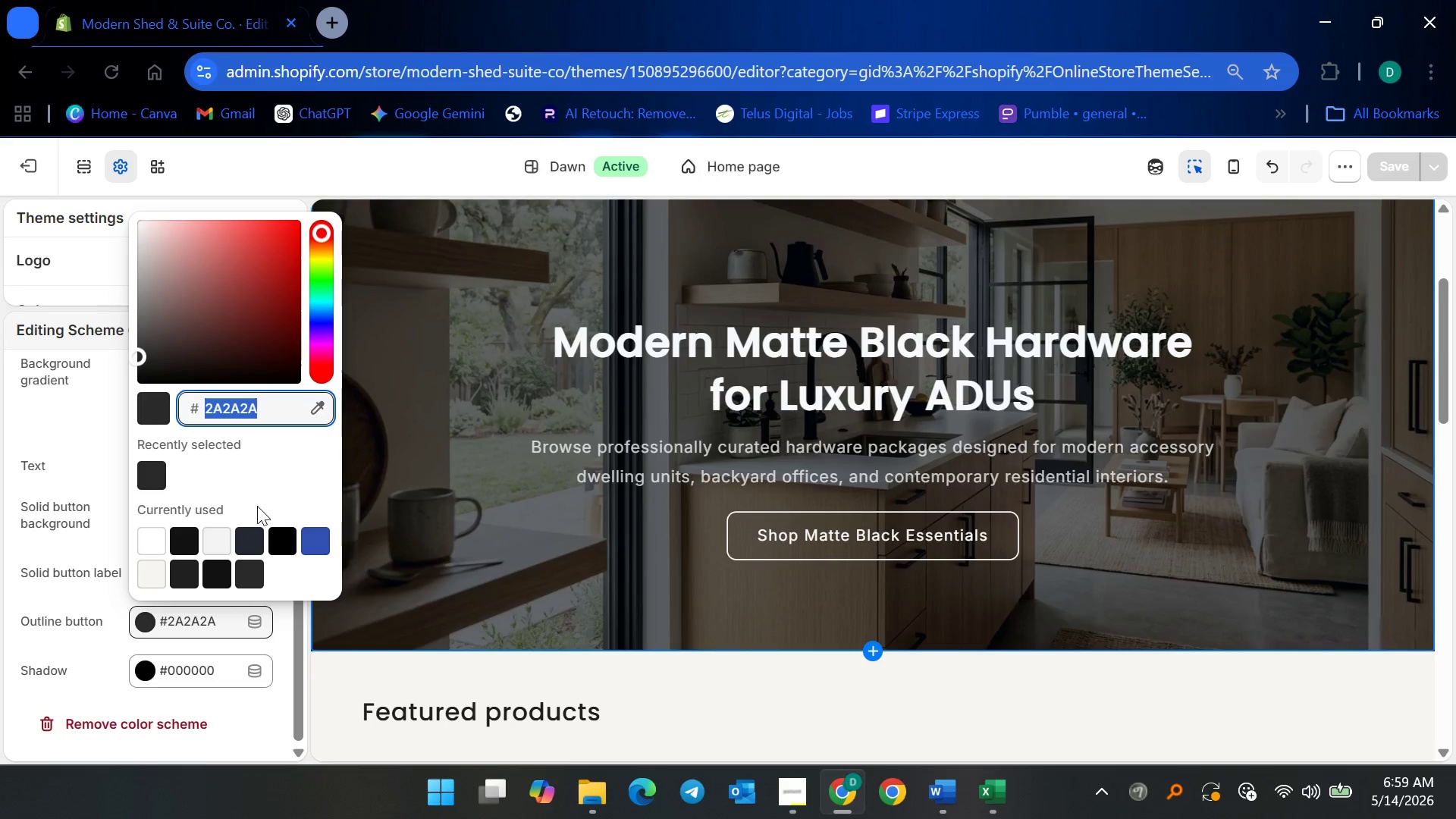 
wait(5.56)
 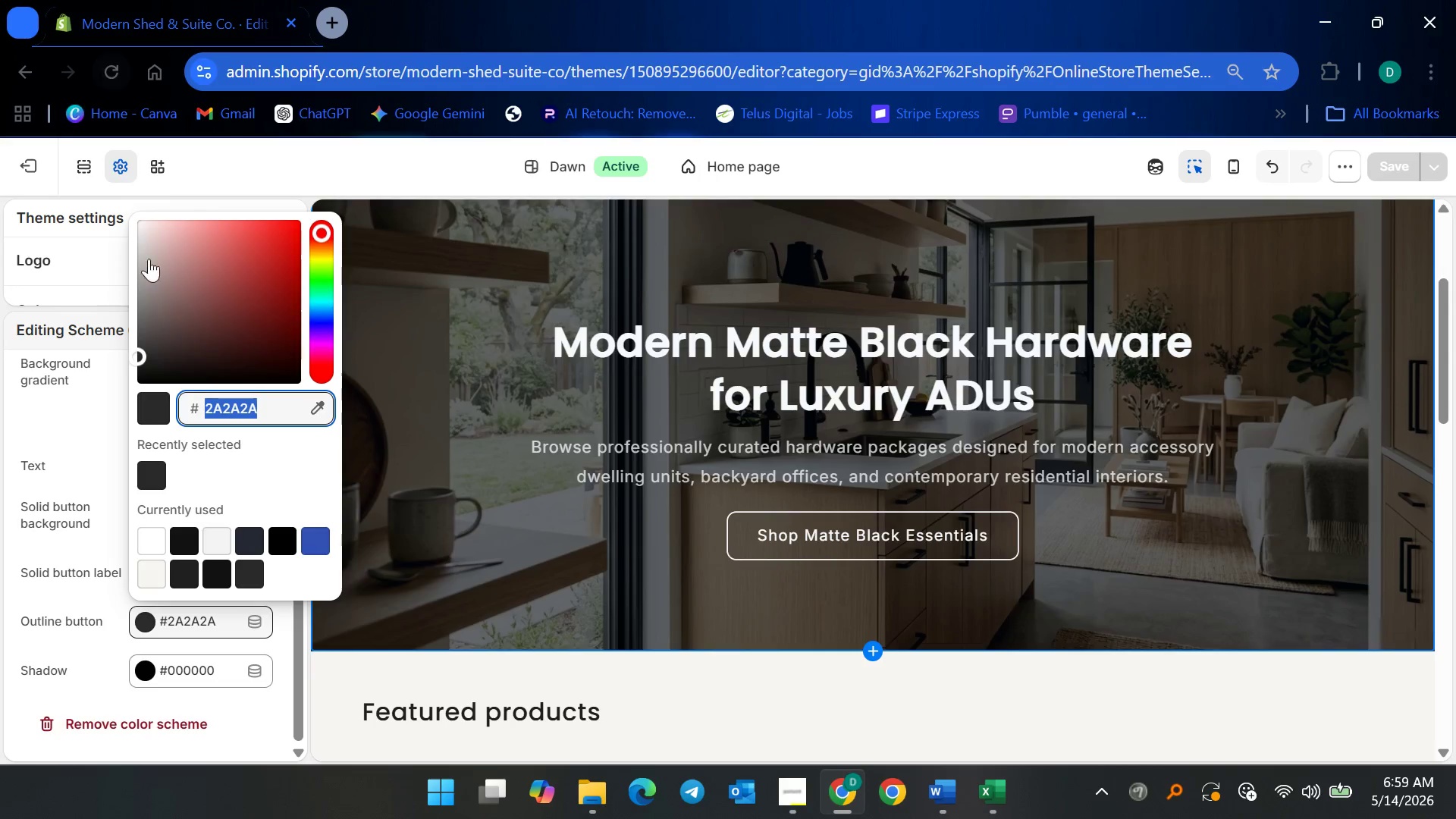 
left_click([82, 423])
 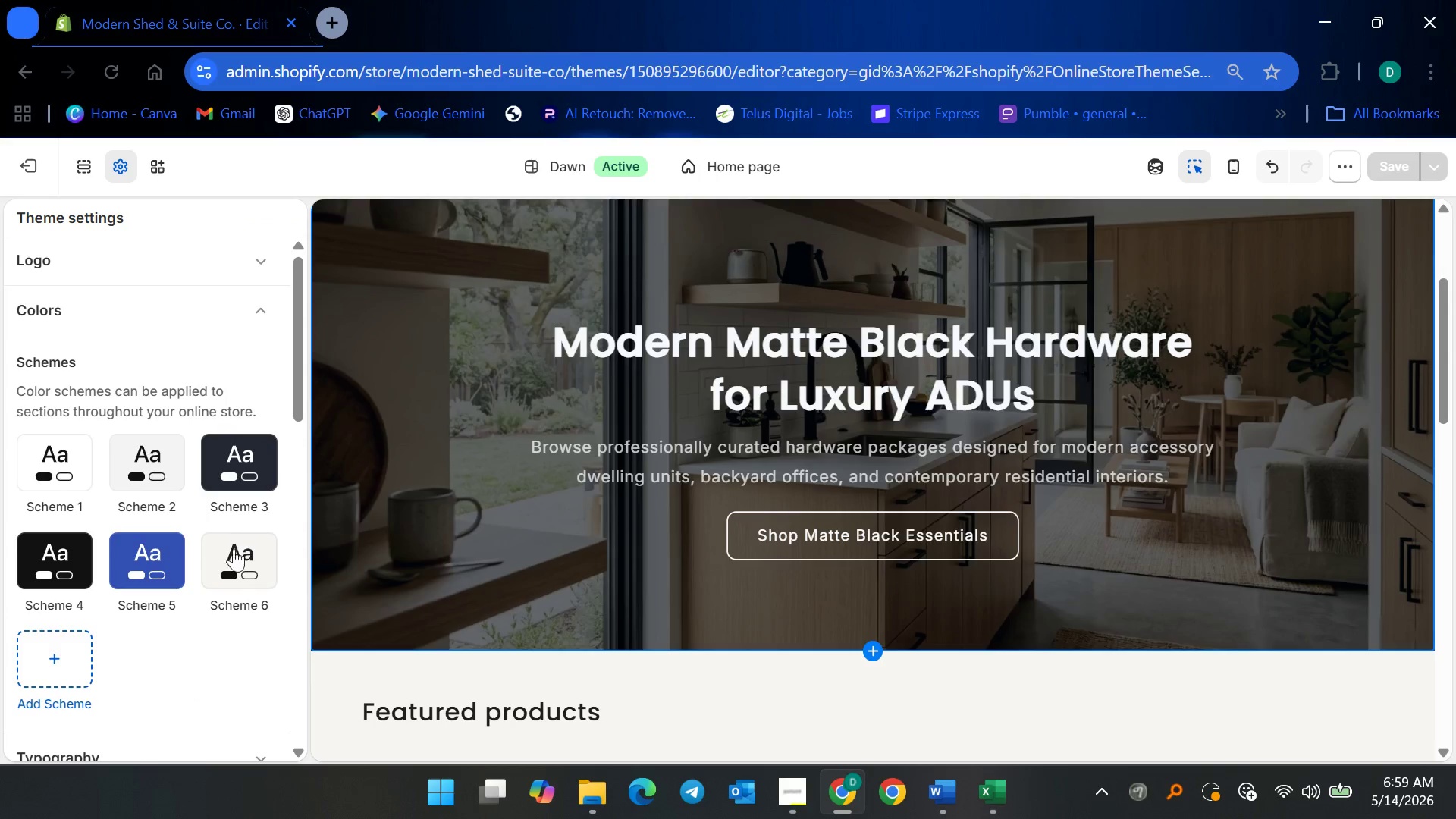 
left_click([218, 470])
 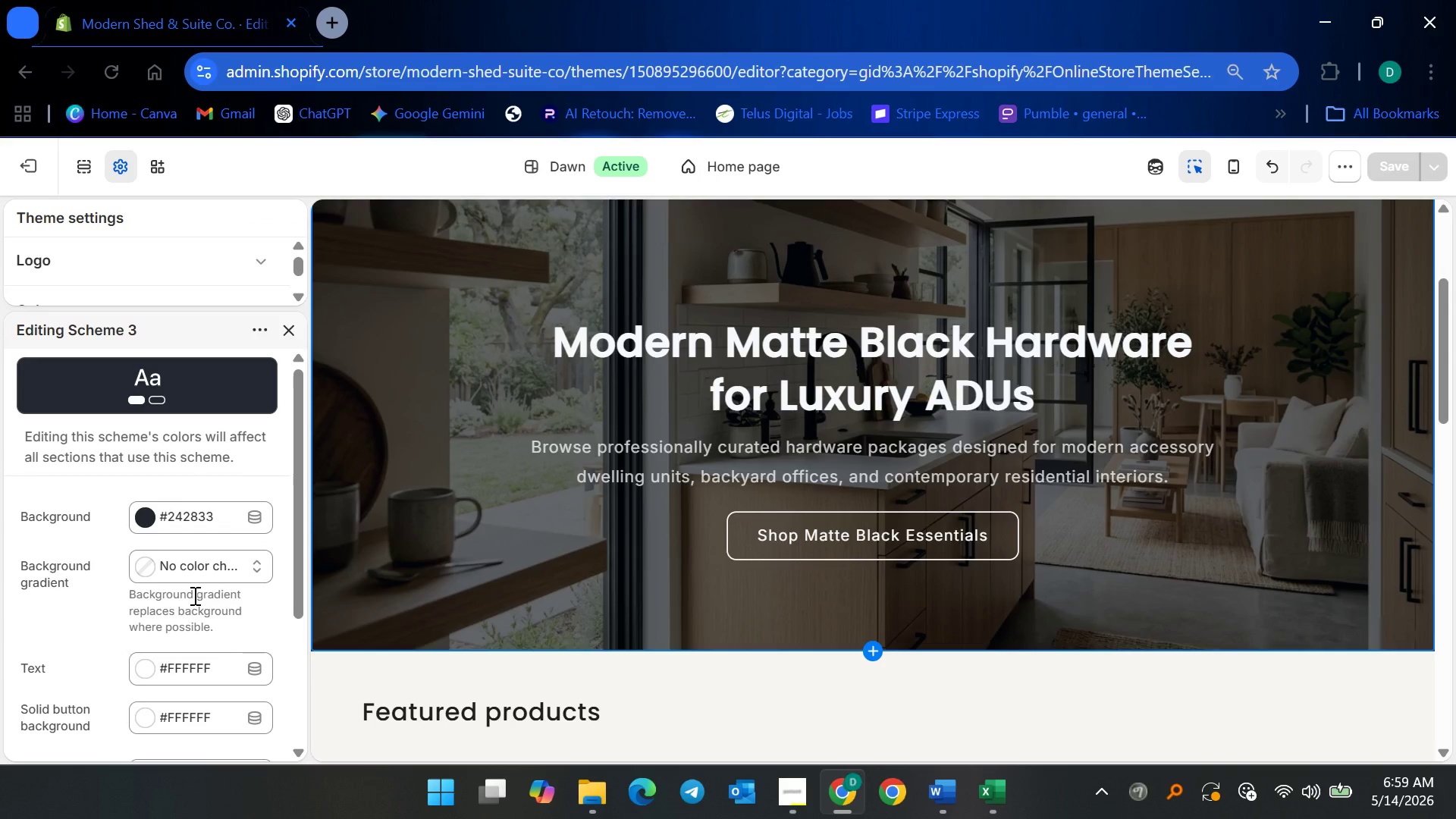 
scroll: coordinate [191, 617], scroll_direction: down, amount: 4.0
 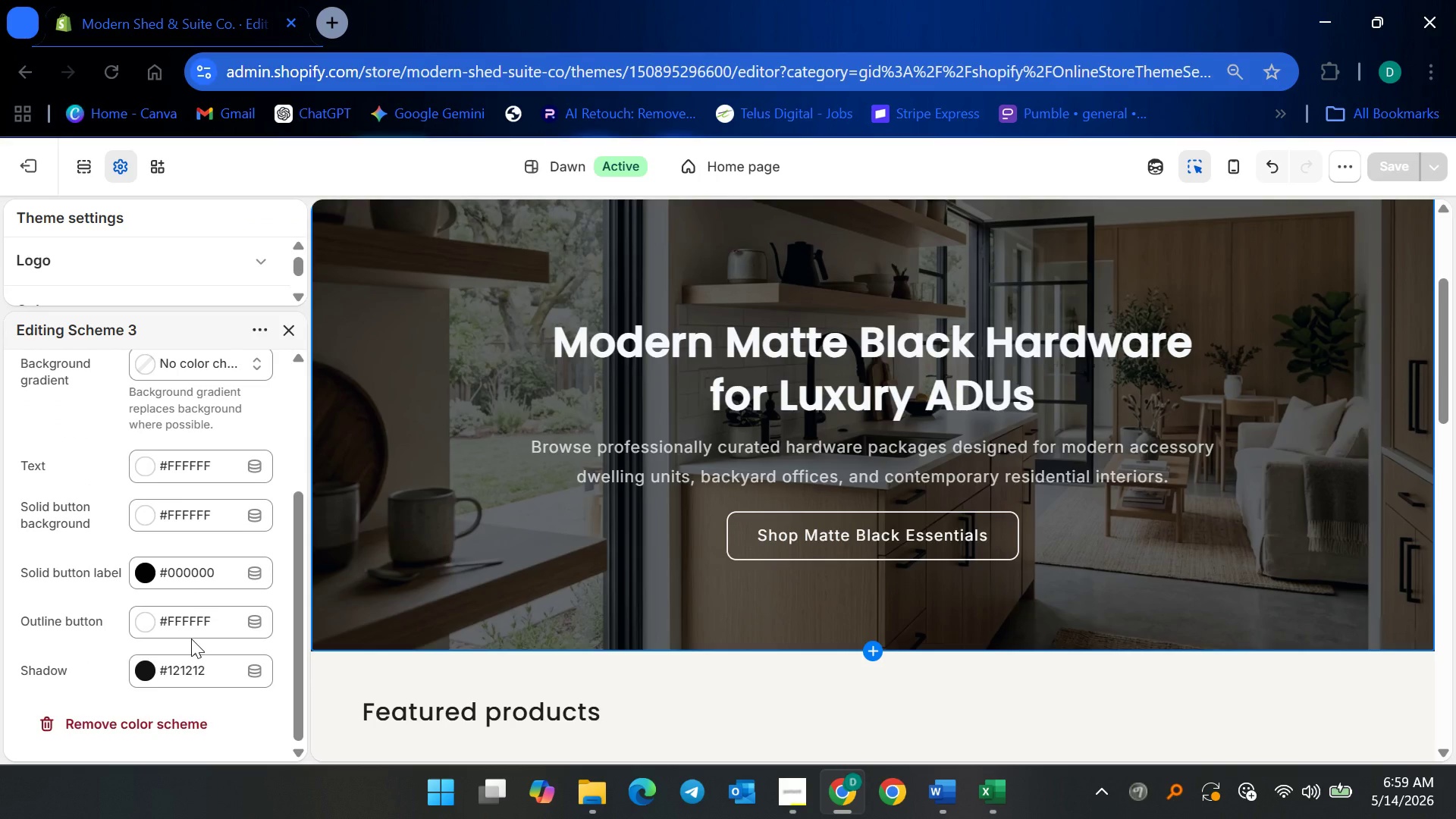 
left_click([191, 635])
 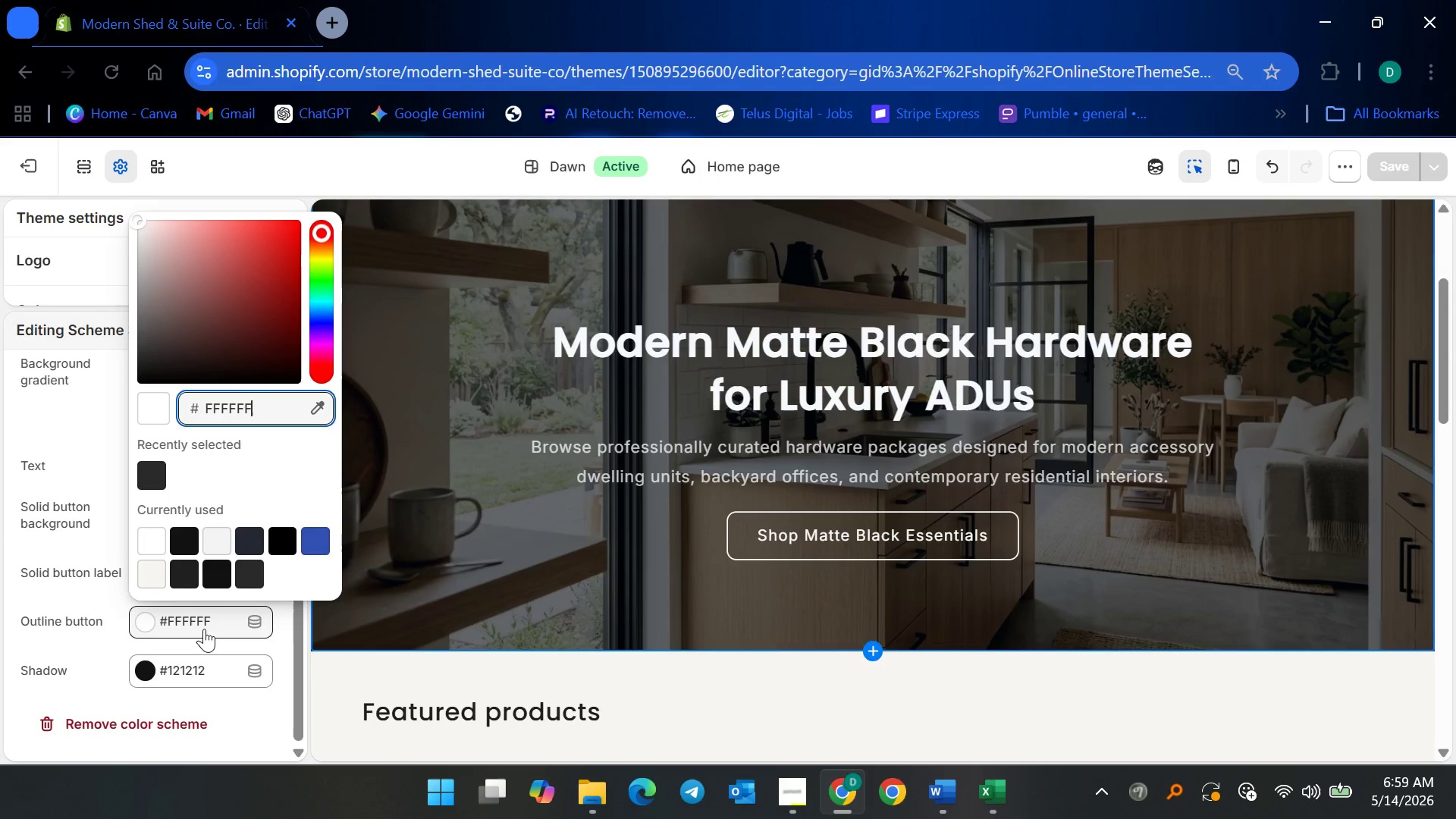 
key(Control+A)
 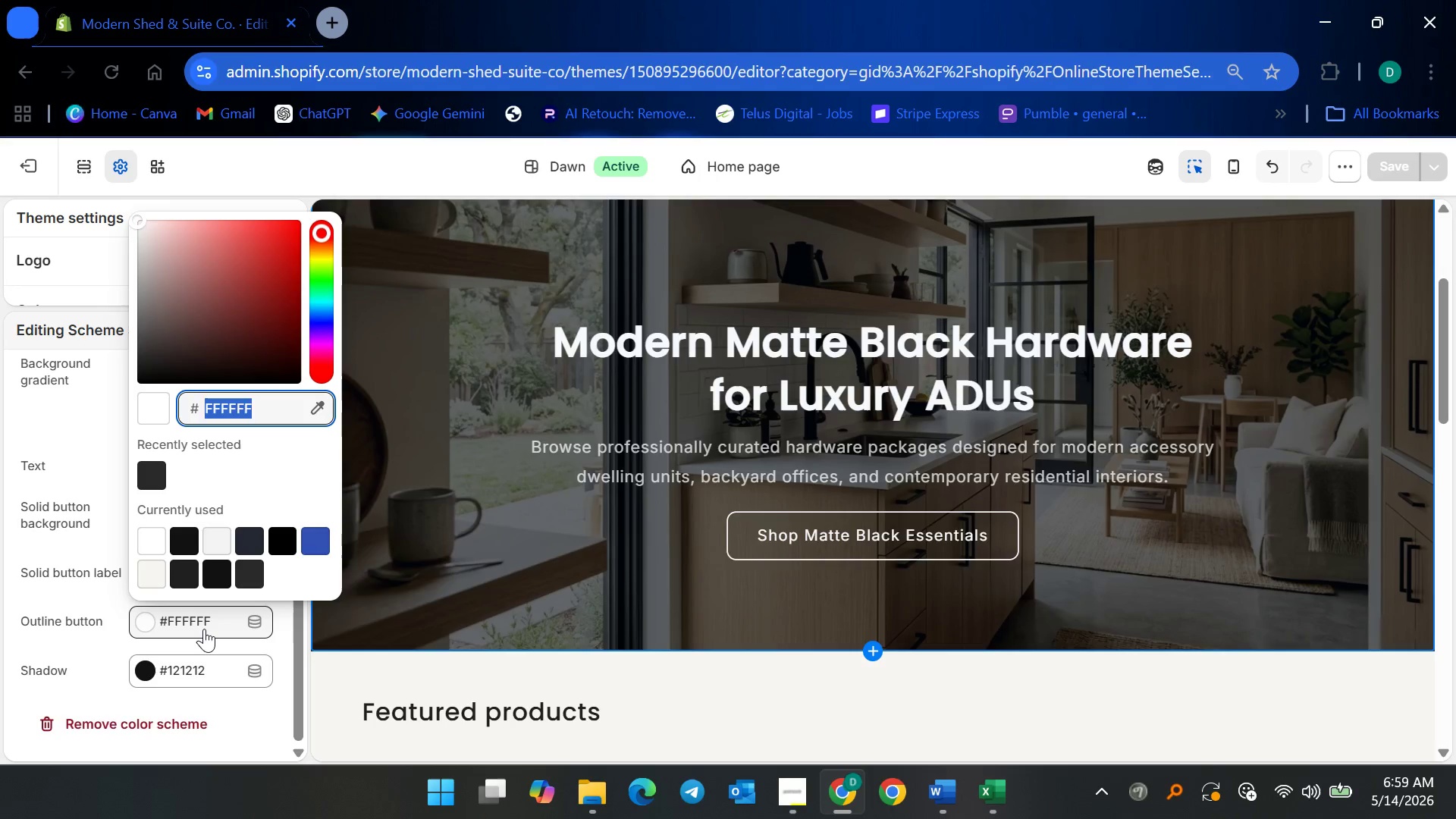 
key(Control+V)
 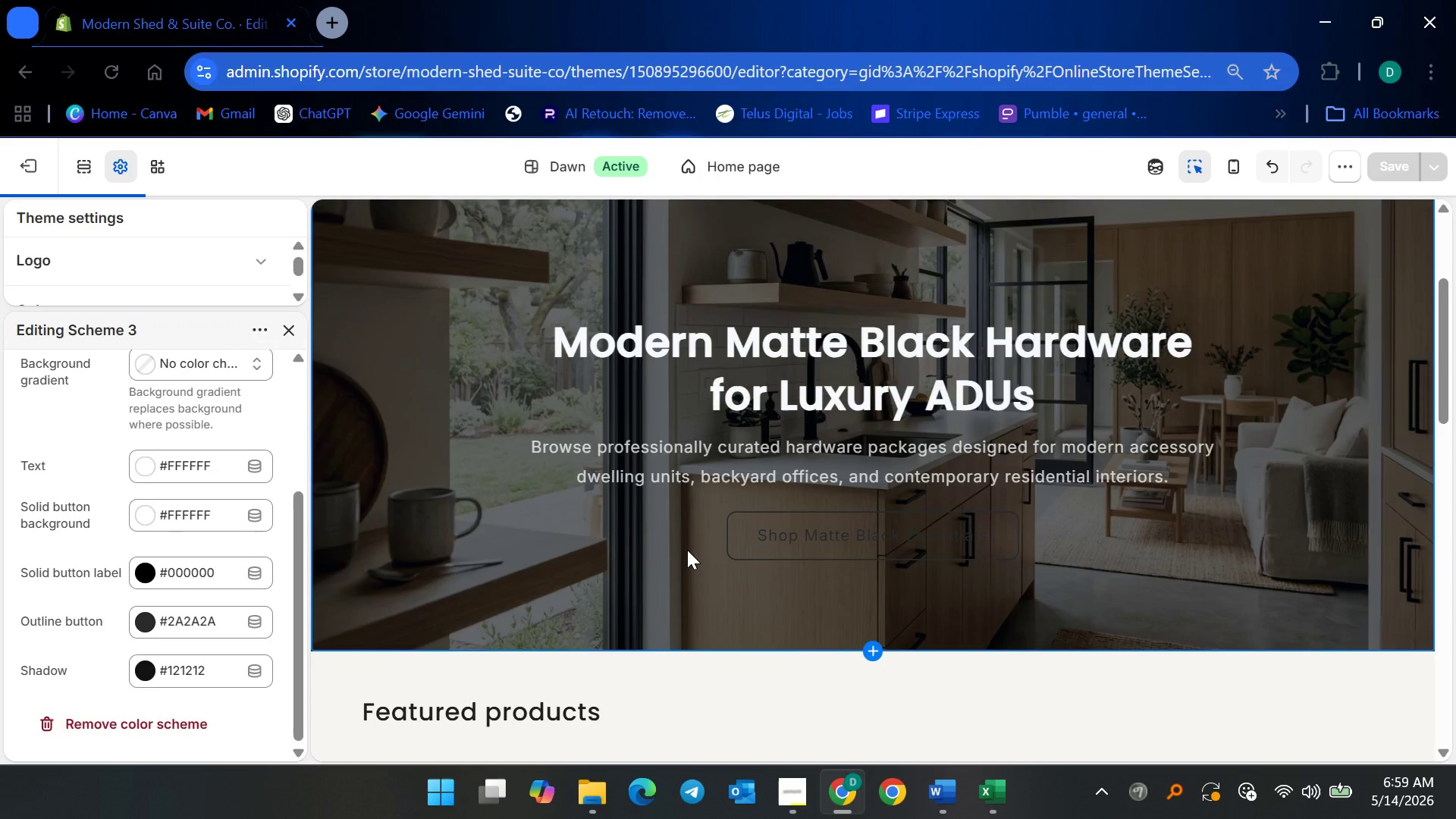 
wait(5.62)
 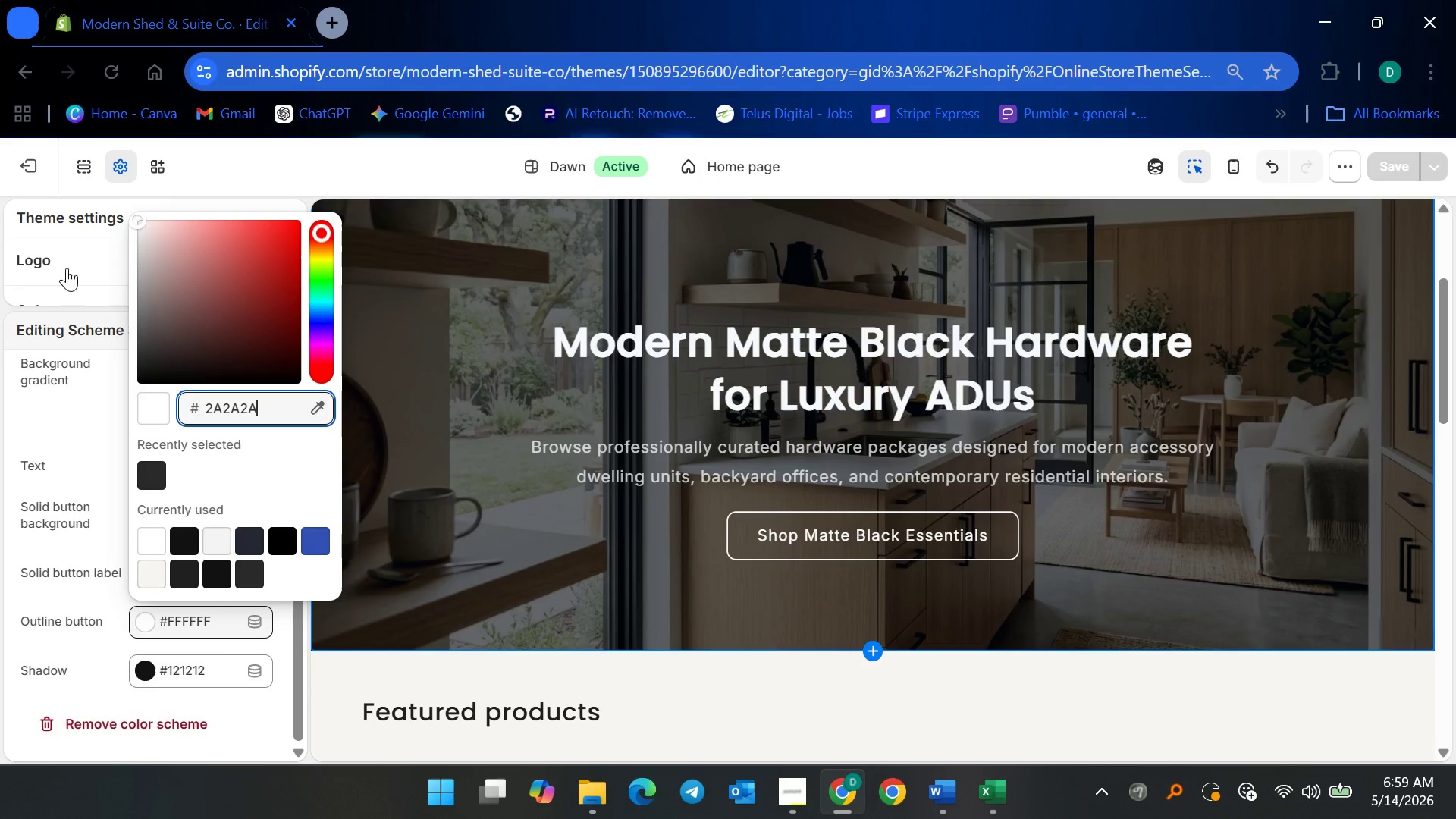 
left_click([297, 329])
 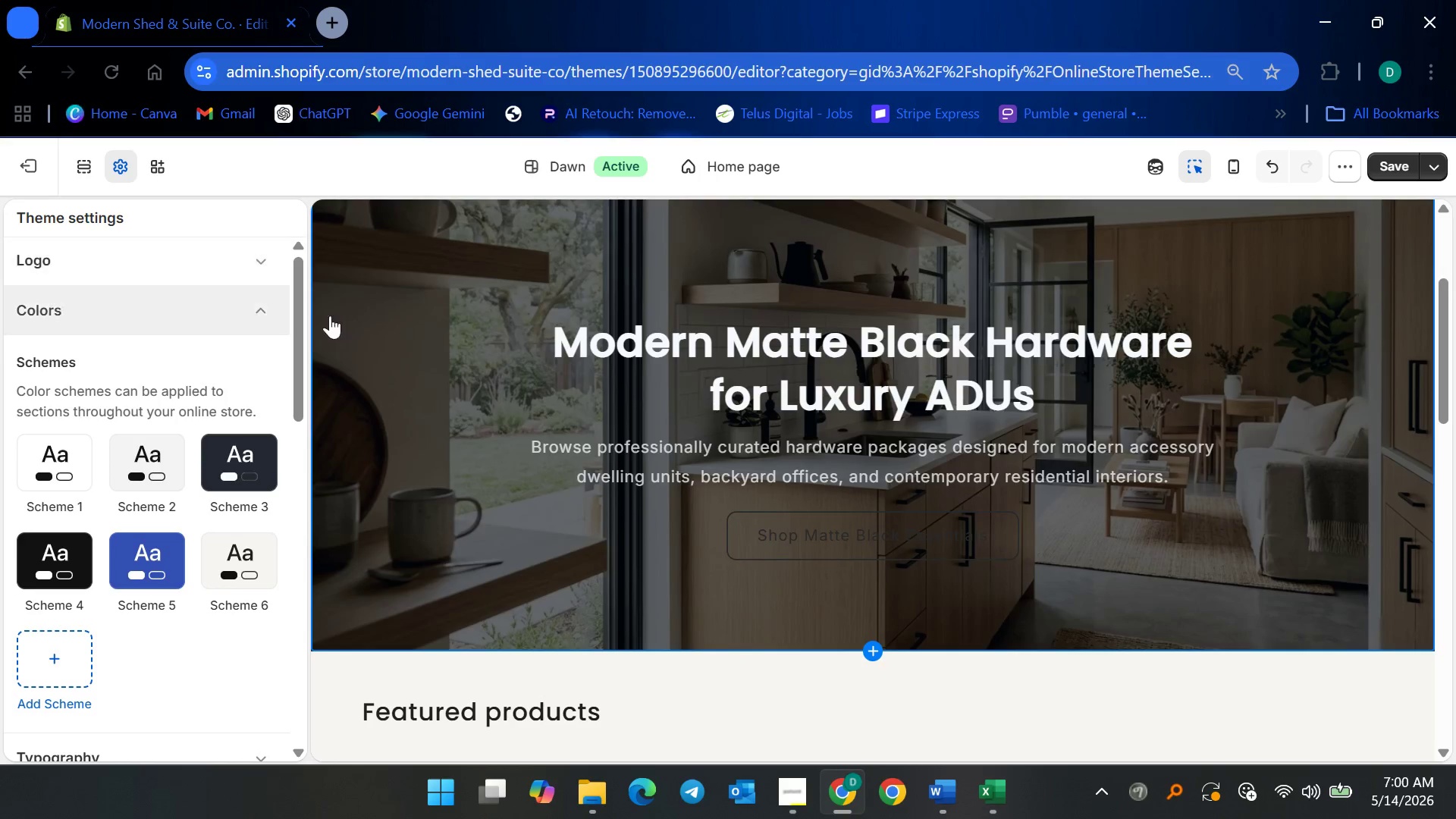 
left_click([488, 366])
 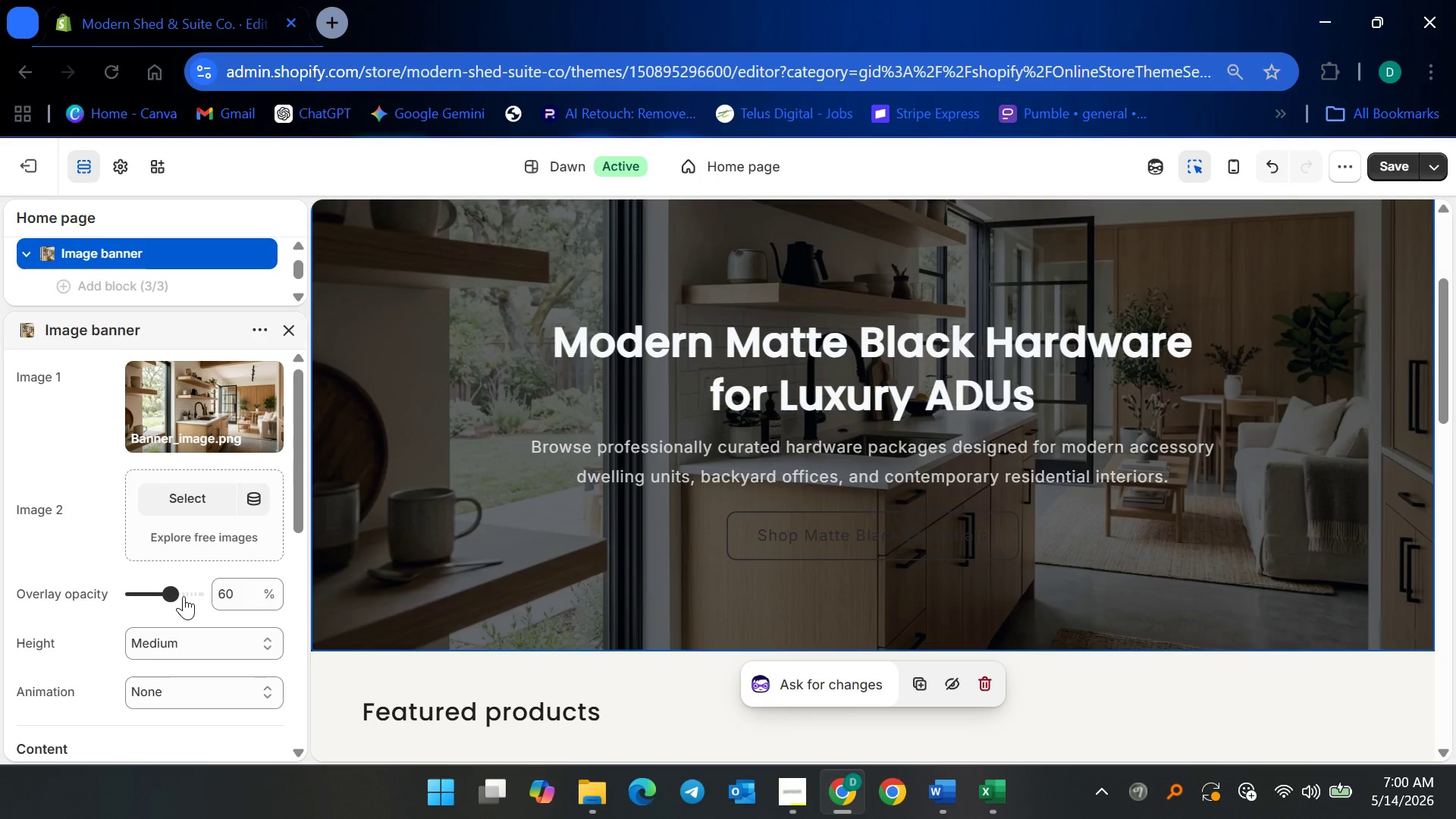 
left_click_drag(start_coordinate=[168, 597], to_coordinate=[158, 600])
 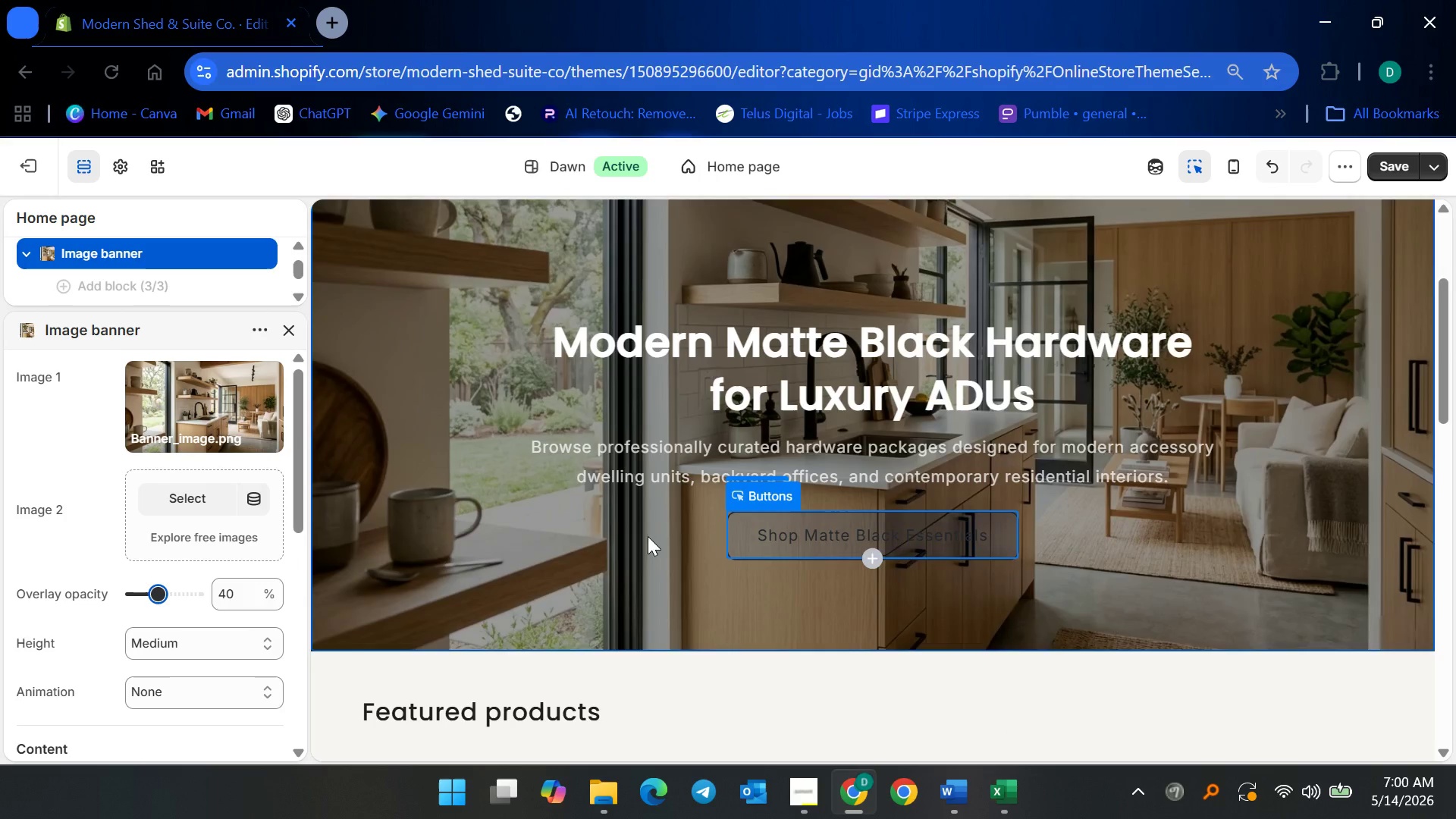 
wait(6.39)
 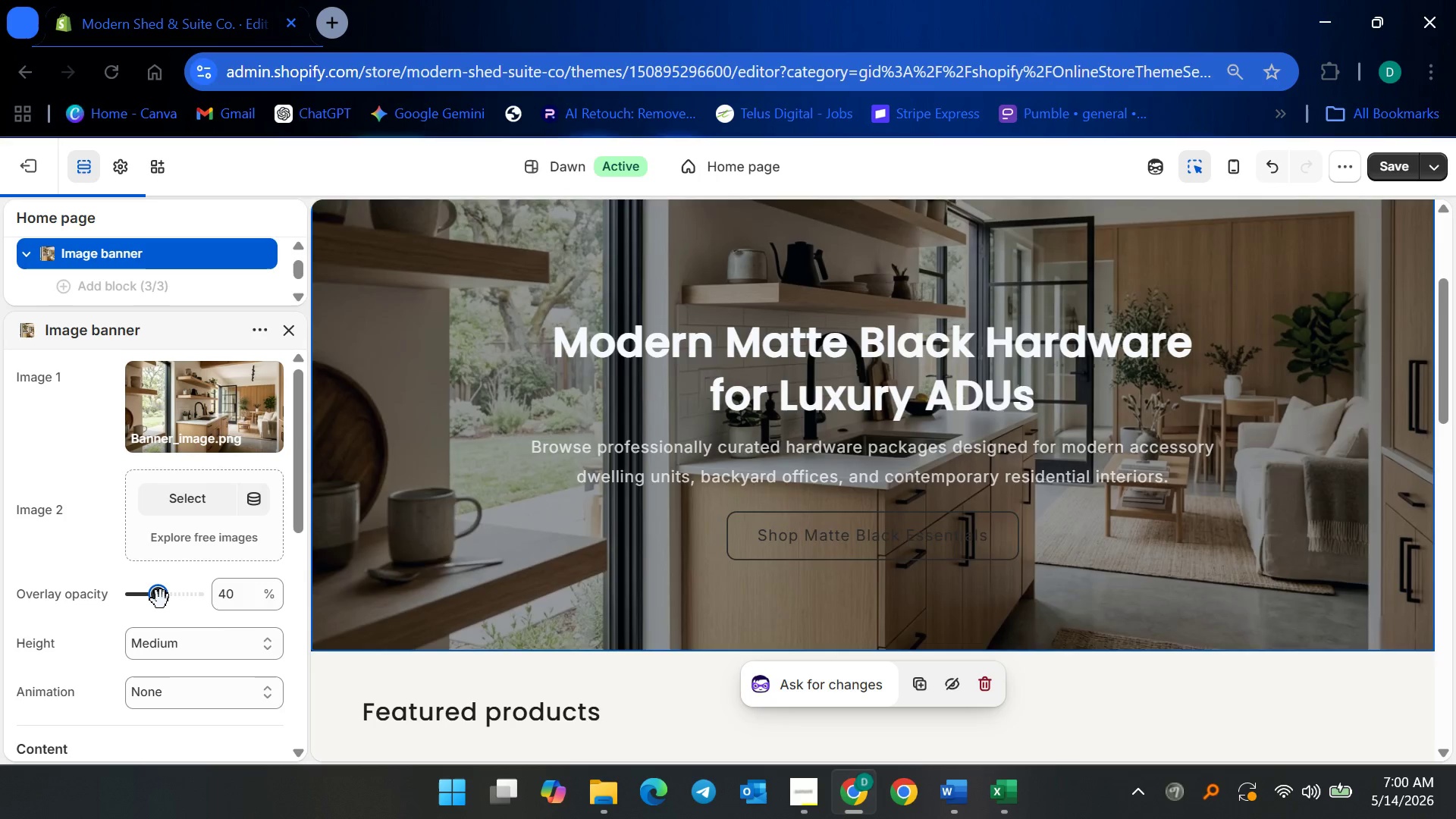 
scroll: coordinate [1174, 460], scroll_direction: up, amount: 4.0
 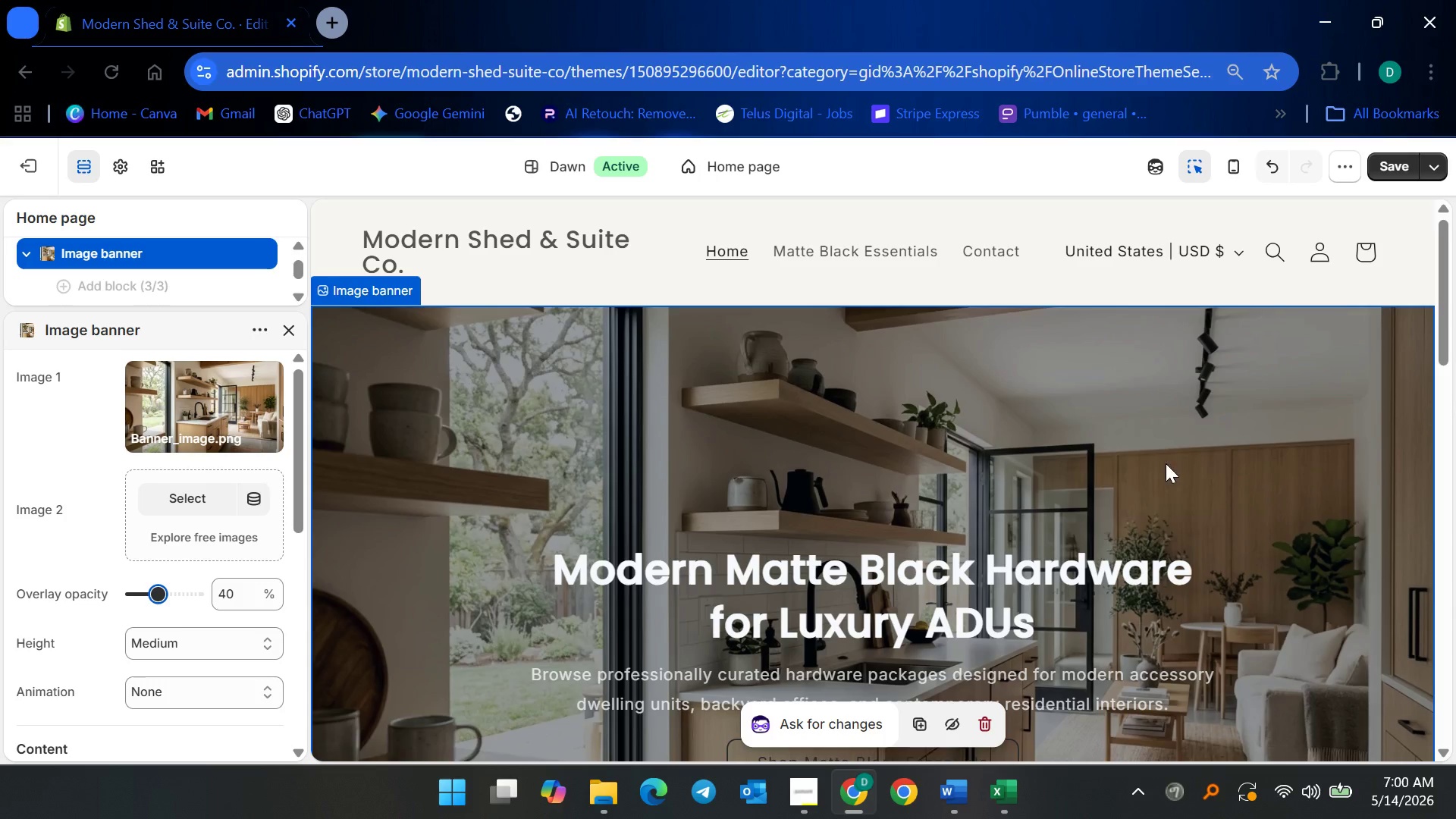 
scroll: coordinate [1150, 472], scroll_direction: down, amount: 3.0
 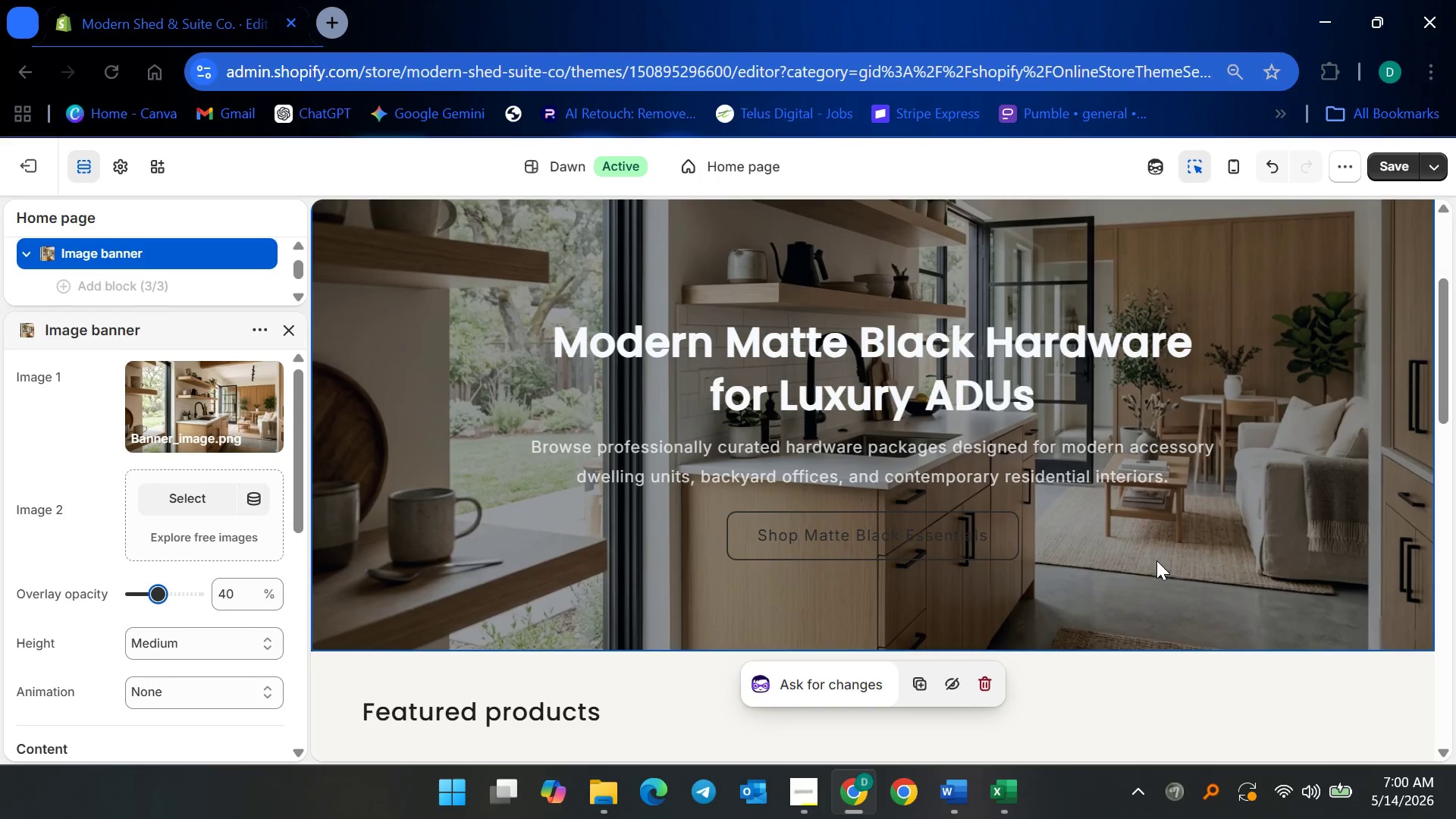 
wait(7.41)
 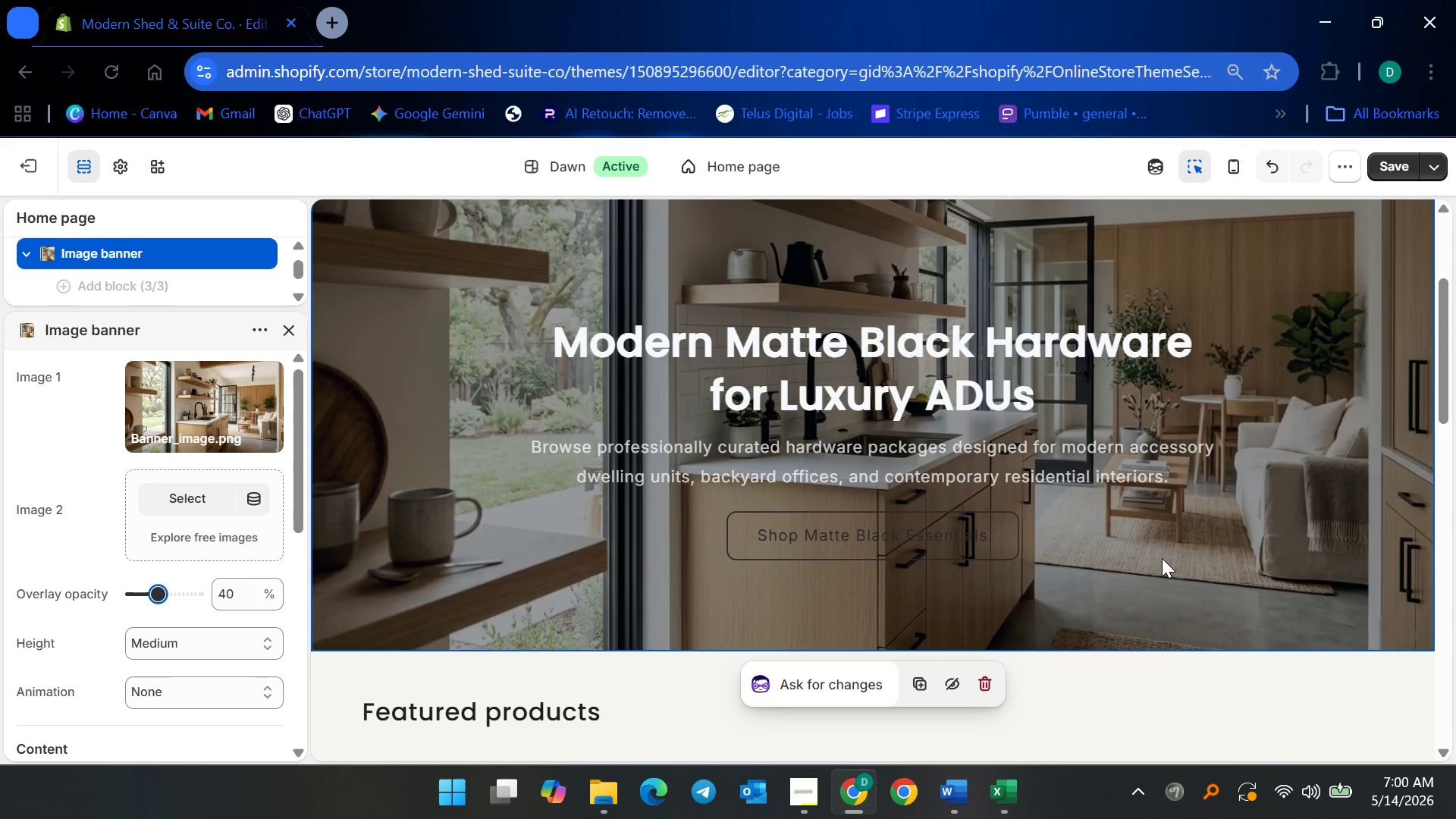 
left_click_drag(start_coordinate=[155, 595], to_coordinate=[146, 594])
 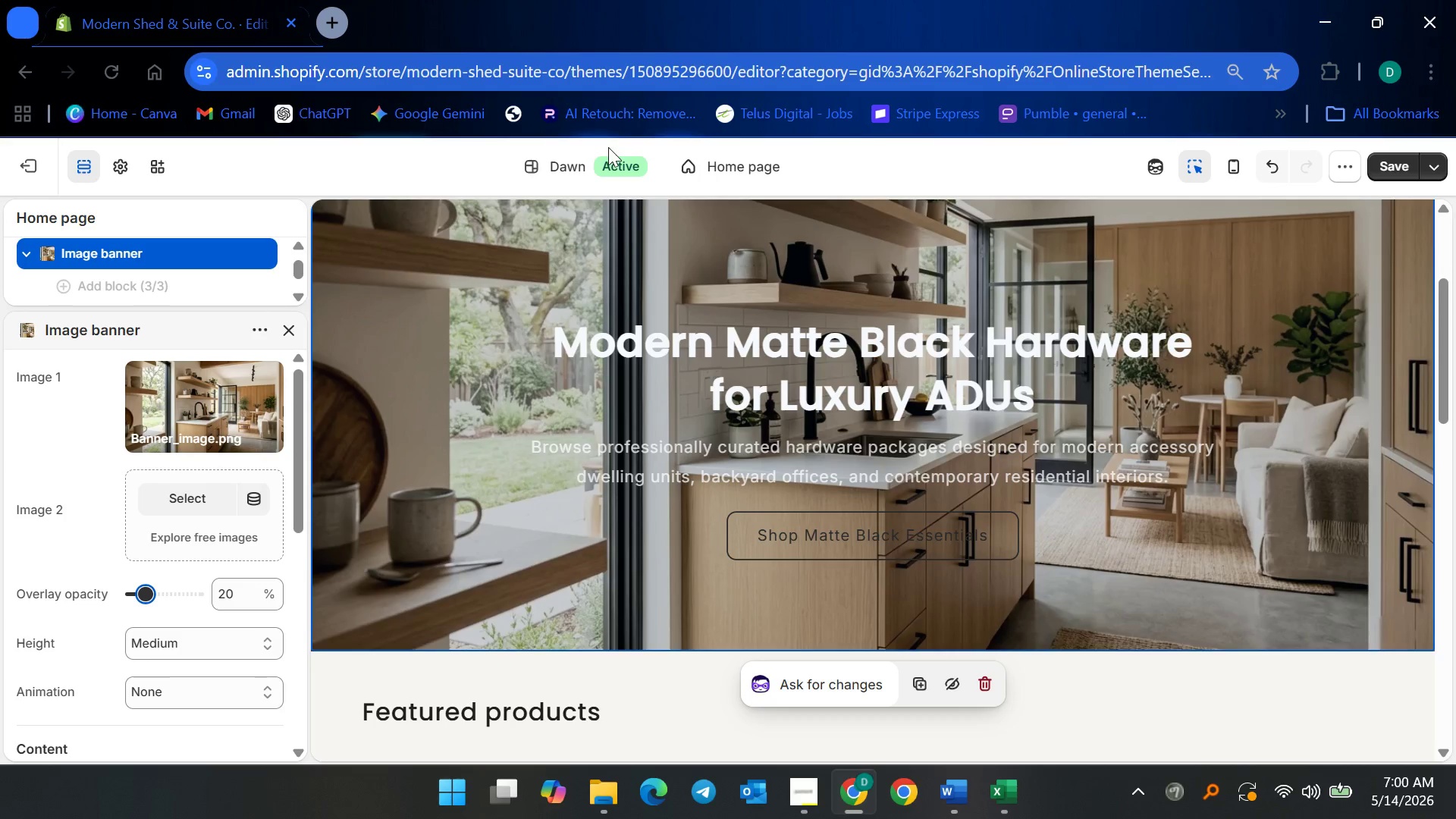 
wait(5.34)
 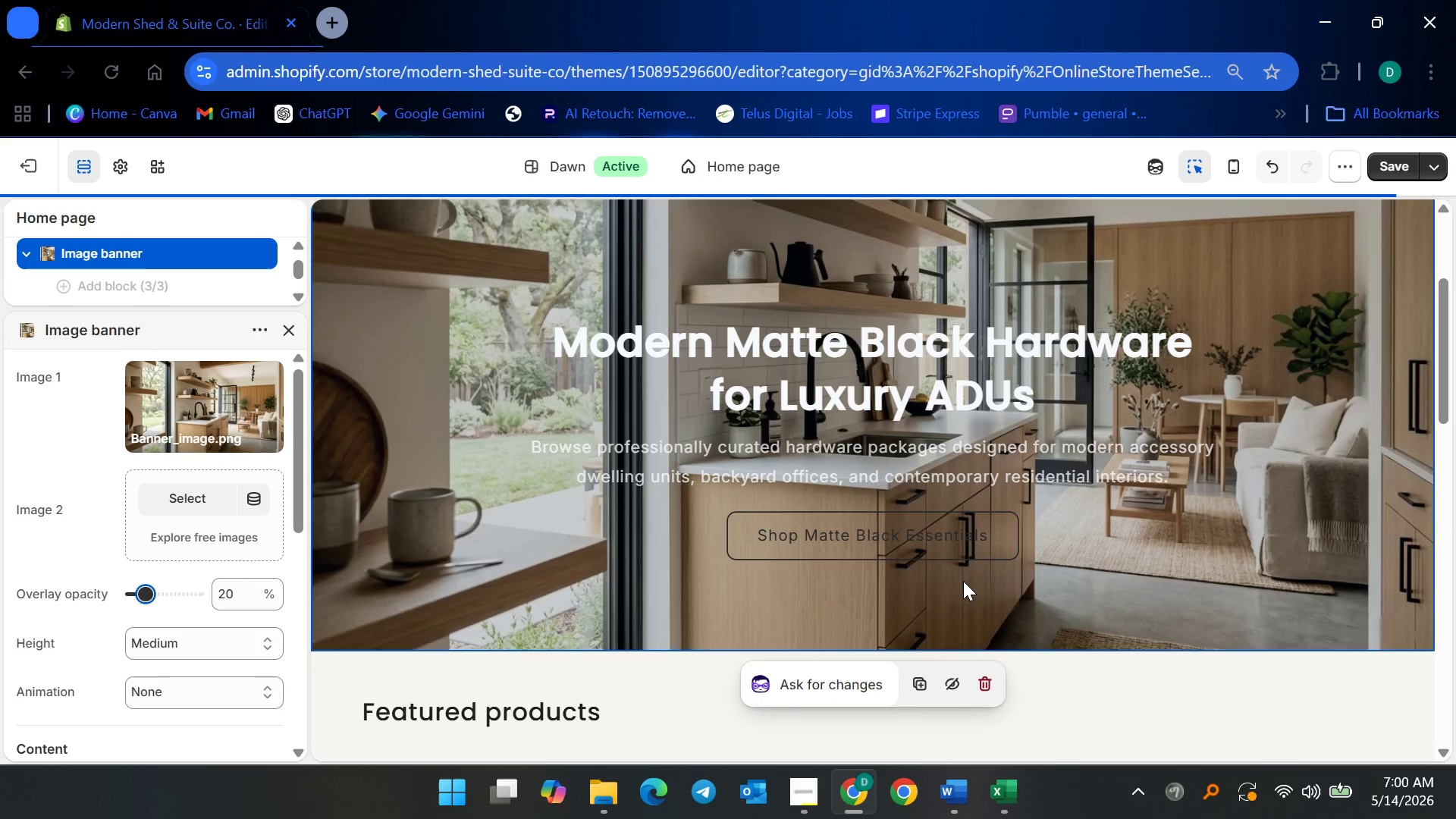 
left_click([1267, 167])
 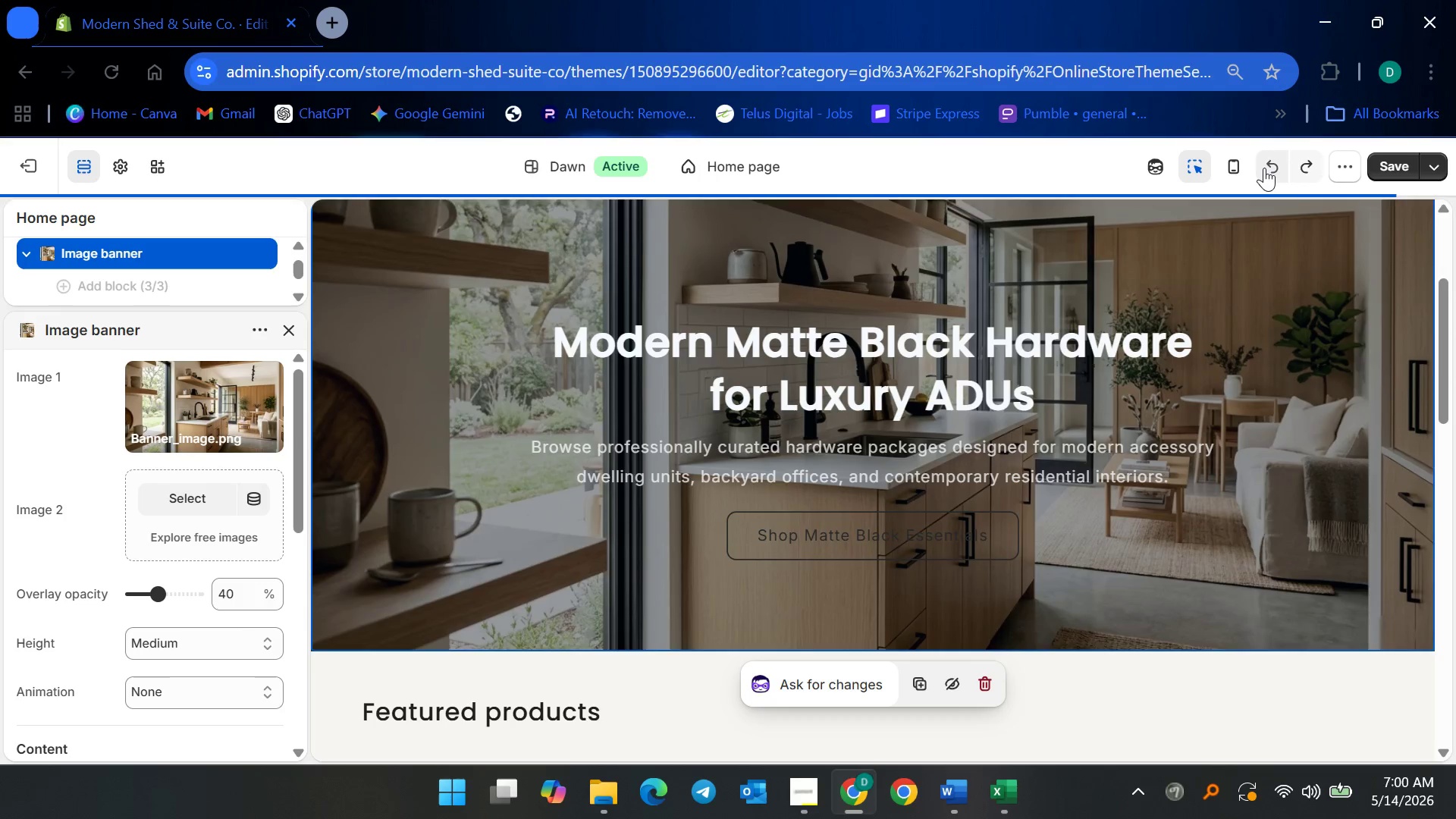 
left_click([1264, 168])
 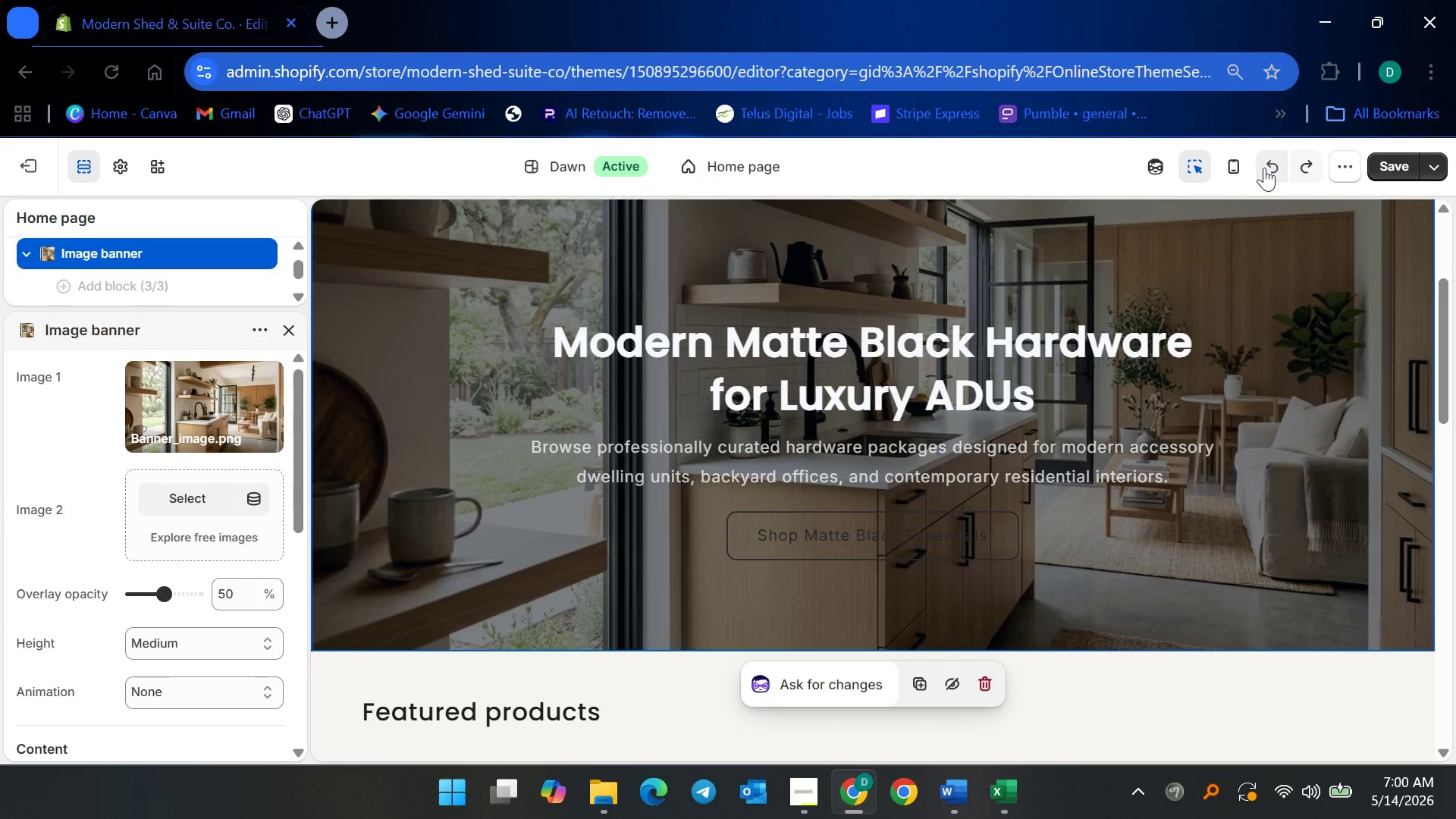 
left_click([1264, 168])
 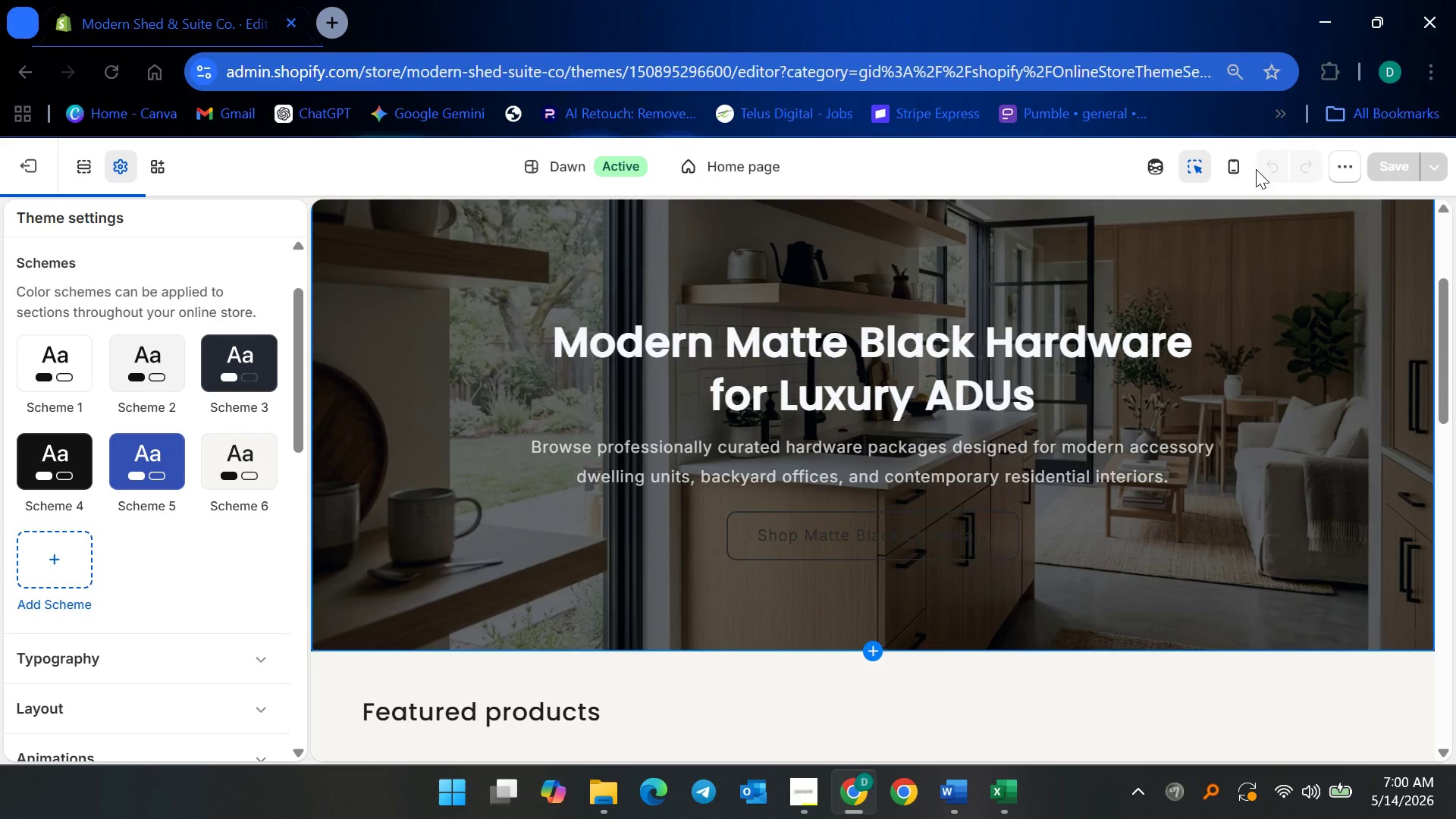 
left_click([1280, 168])
 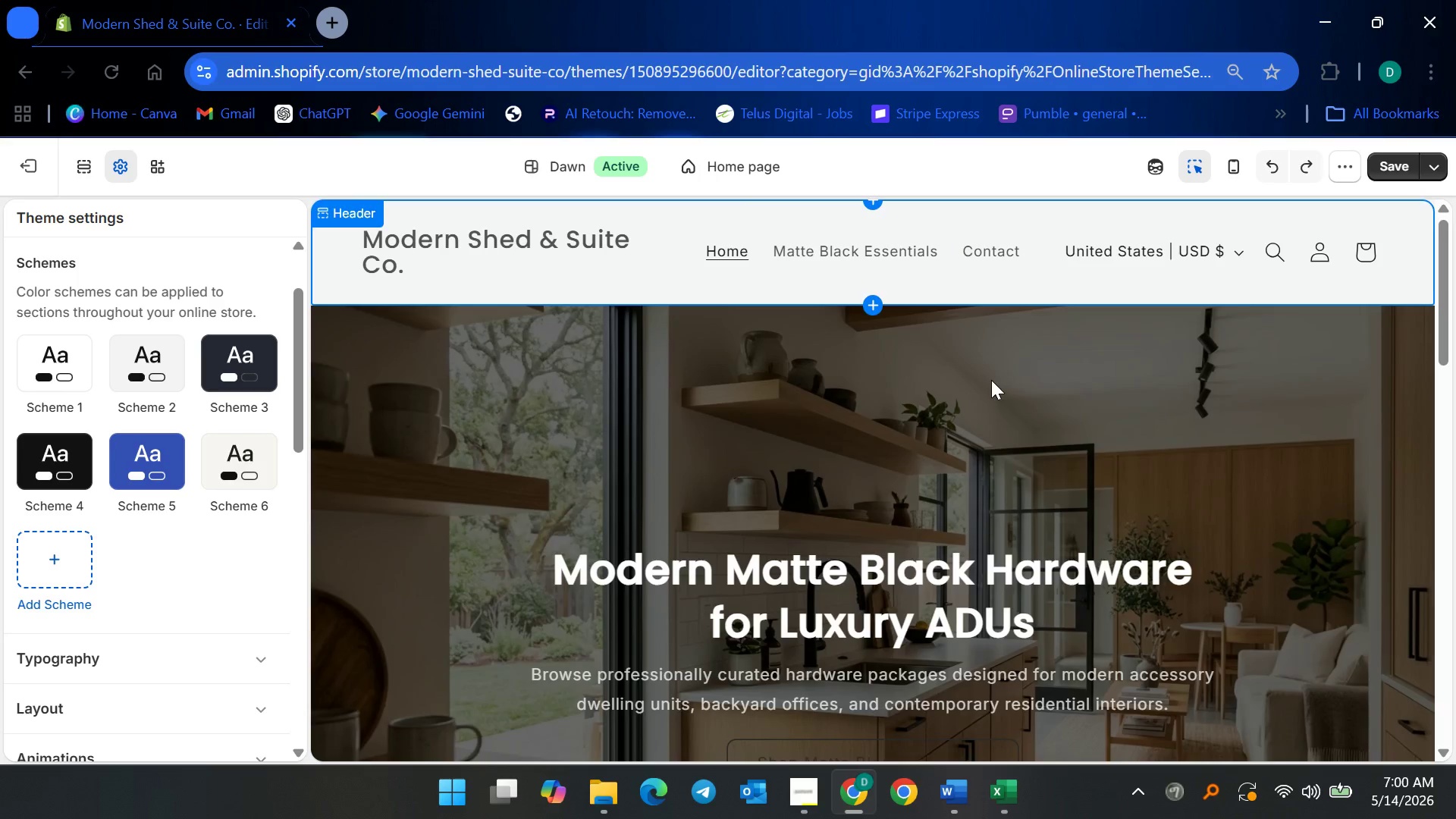 
scroll: coordinate [160, 443], scroll_direction: down, amount: 2.0
 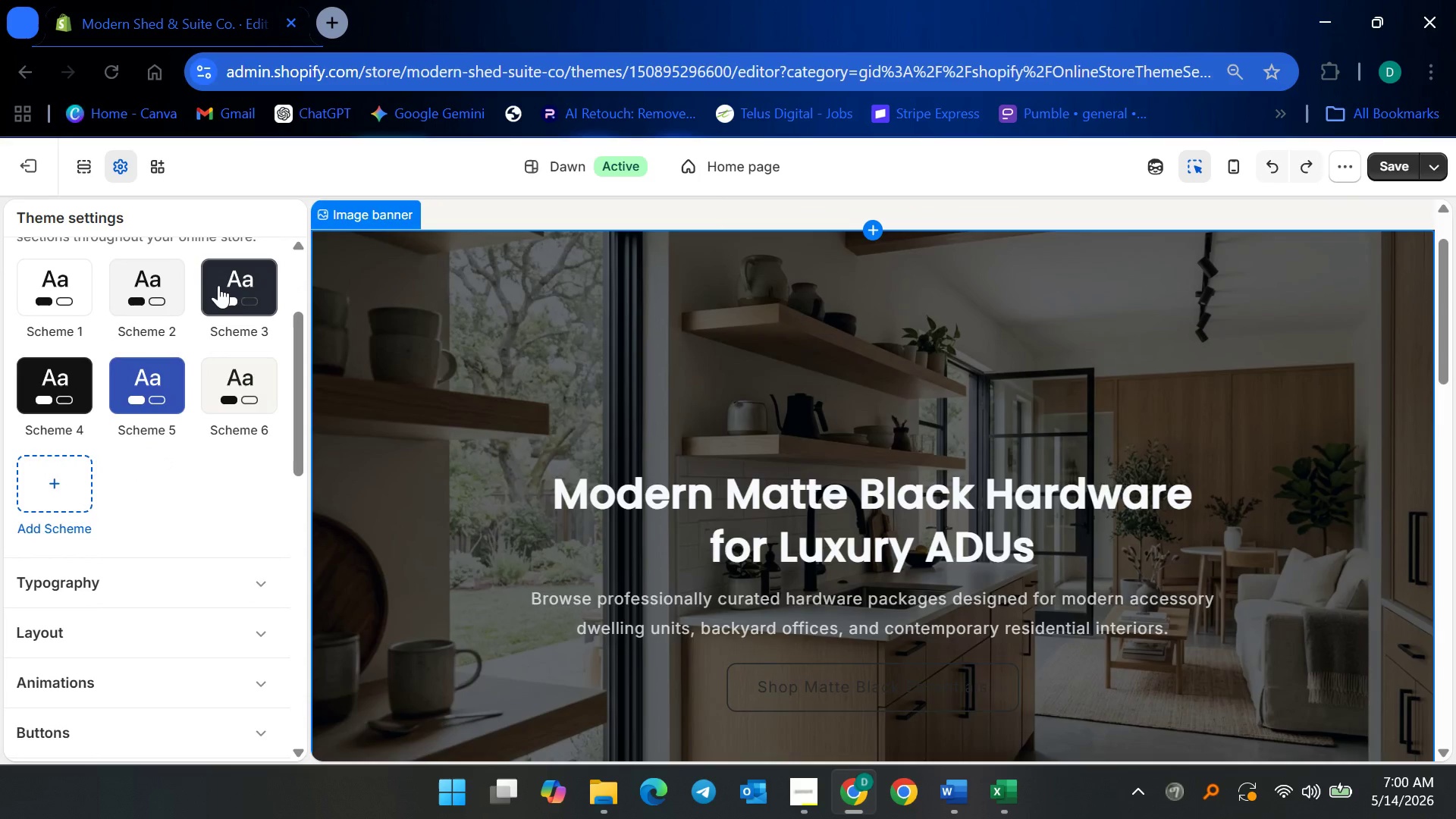 
left_click([218, 284])
 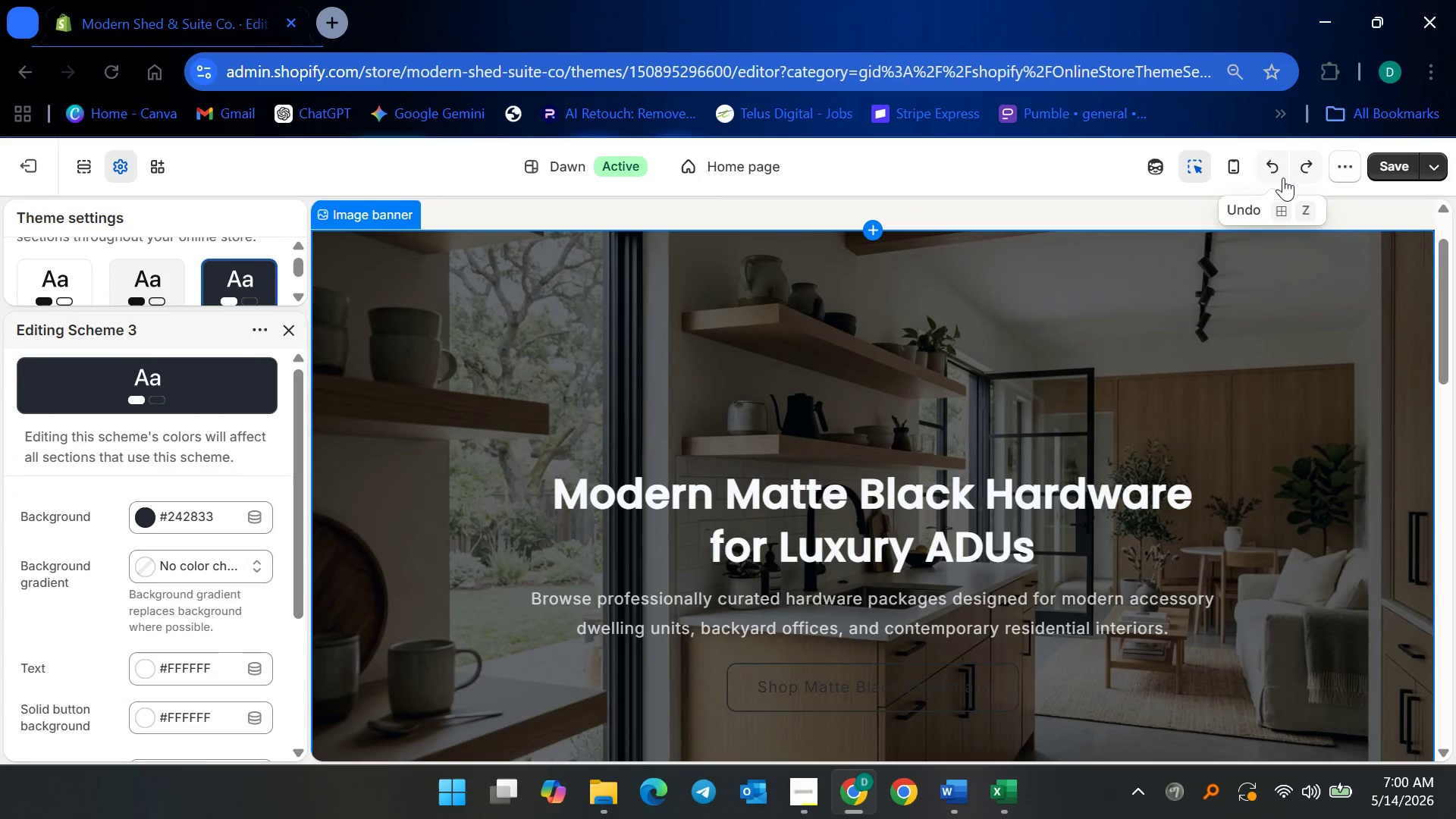 
left_click([1282, 173])
 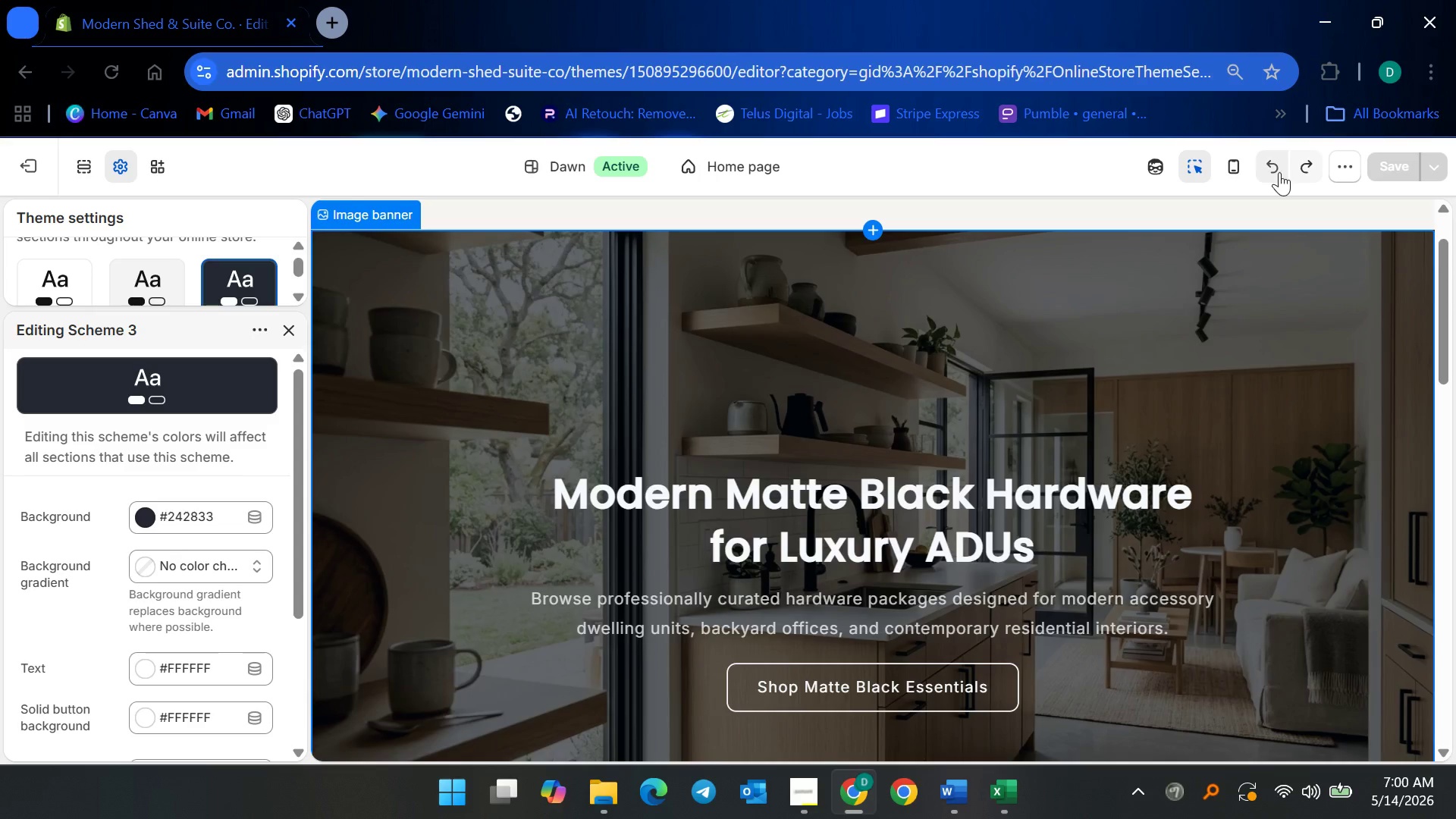 
left_click([1018, 188])
 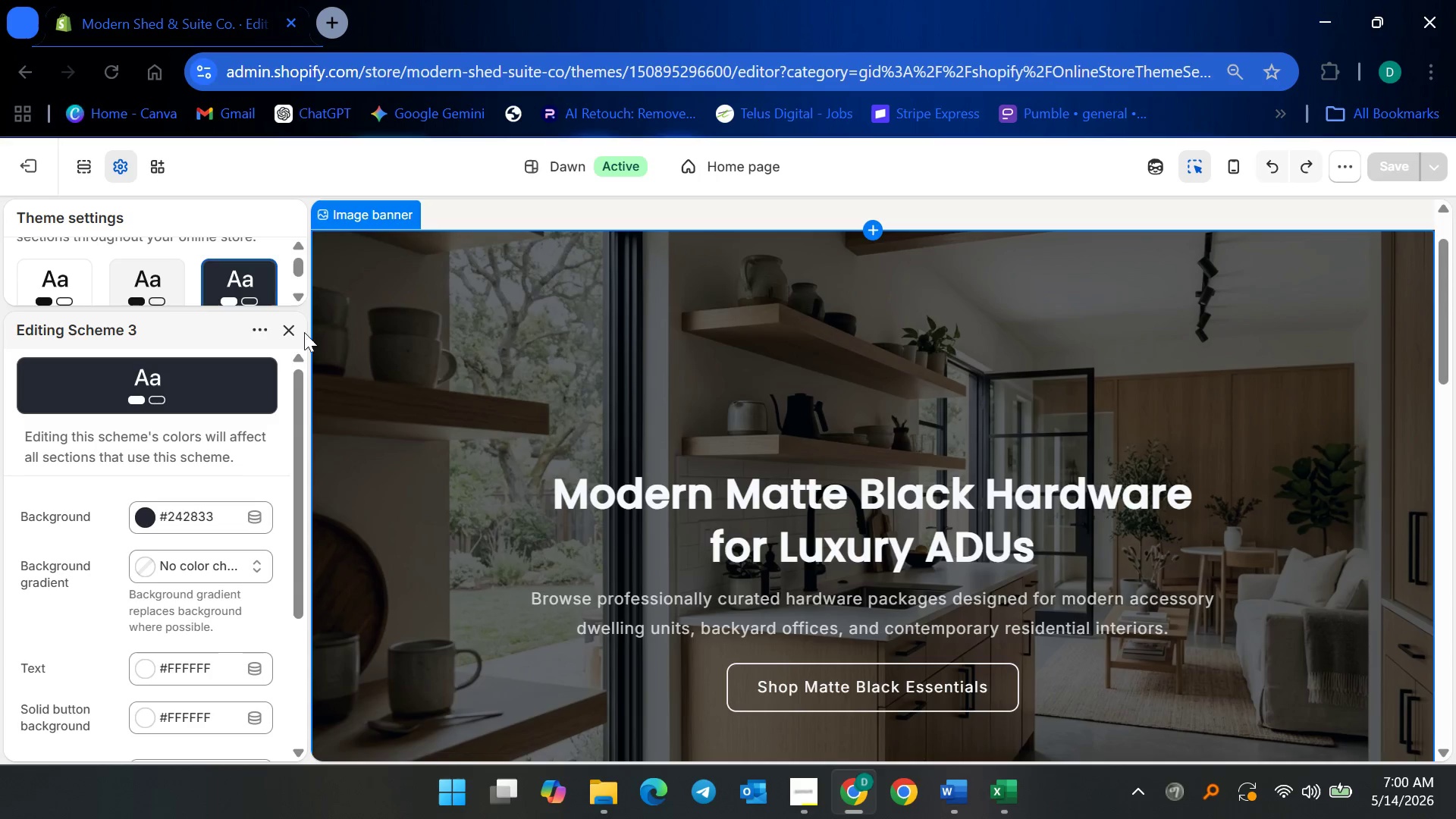 
left_click([291, 331])
 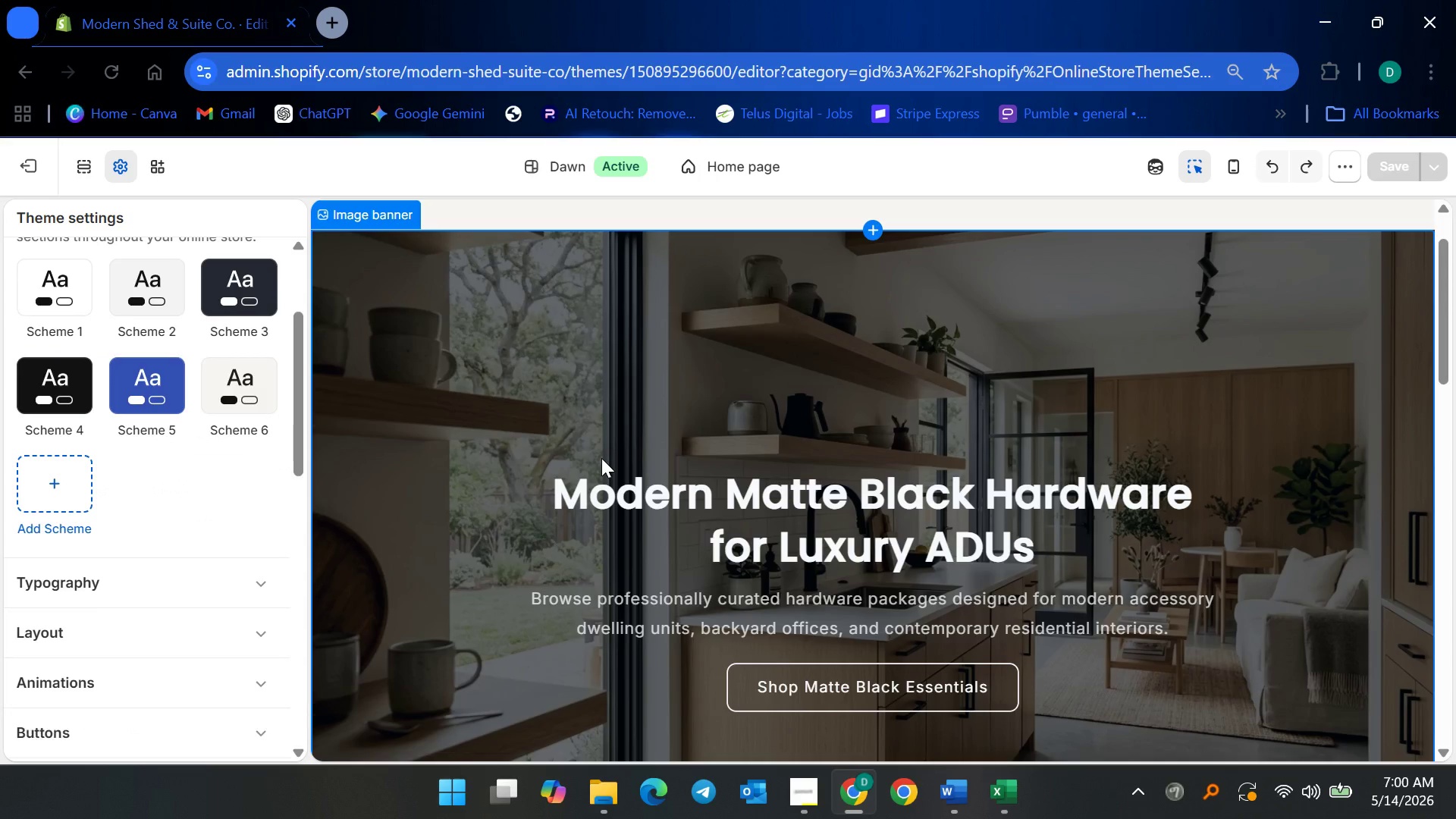 
scroll: coordinate [604, 457], scroll_direction: down, amount: 22.0
 